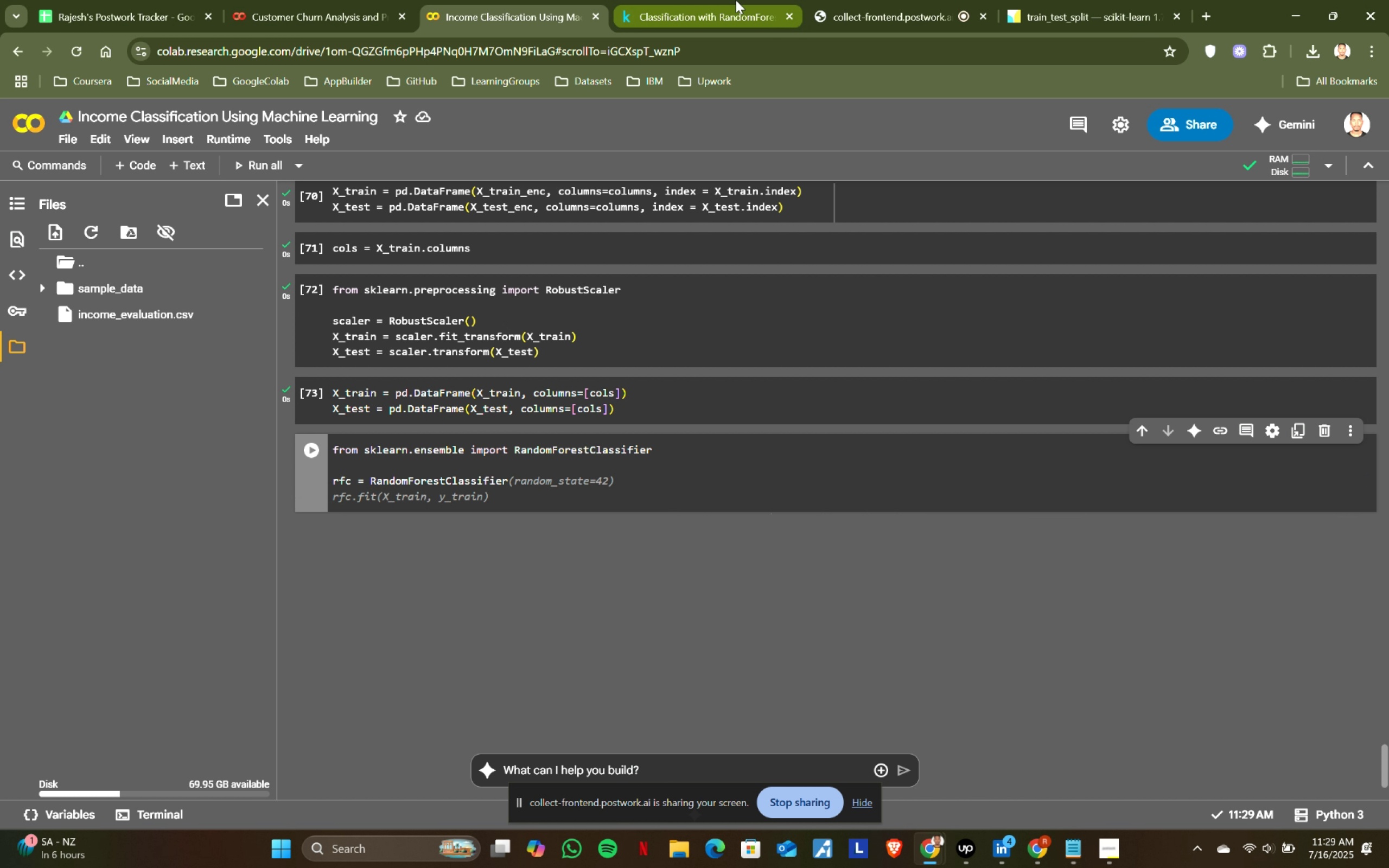 
key(ArrowDown)
 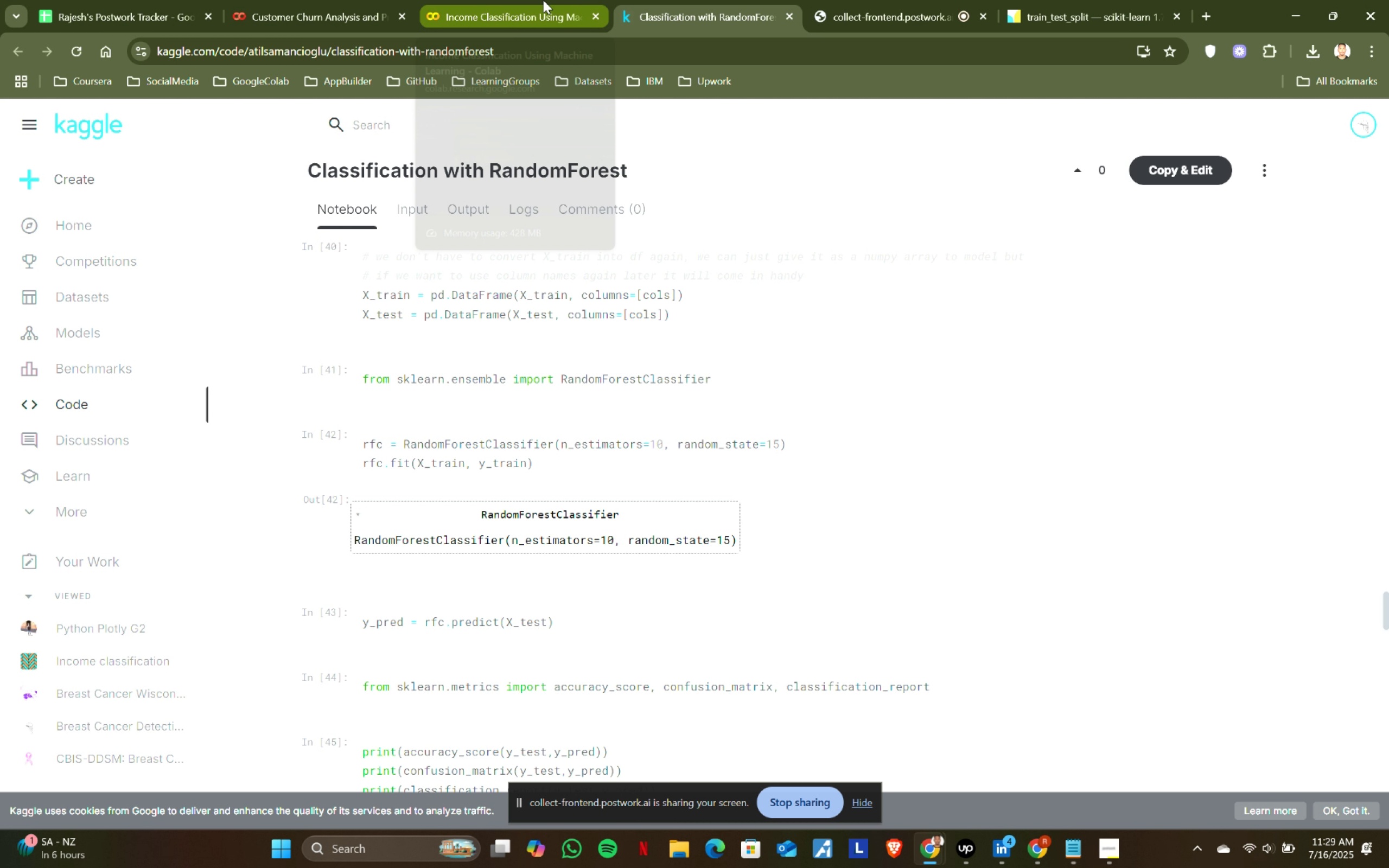 
key(Tab)
 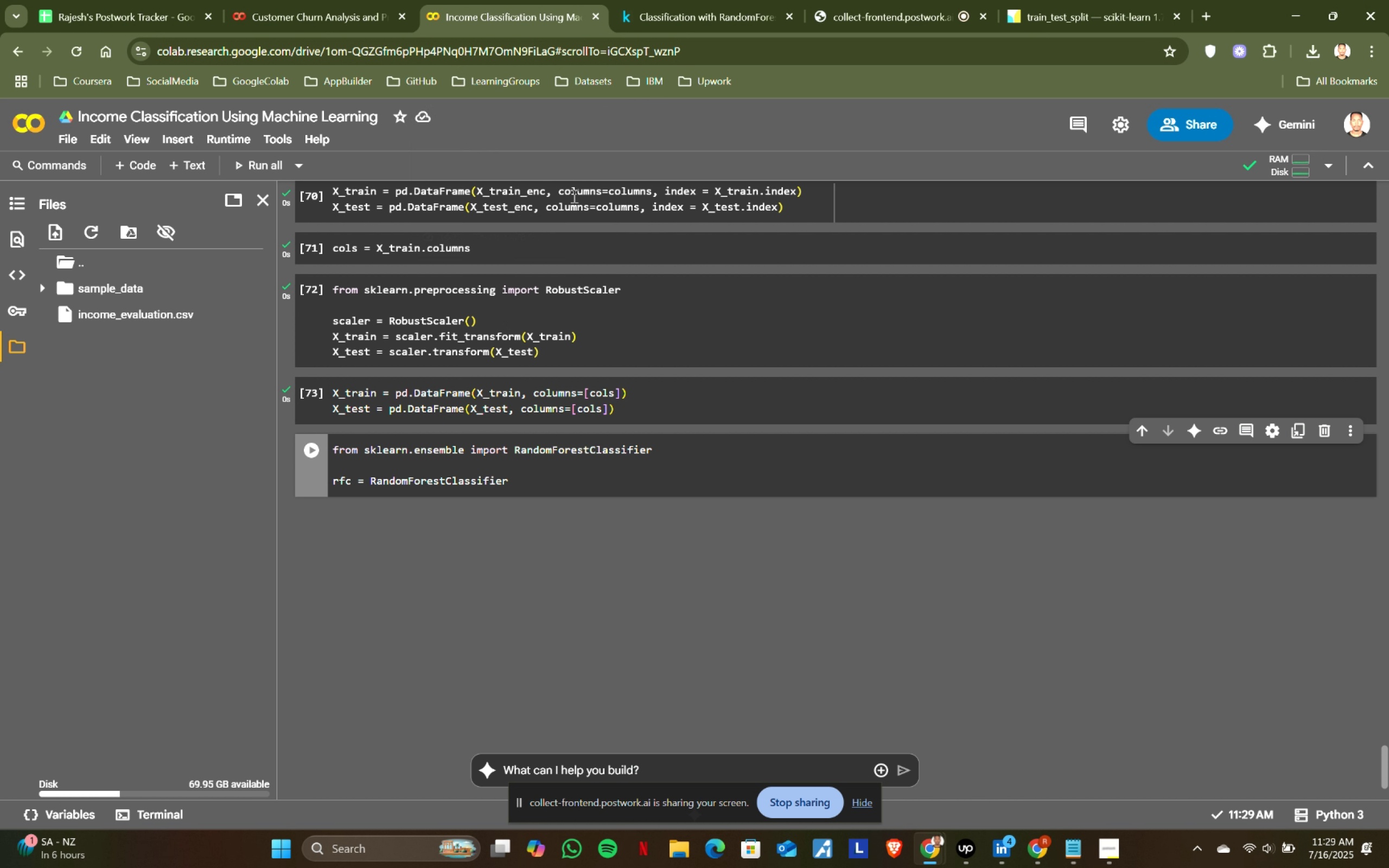 
left_click([736, 0])
 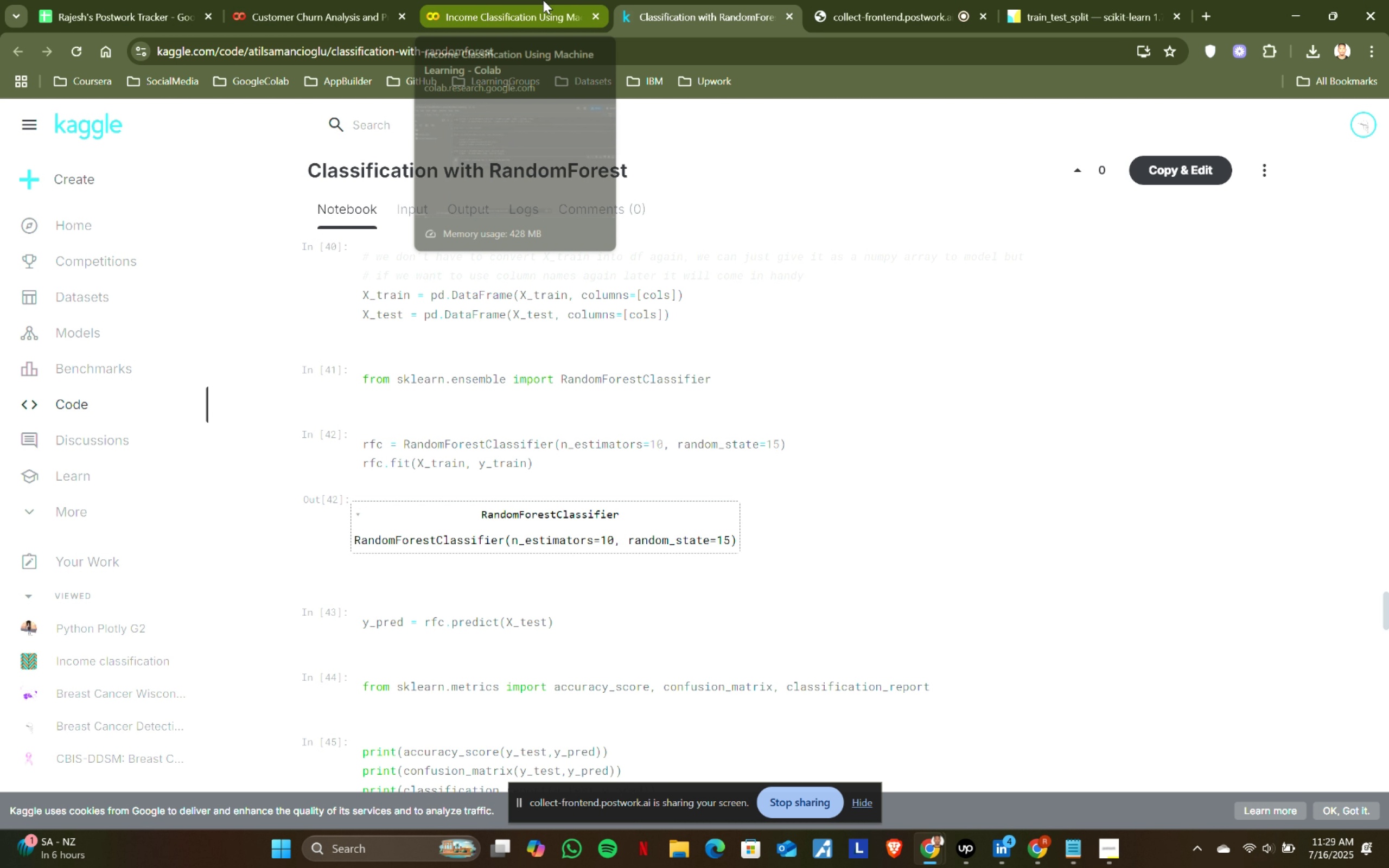 
left_click([543, 0])
 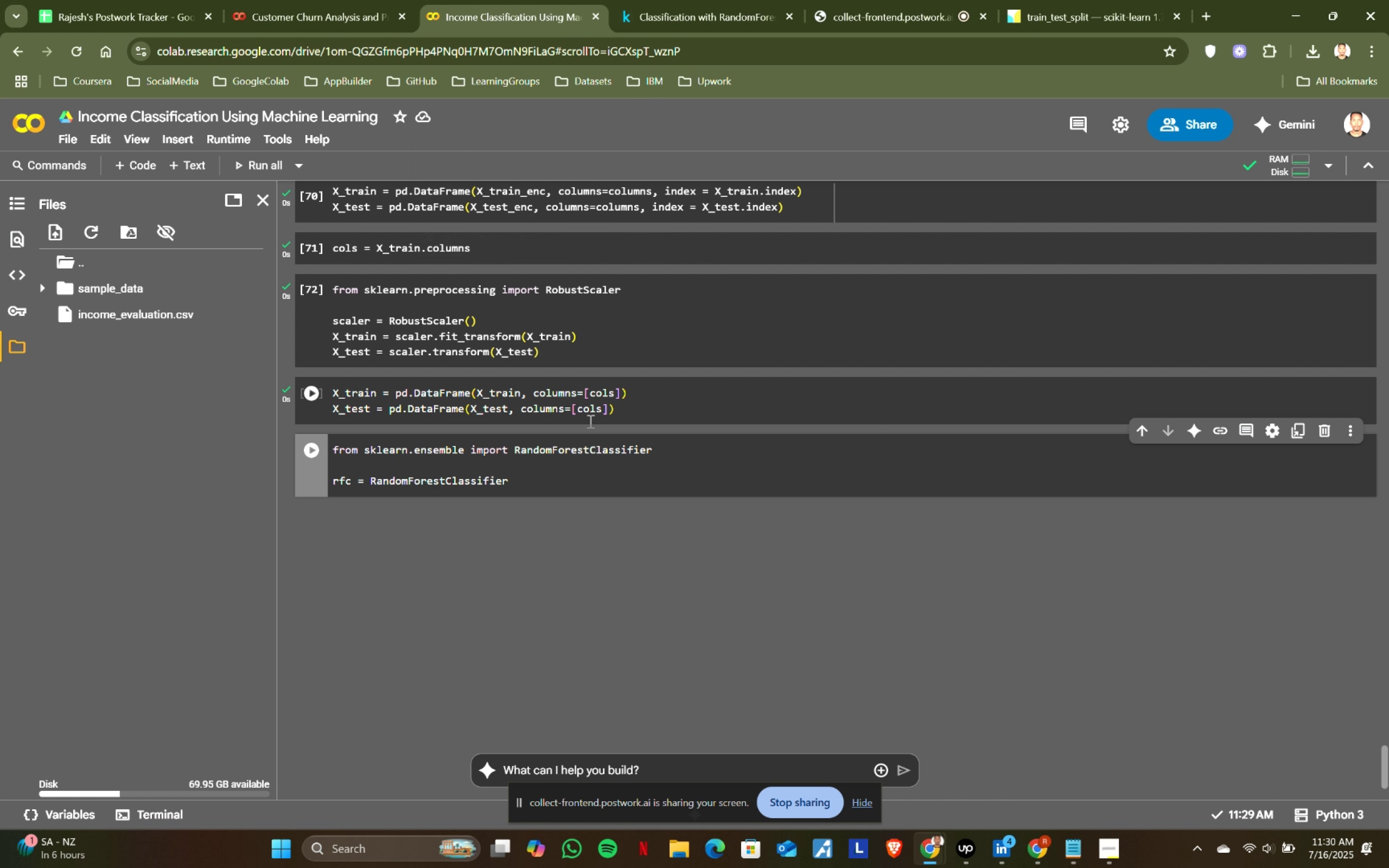 
type((n)
 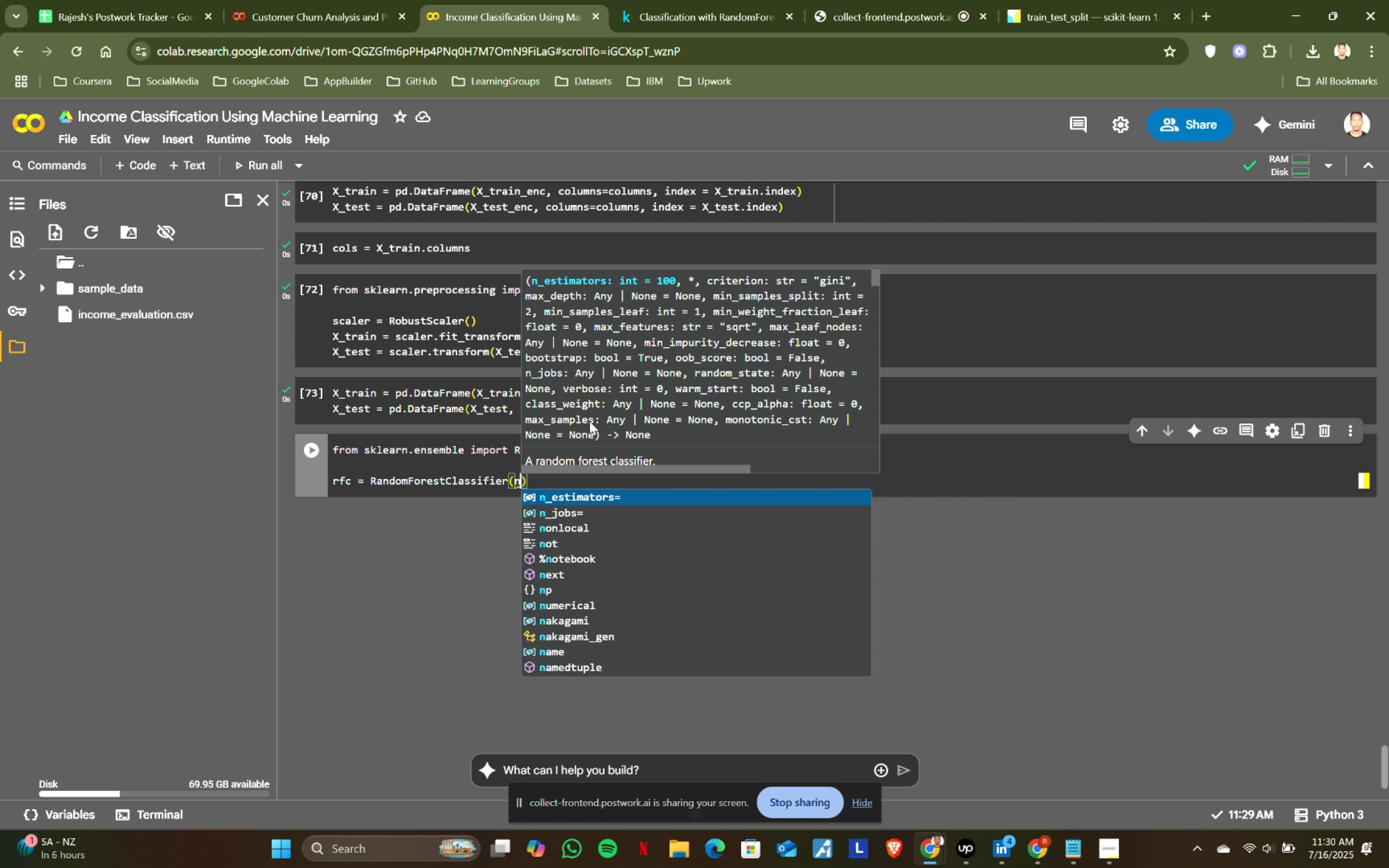 
key(Enter)
 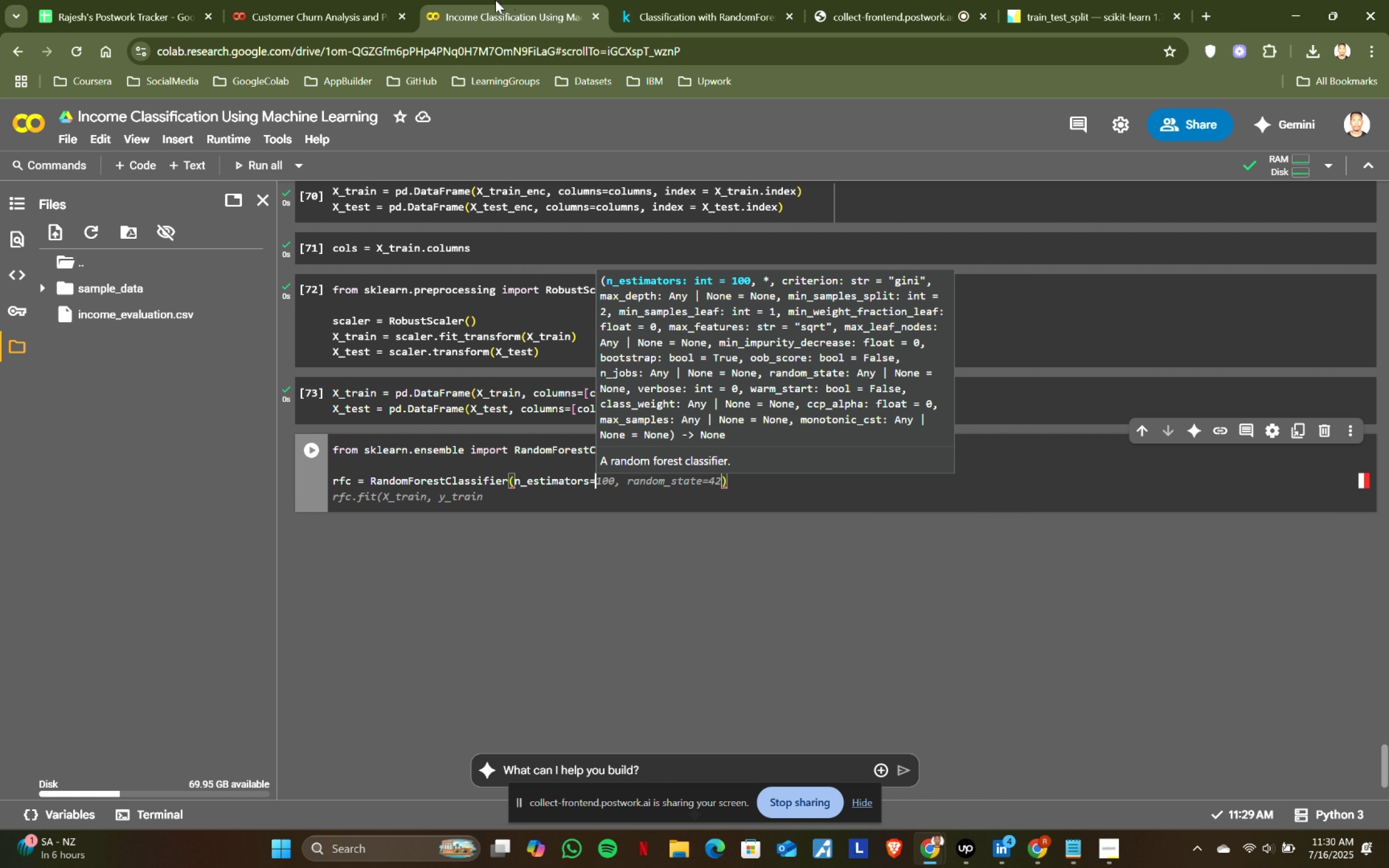 
left_click([742, 0])
 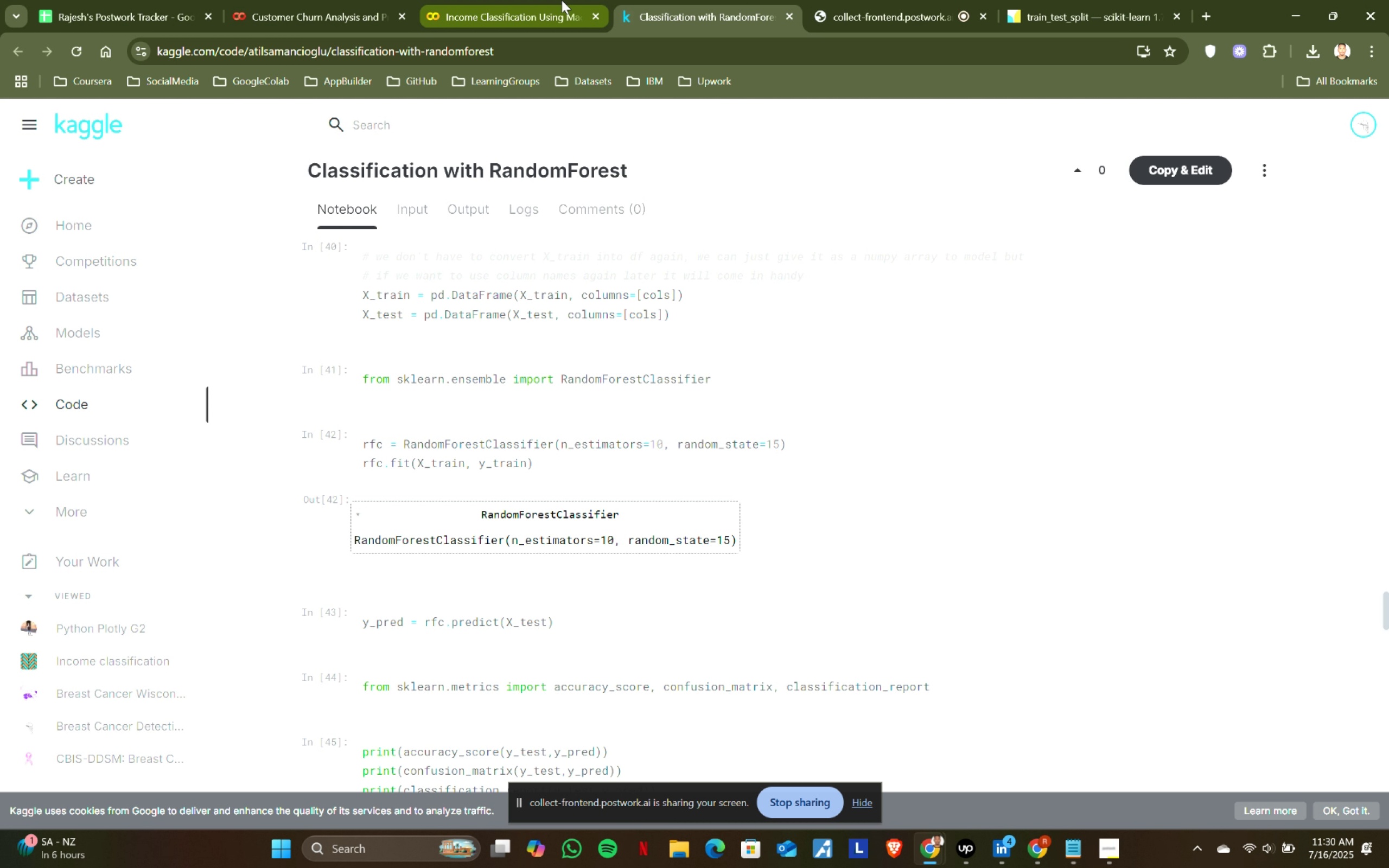 
left_click([553, 0])
 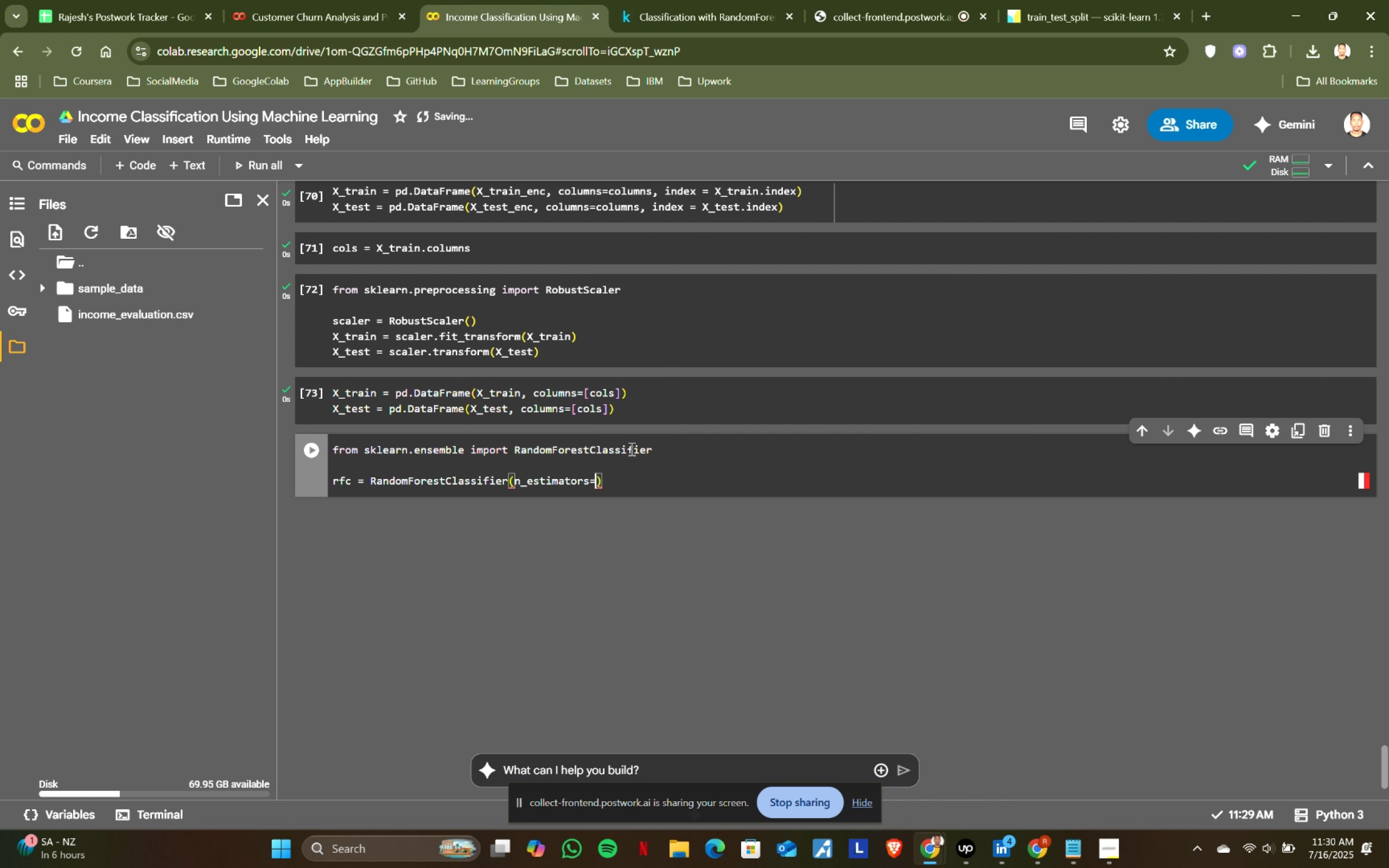 
type(10, random_)
key(Tab)
 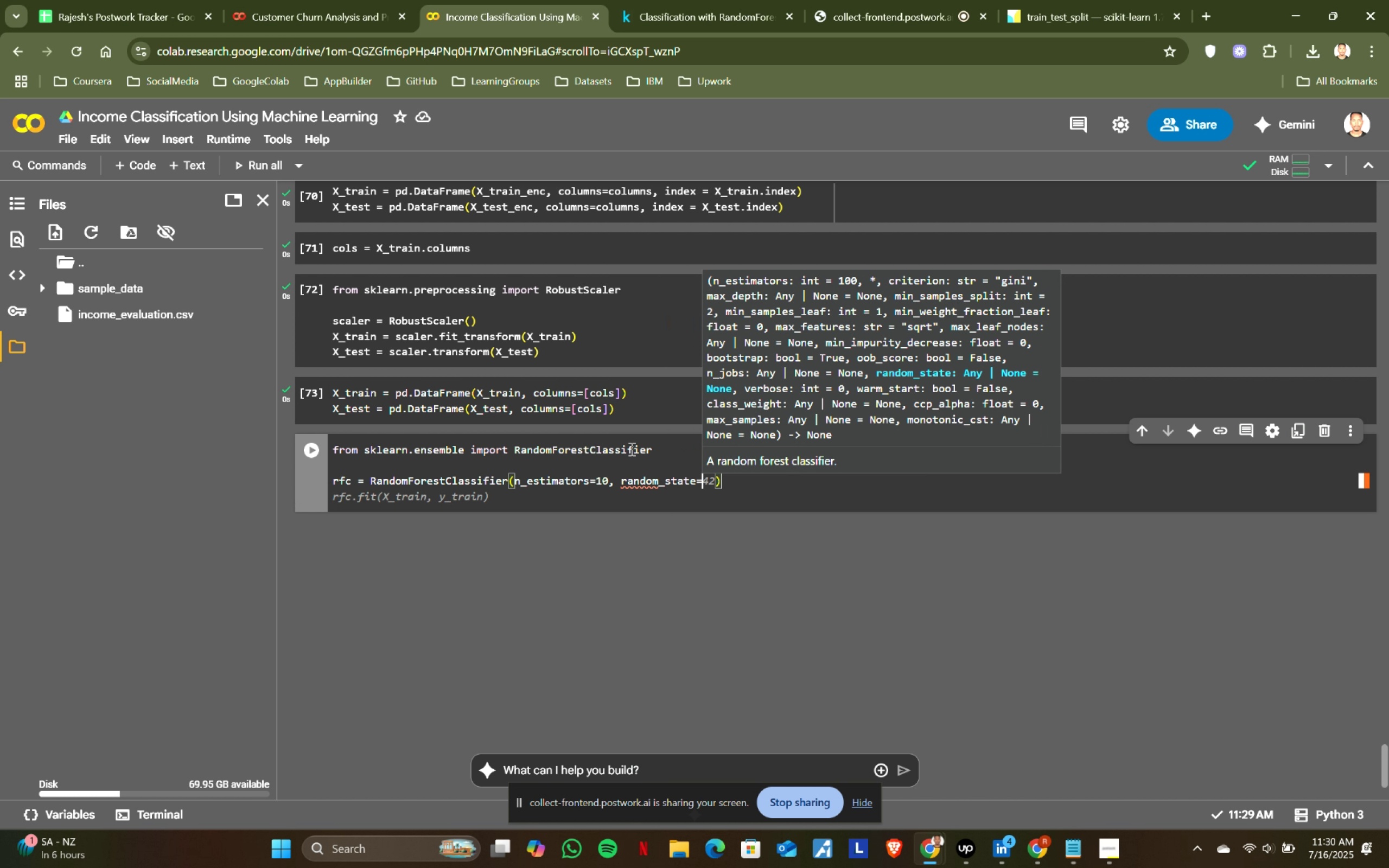 
left_click([647, 0])
 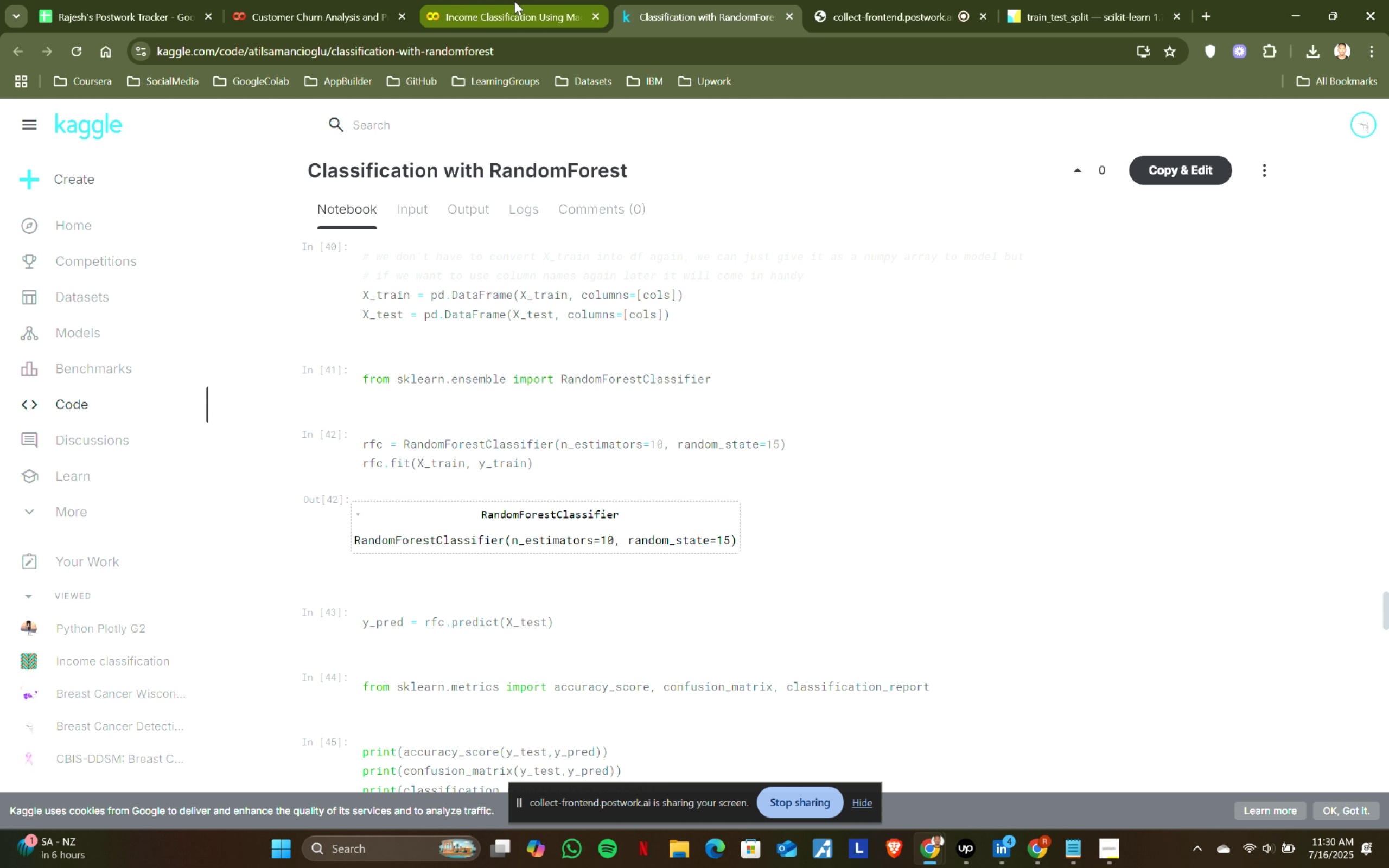 
left_click([514, 1])
 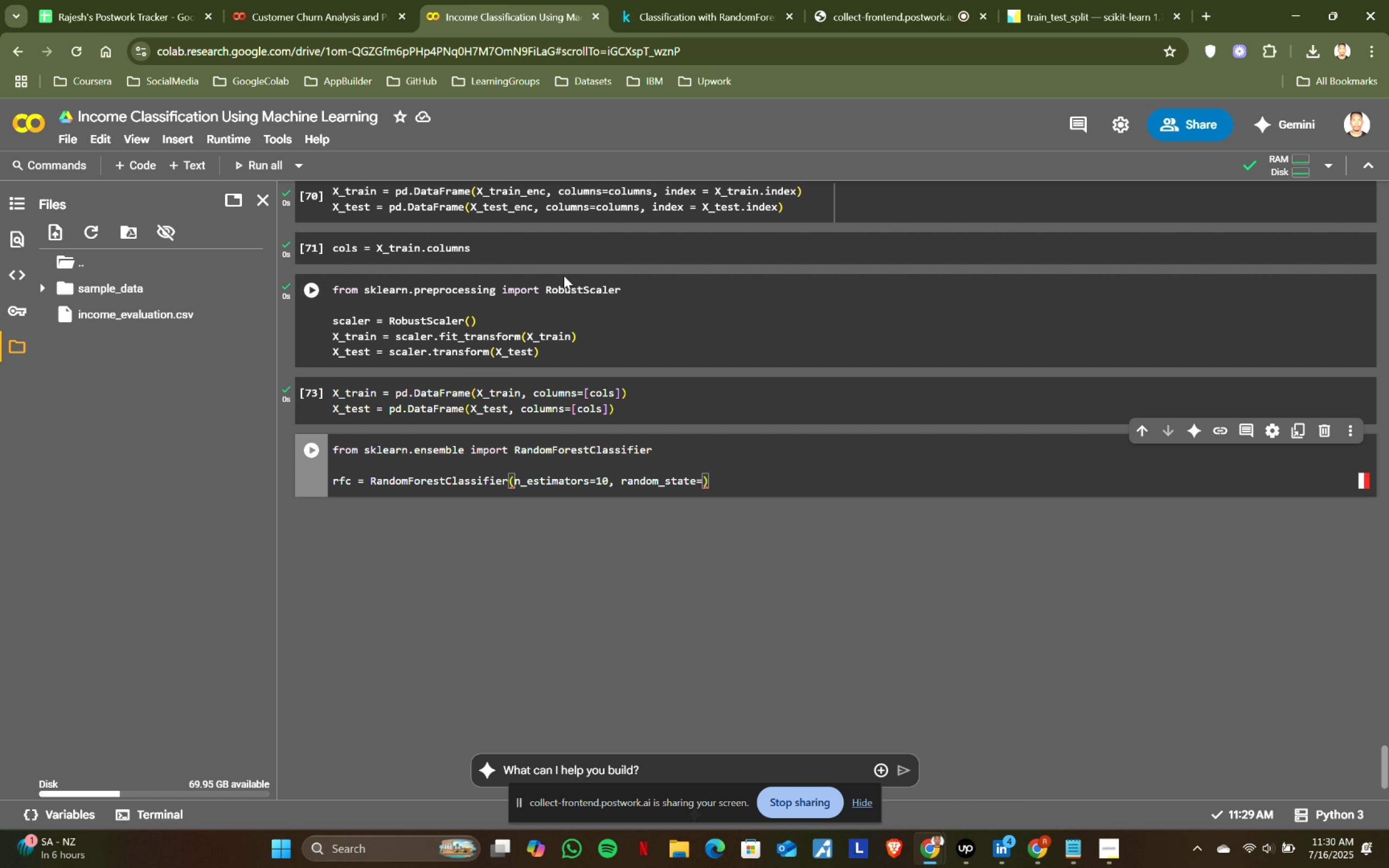 
type(15)
 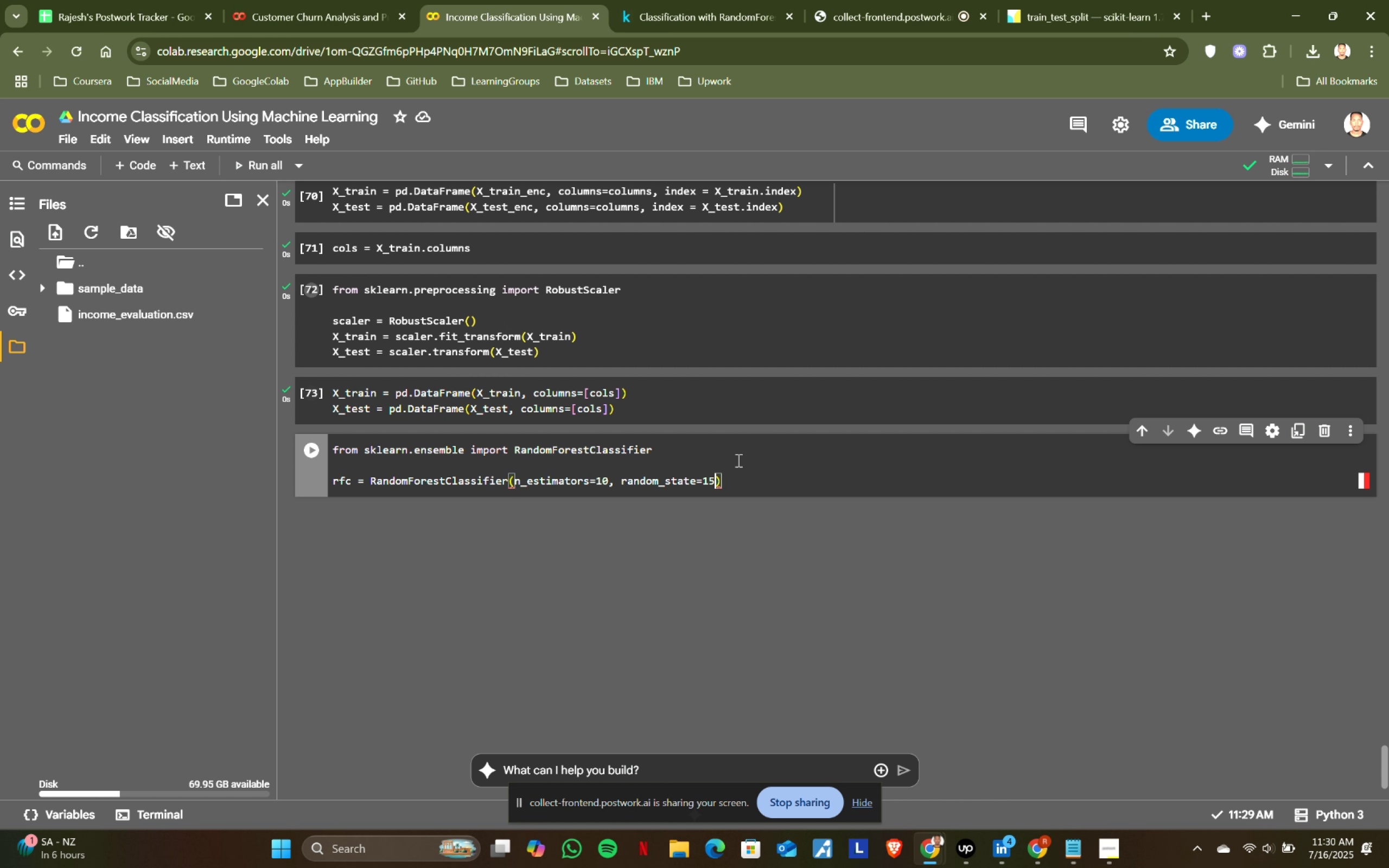 
left_click([738, 475])
 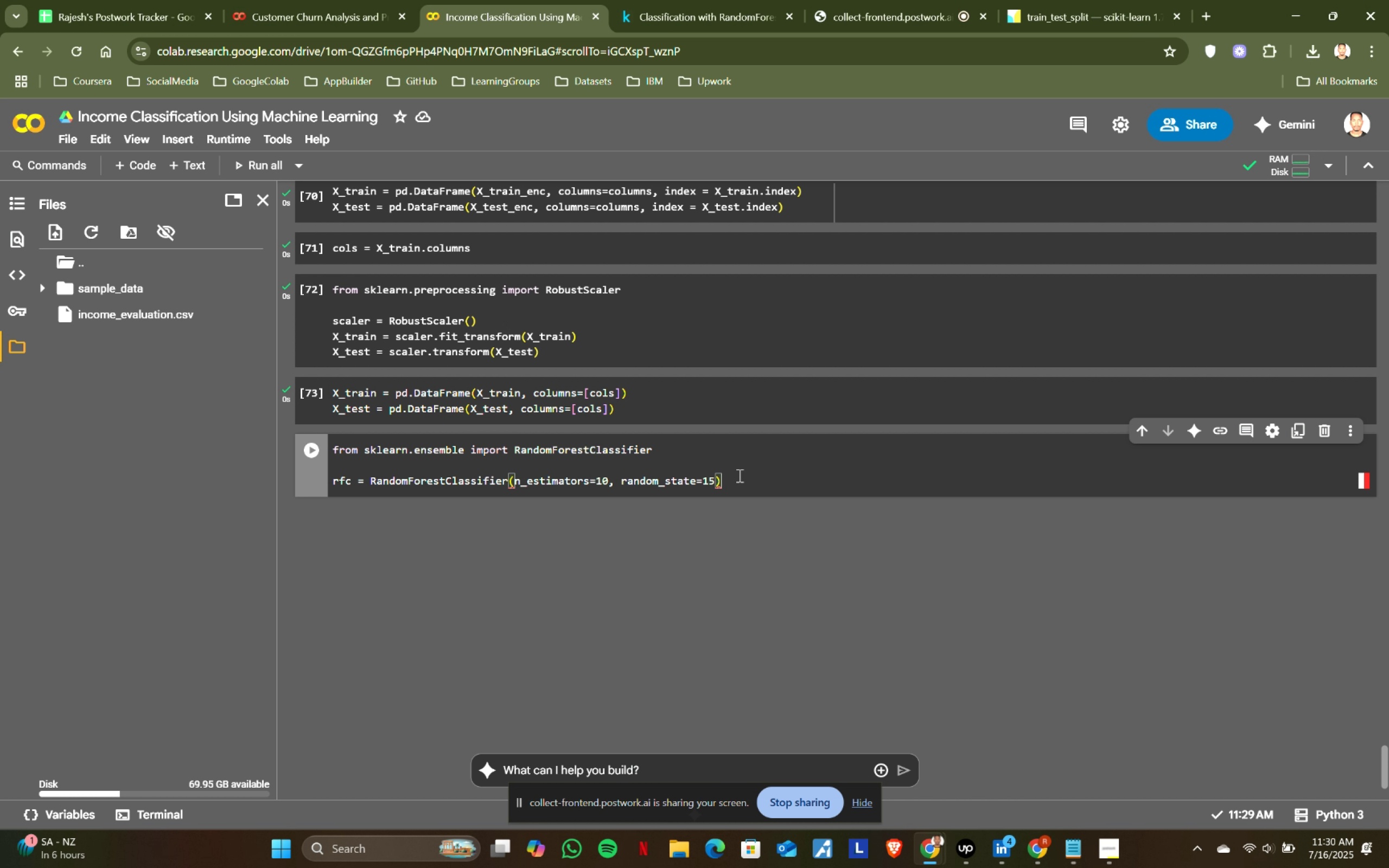 
key(Enter)
 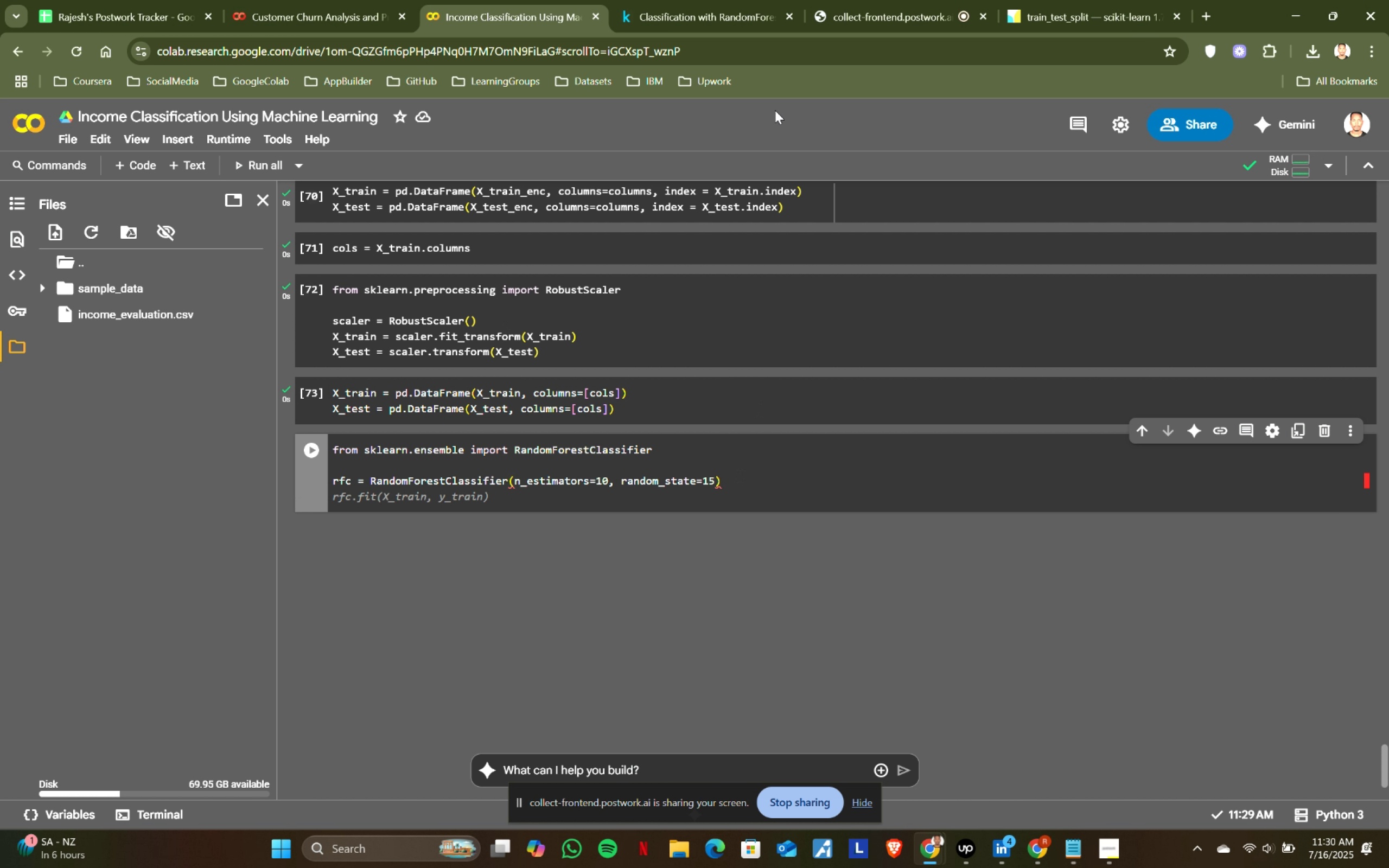 
left_click([751, 0])
 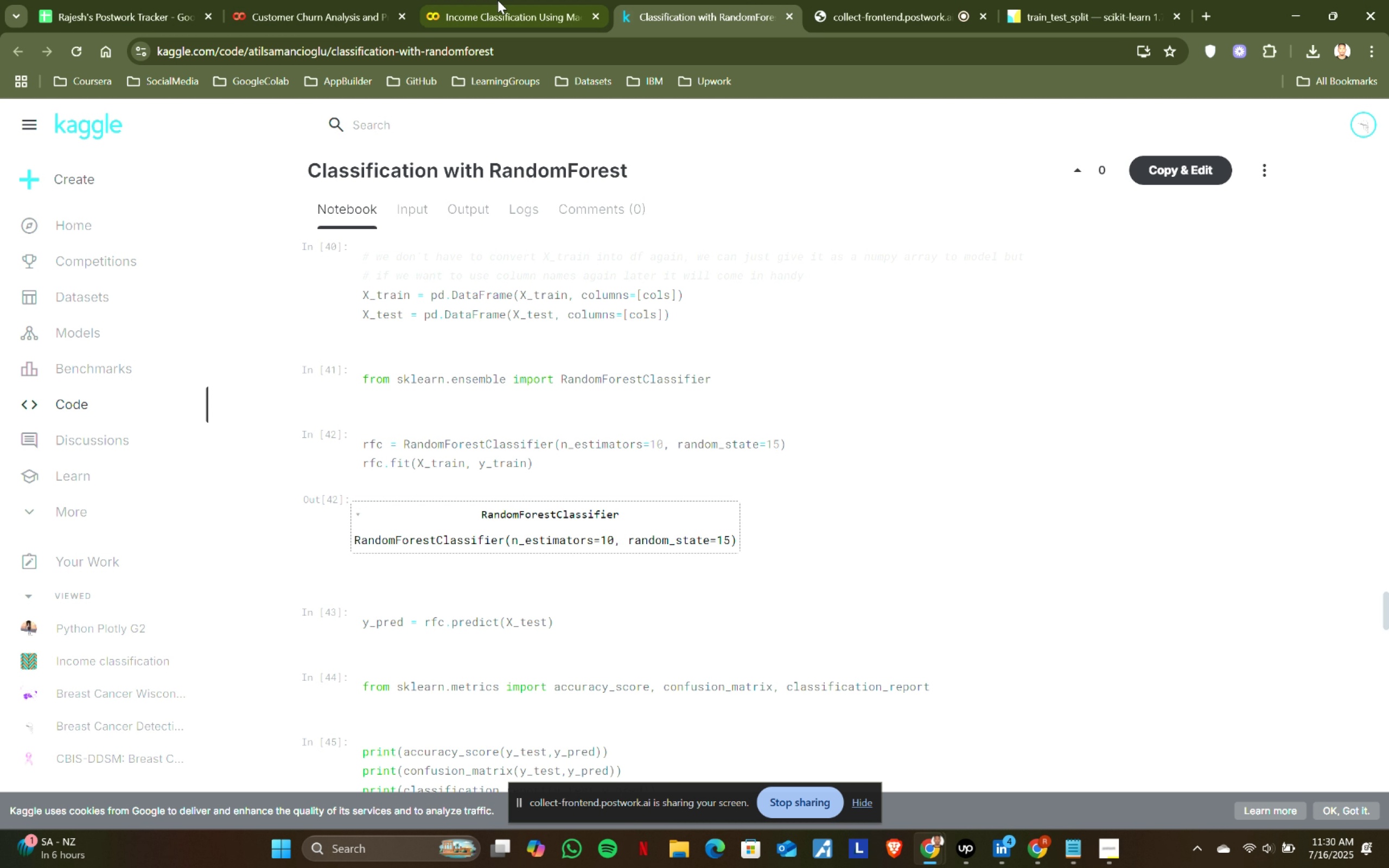 
left_click([475, 0])
 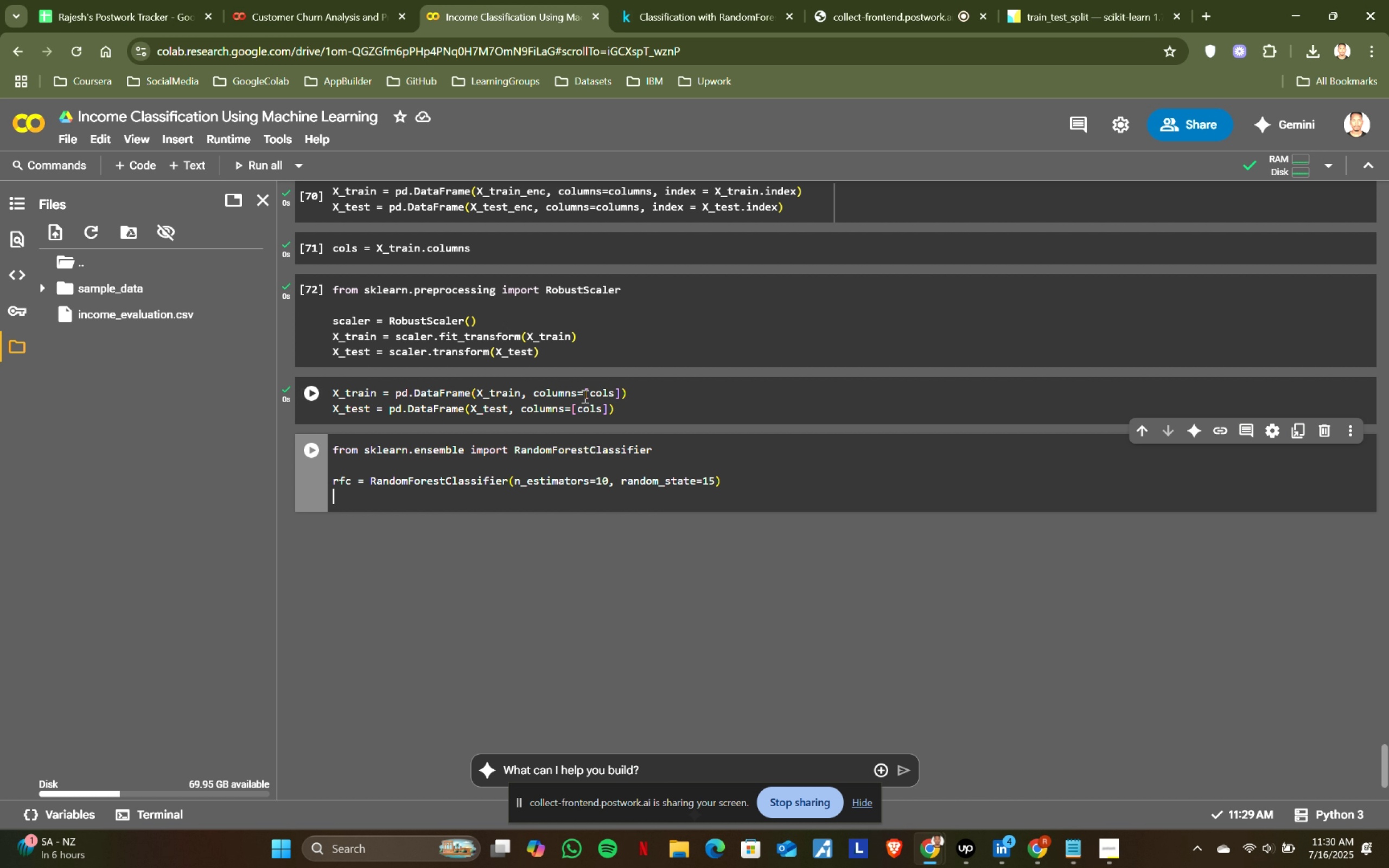 
type(rfc.)
key(Tab)
key(Tab)
 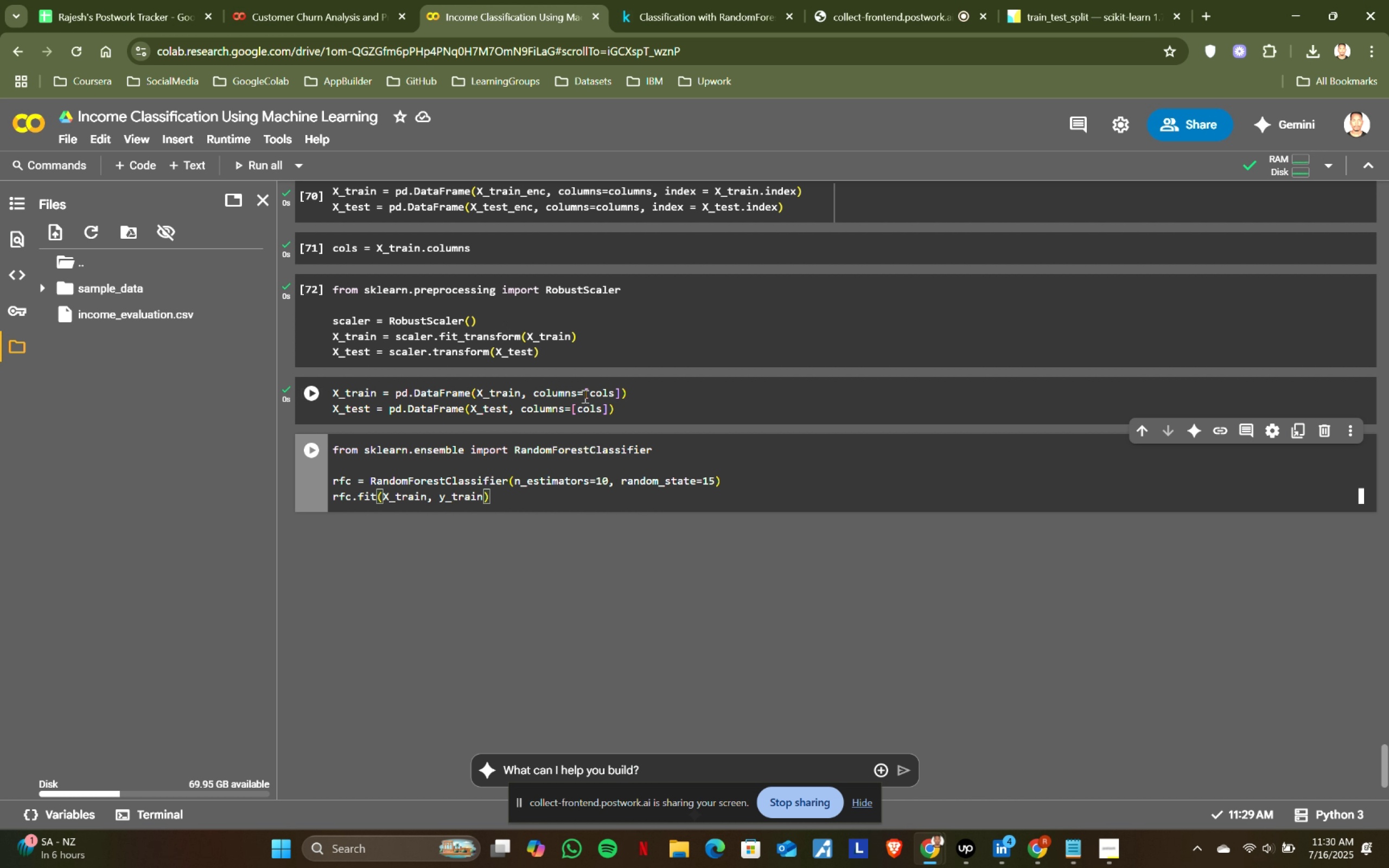 
key(Shift+Enter)
 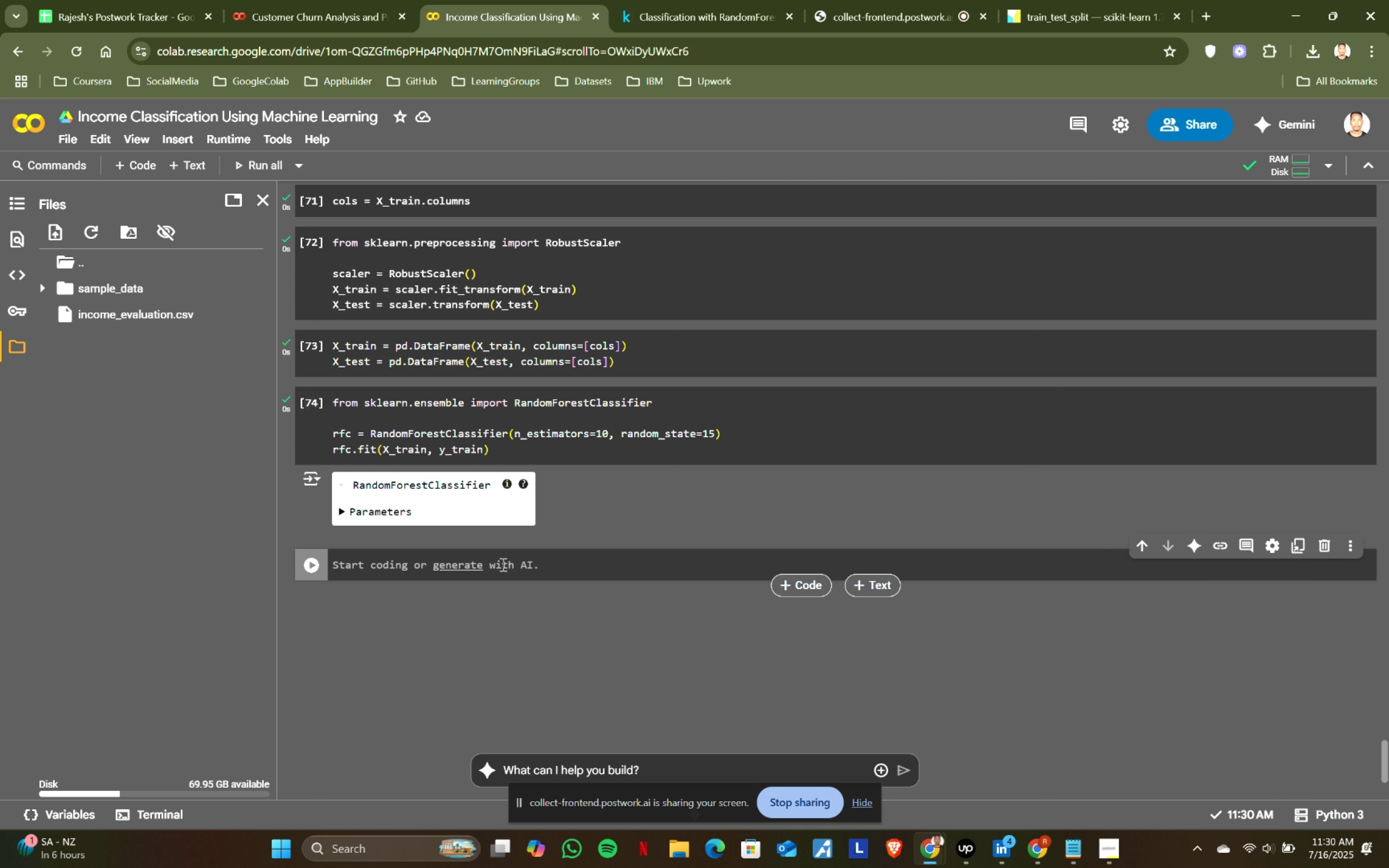 
left_click([335, 509])
 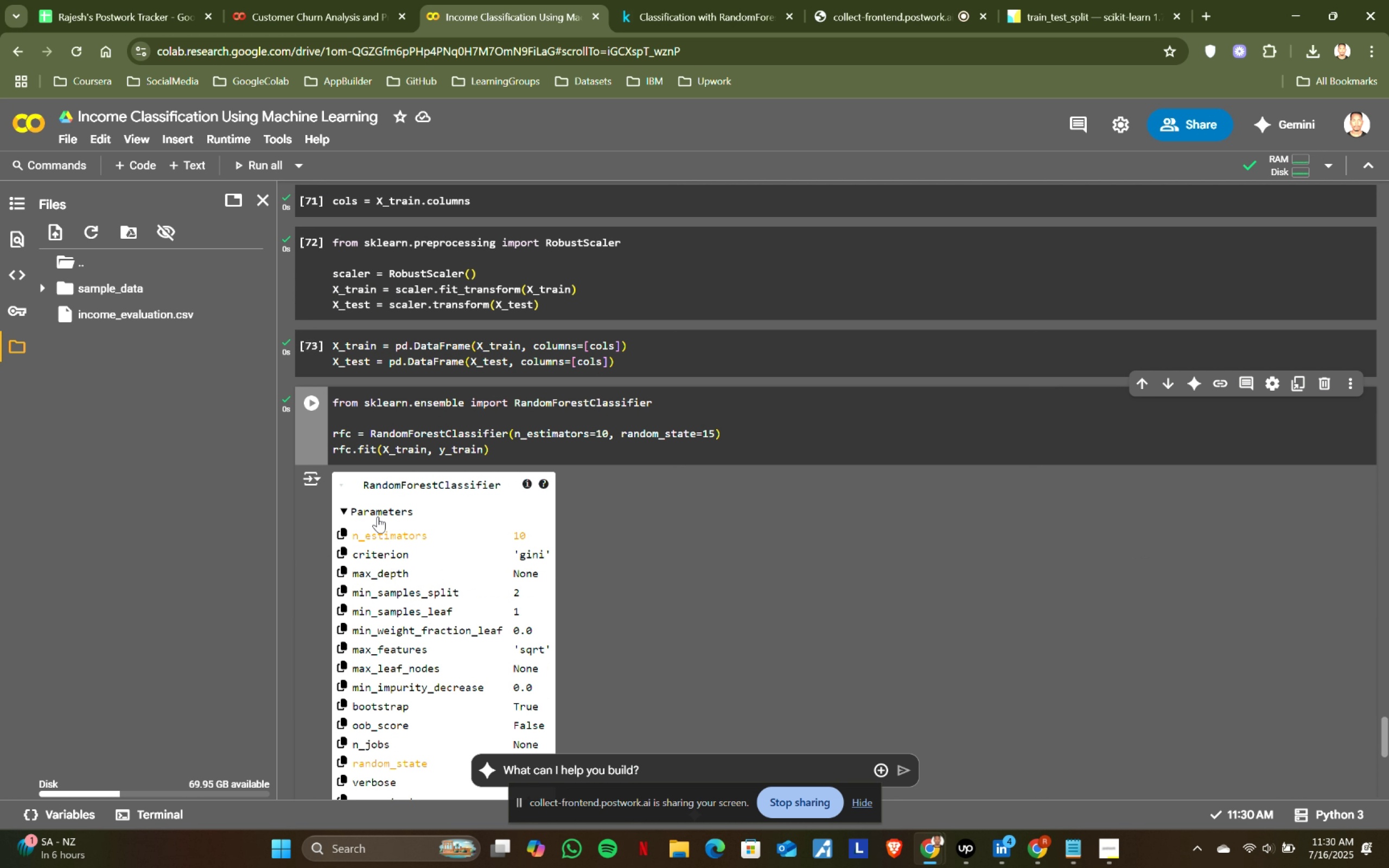 
left_click([351, 508])
 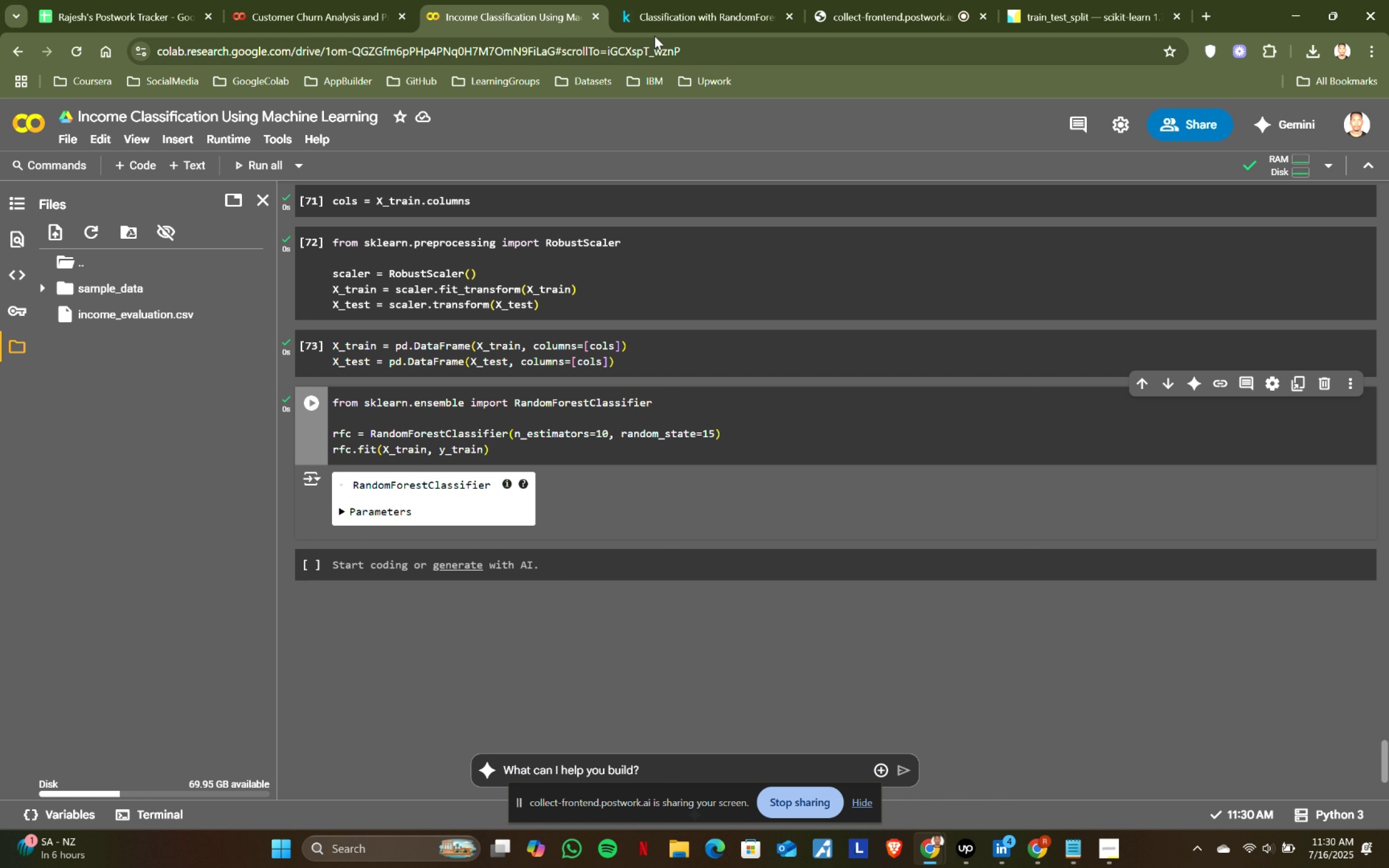 
left_click([651, 17])
 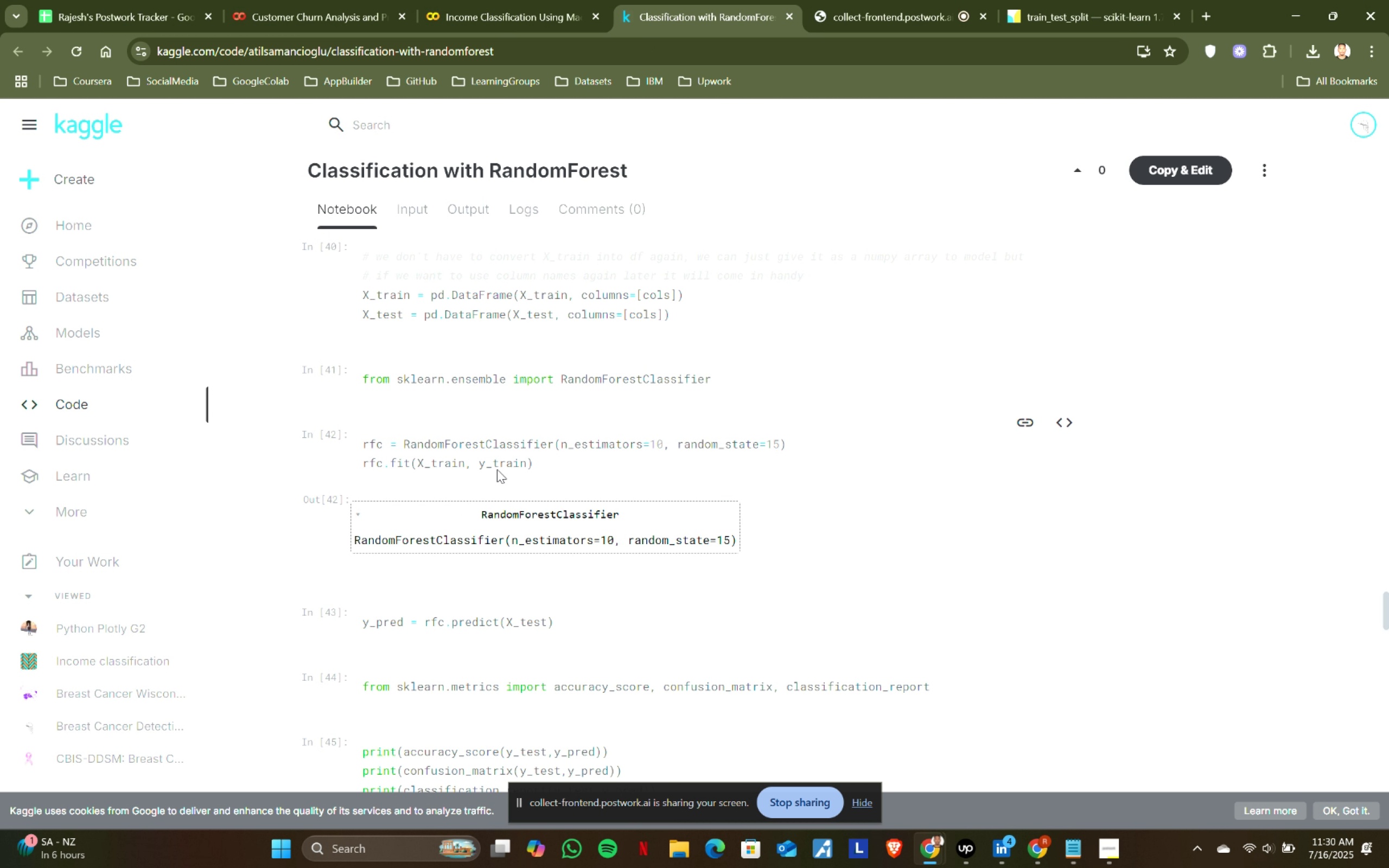 
left_click([560, 0])
 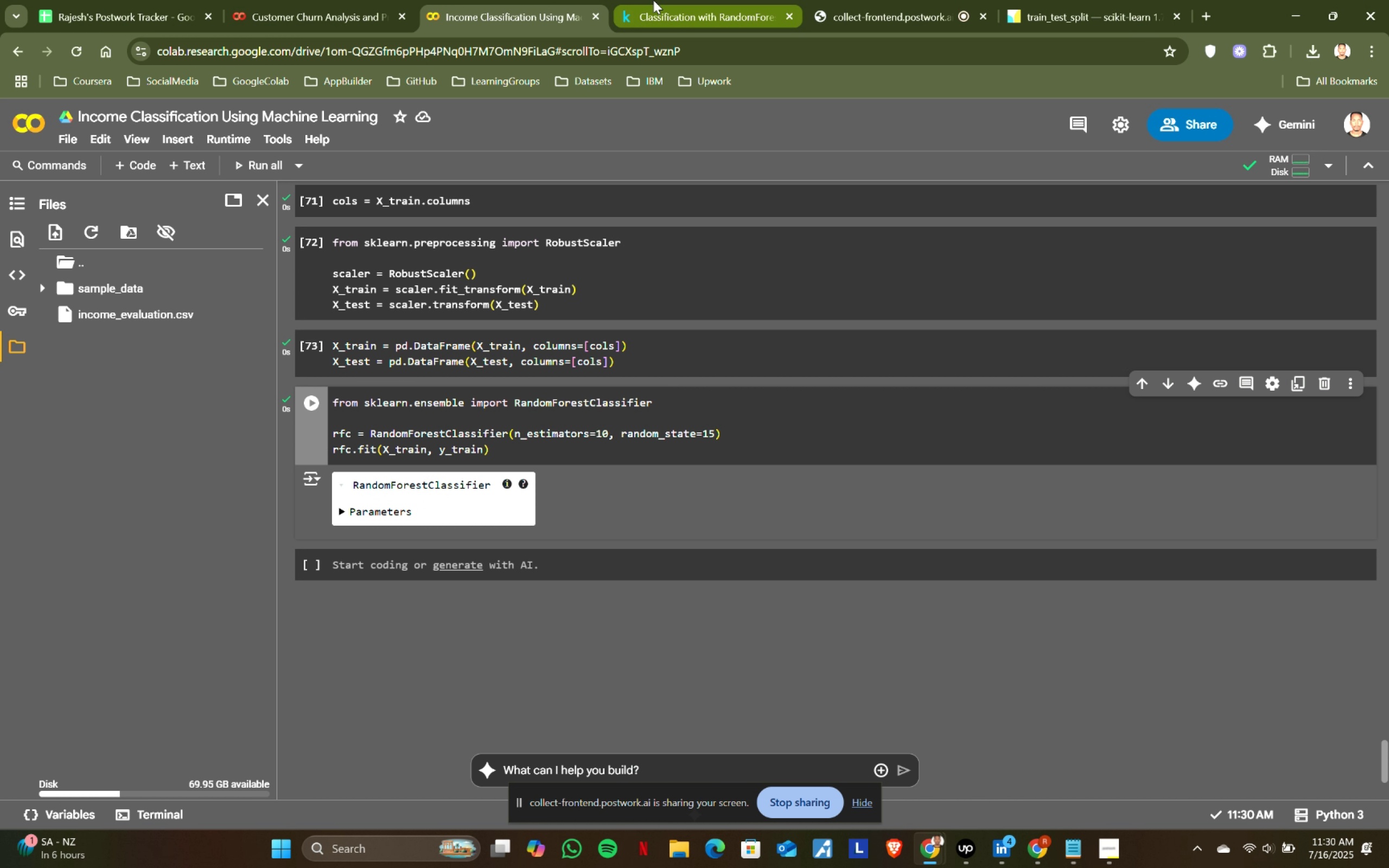 
left_click([653, 0])
 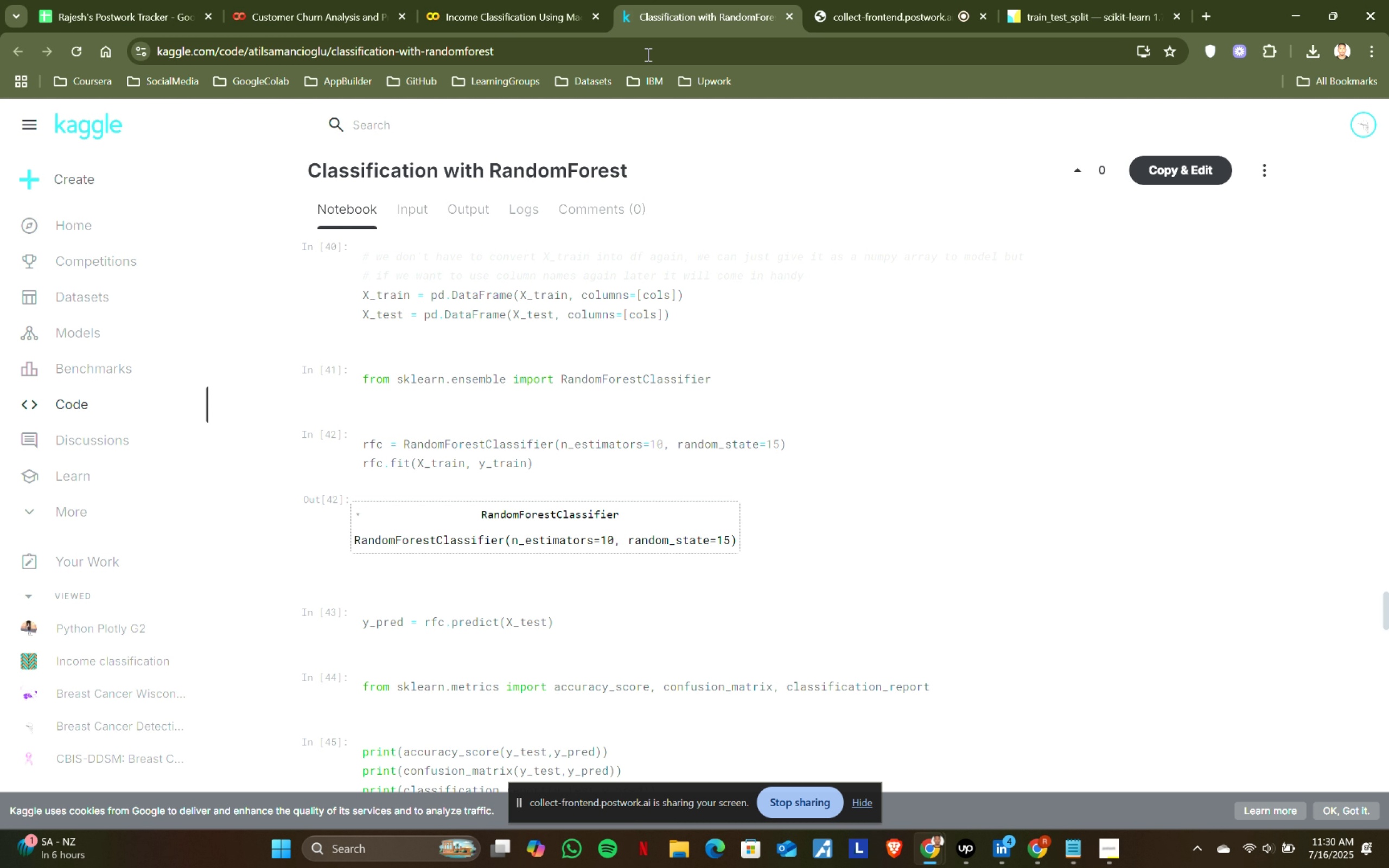 
left_click([358, 514])
 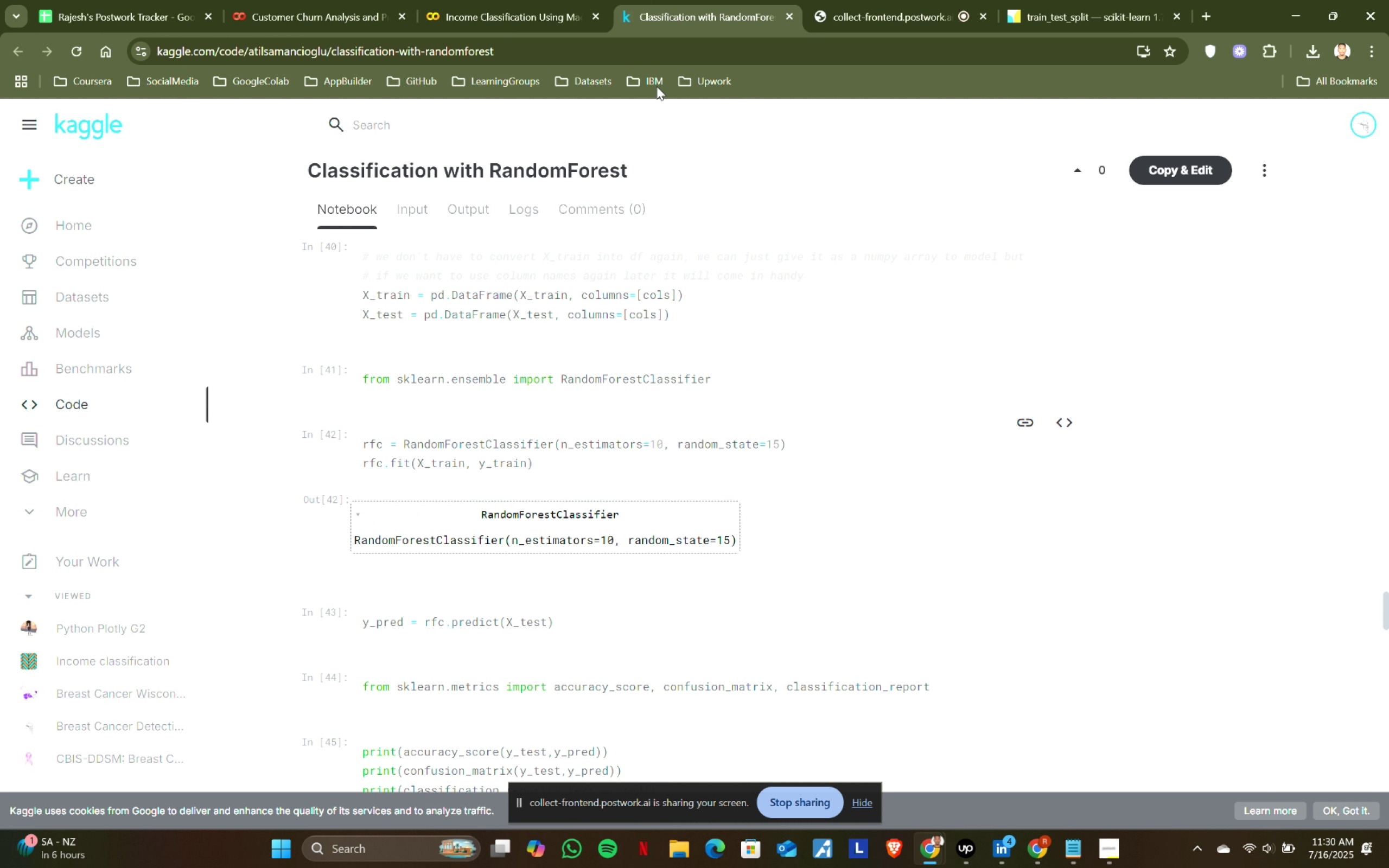 
left_click([358, 514])
 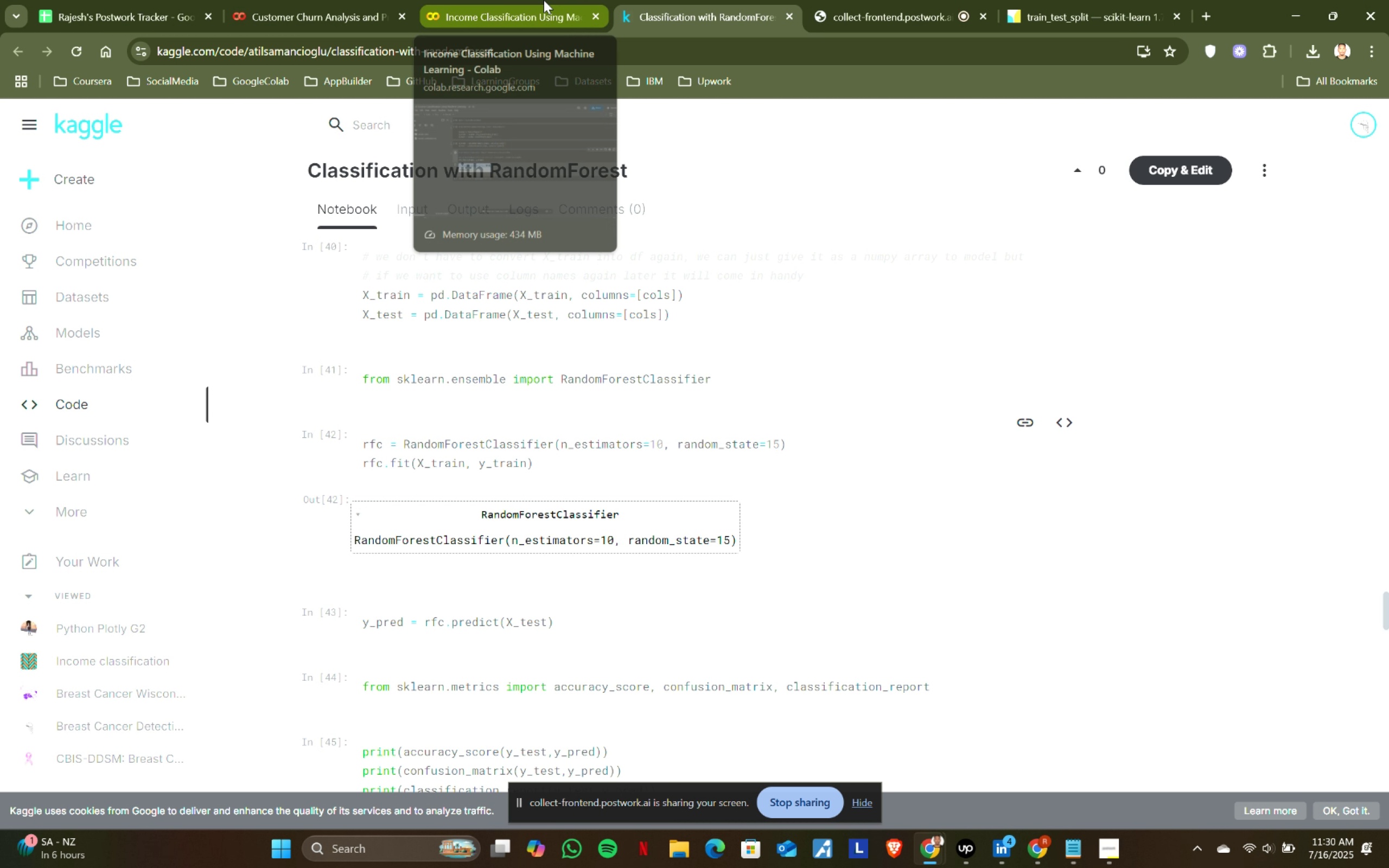 
left_click([544, 0])
 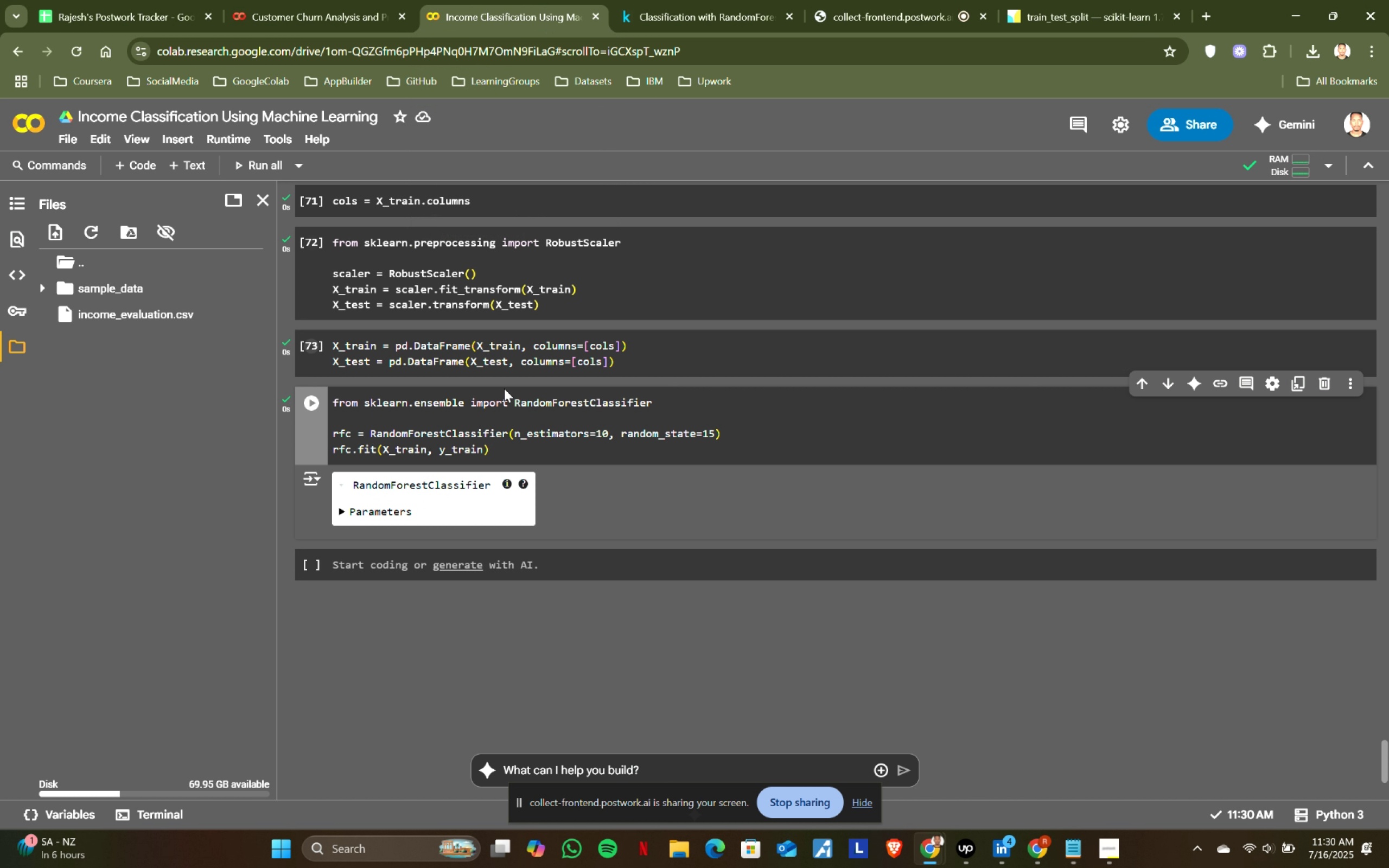 
left_click([544, 0])
 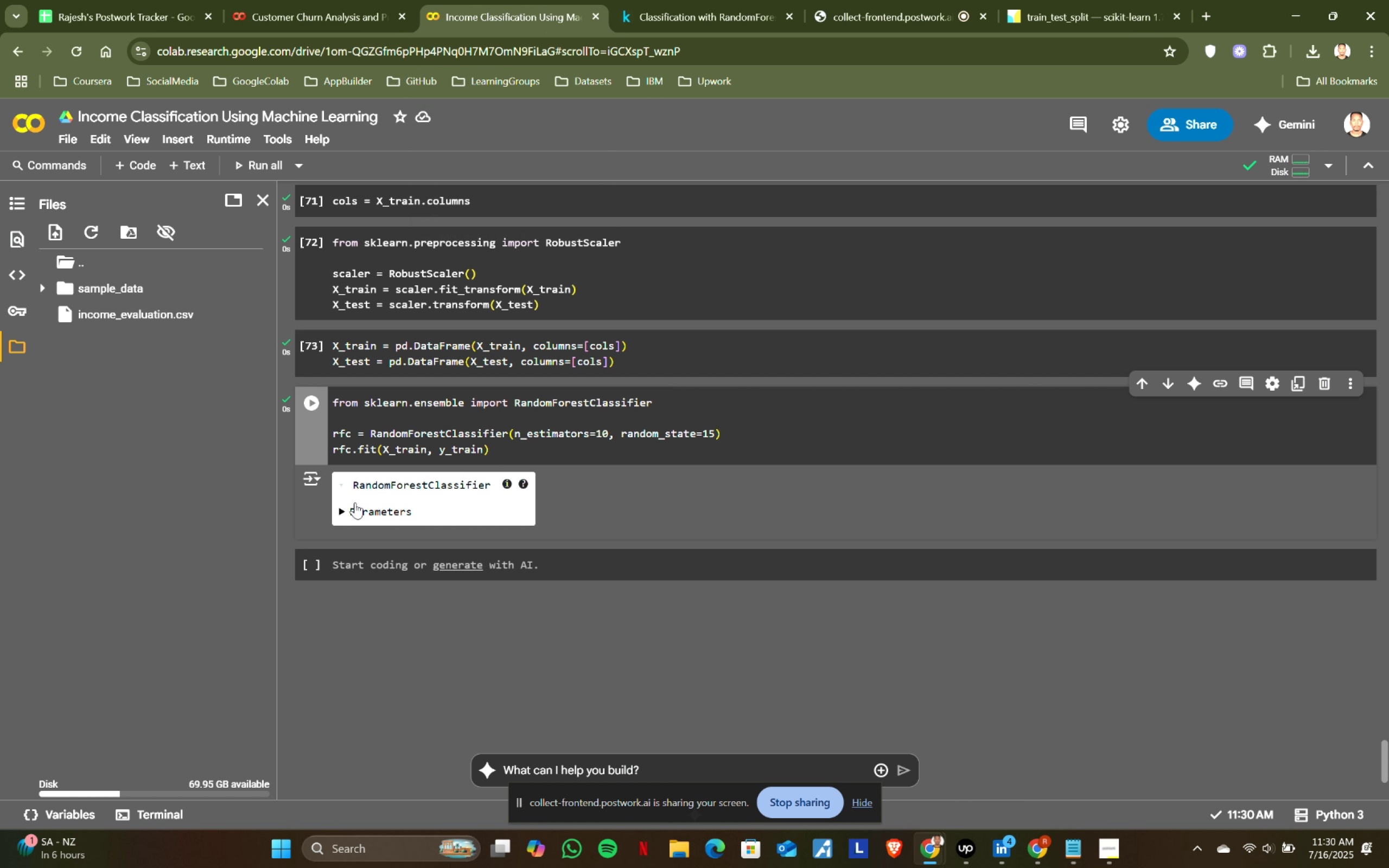 
left_click([337, 478])
 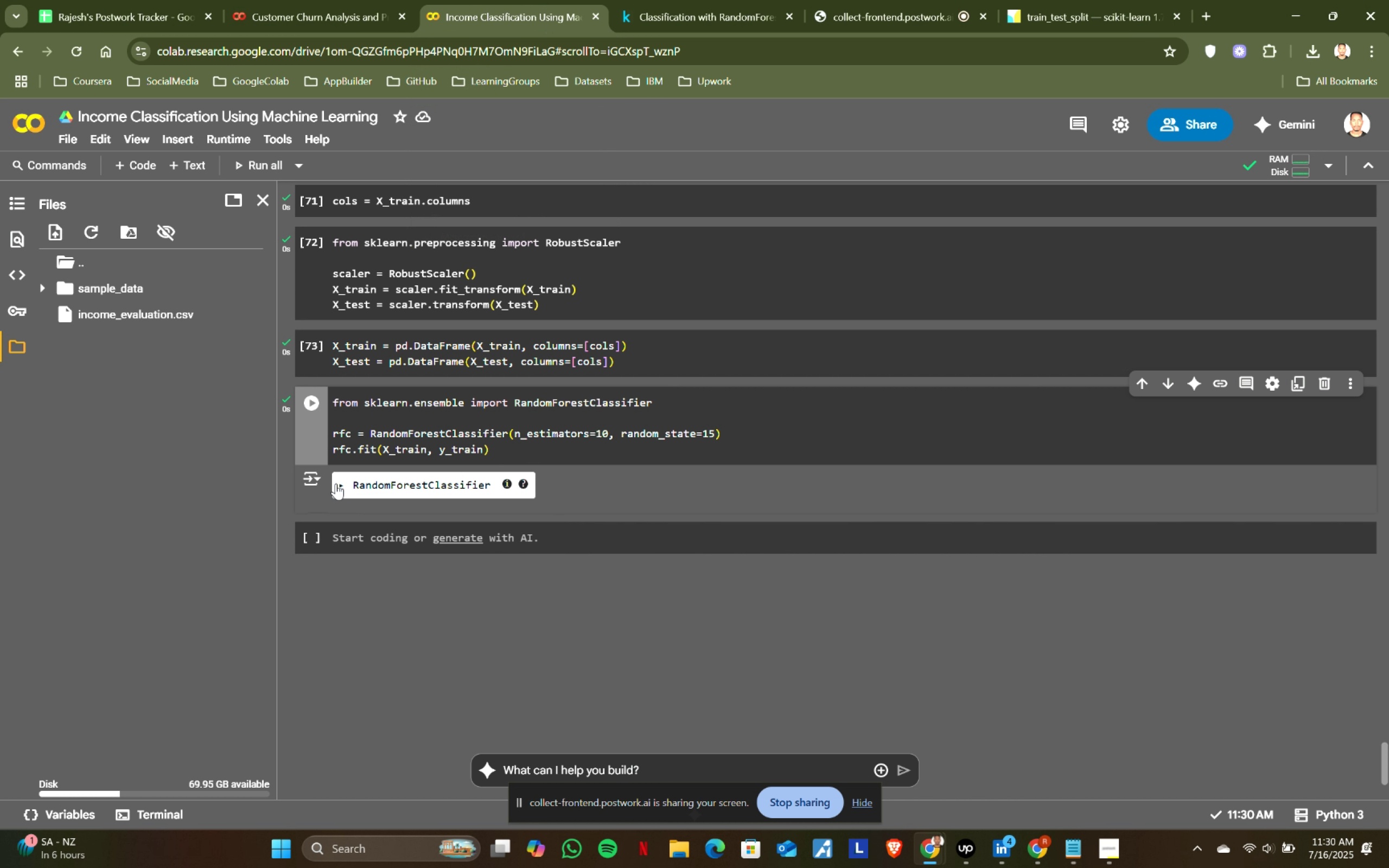 
left_click([336, 484])
 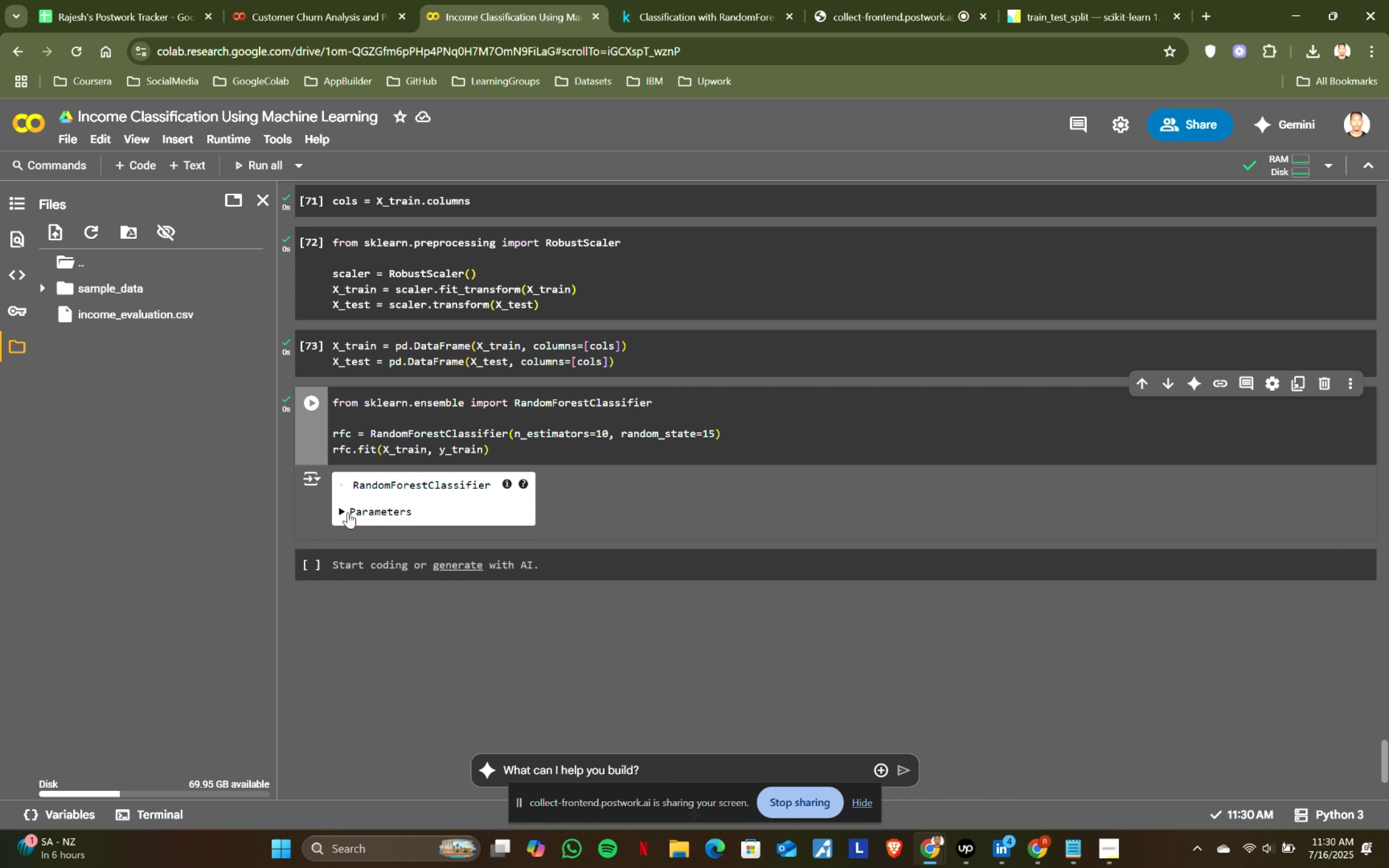 
left_click([348, 512])
 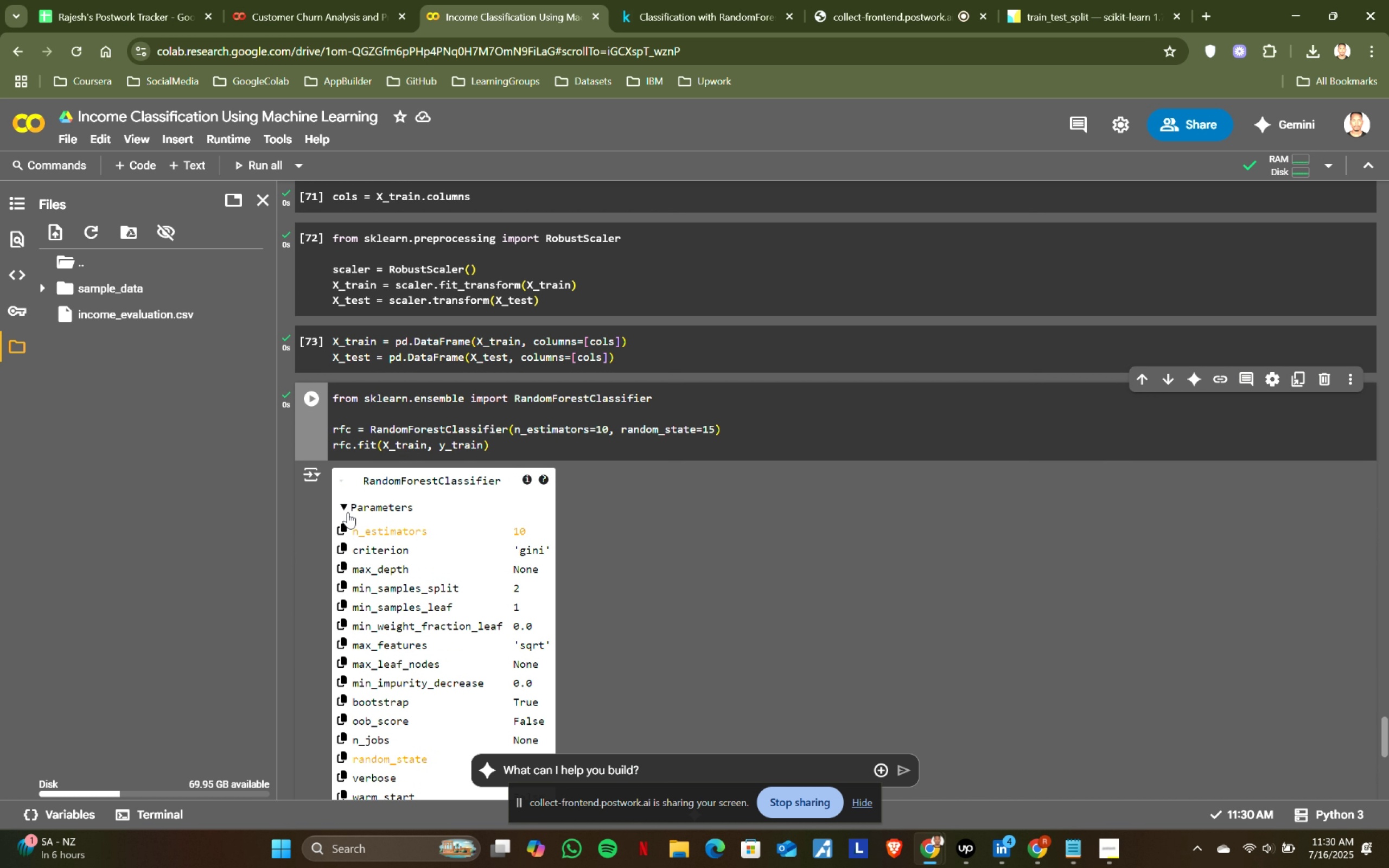 
scroll: coordinate [348, 512], scroll_direction: down, amount: 1.0
 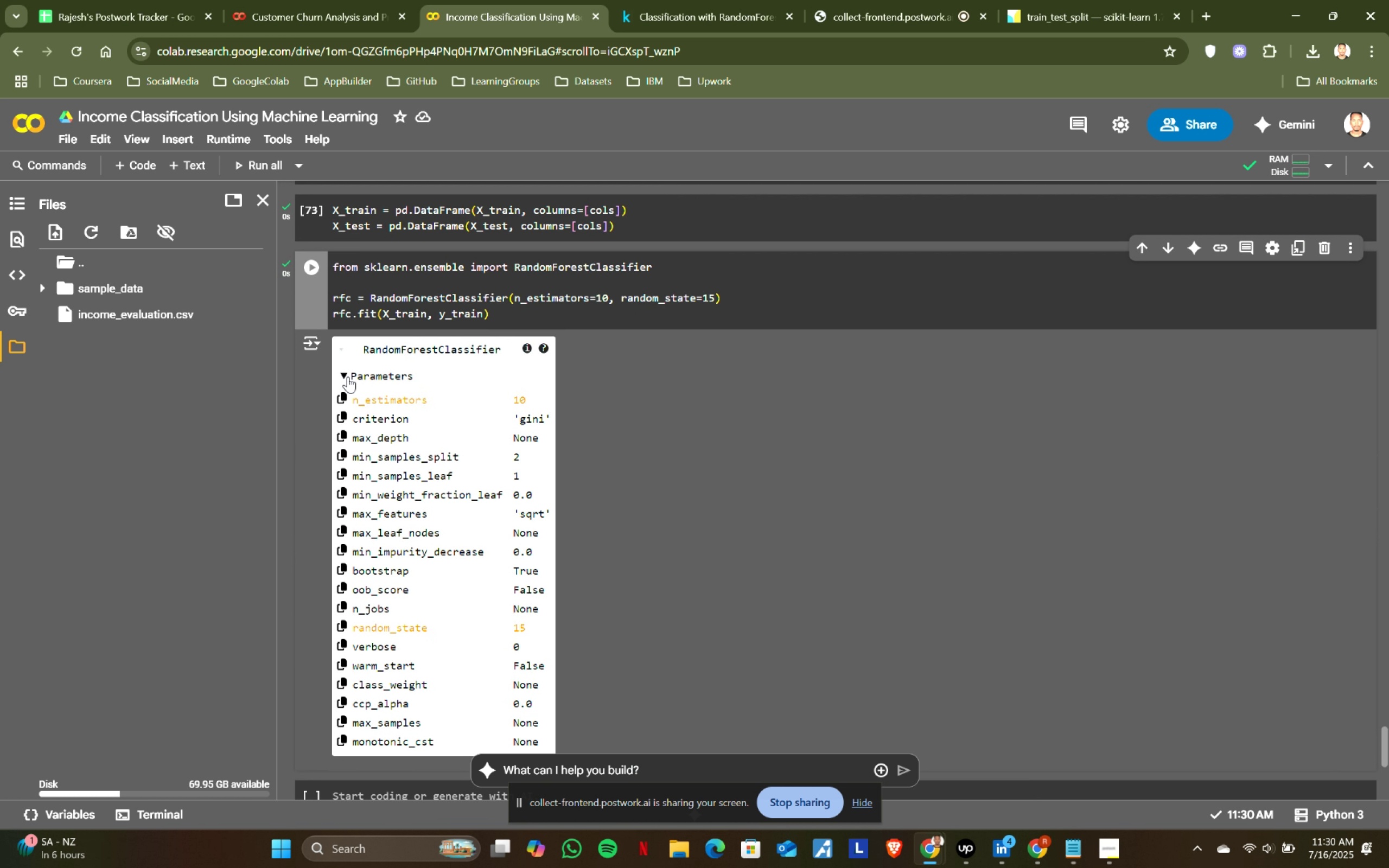 
left_click([346, 376])
 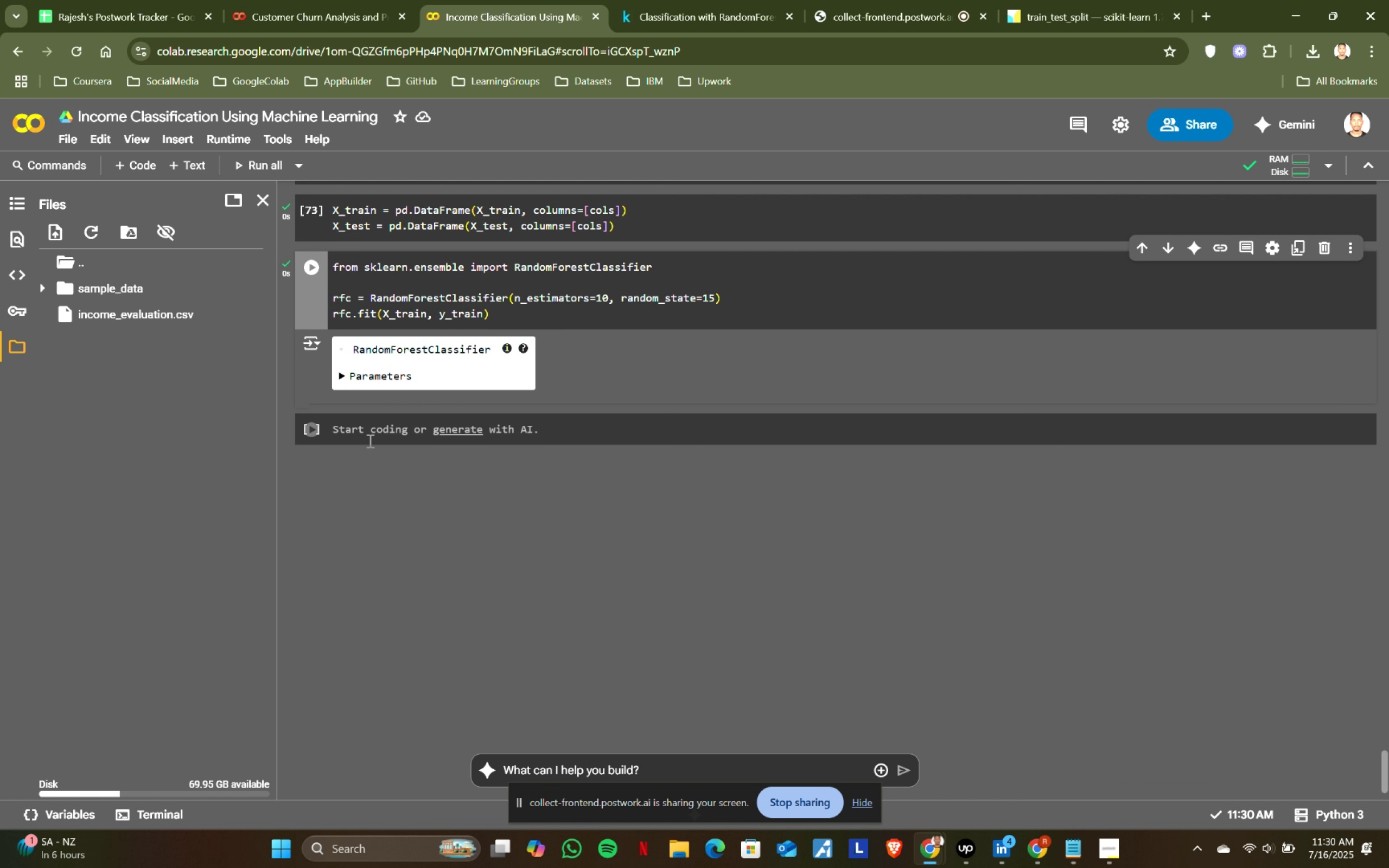 
left_click([366, 432])
 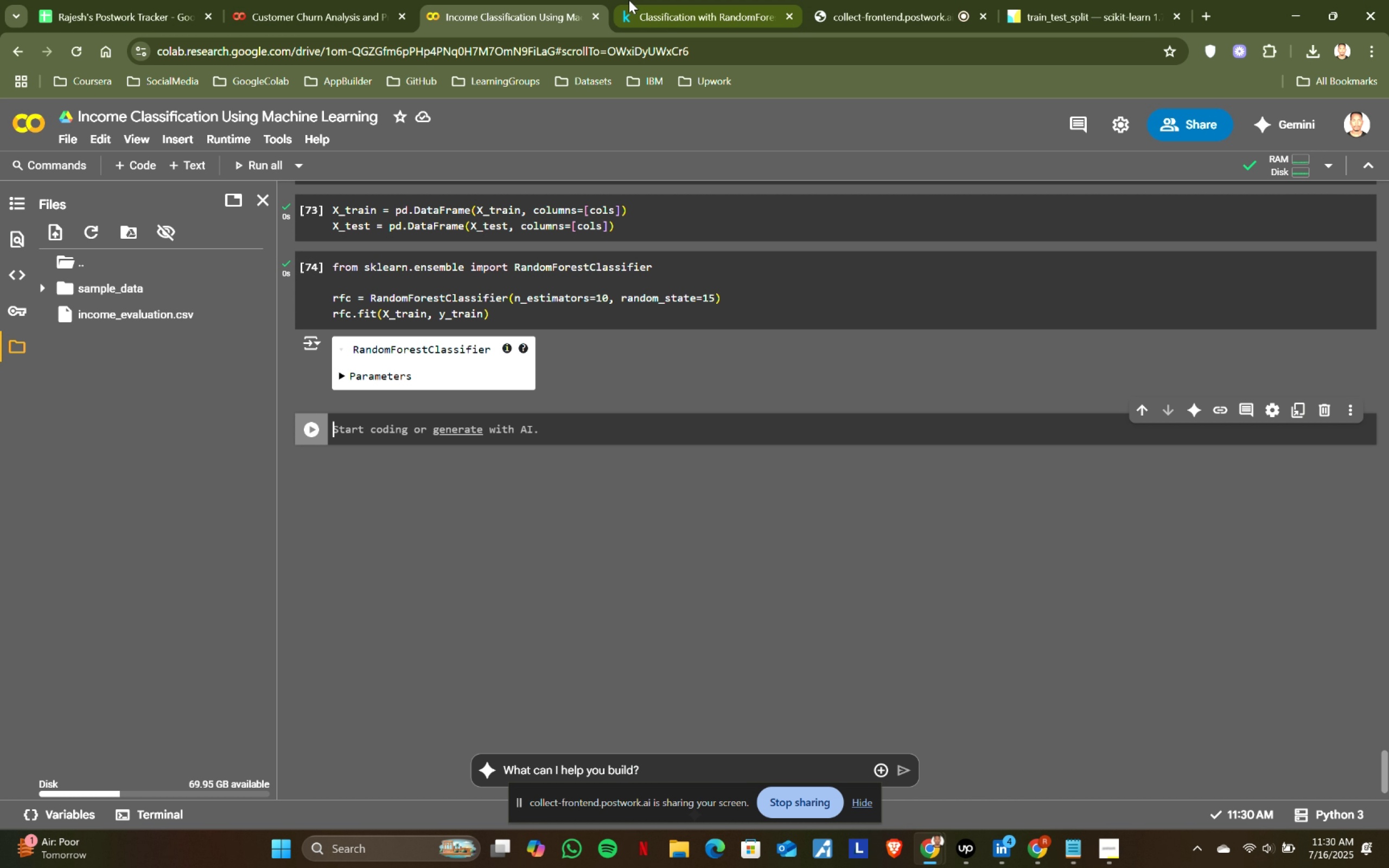 
left_click([687, 0])
 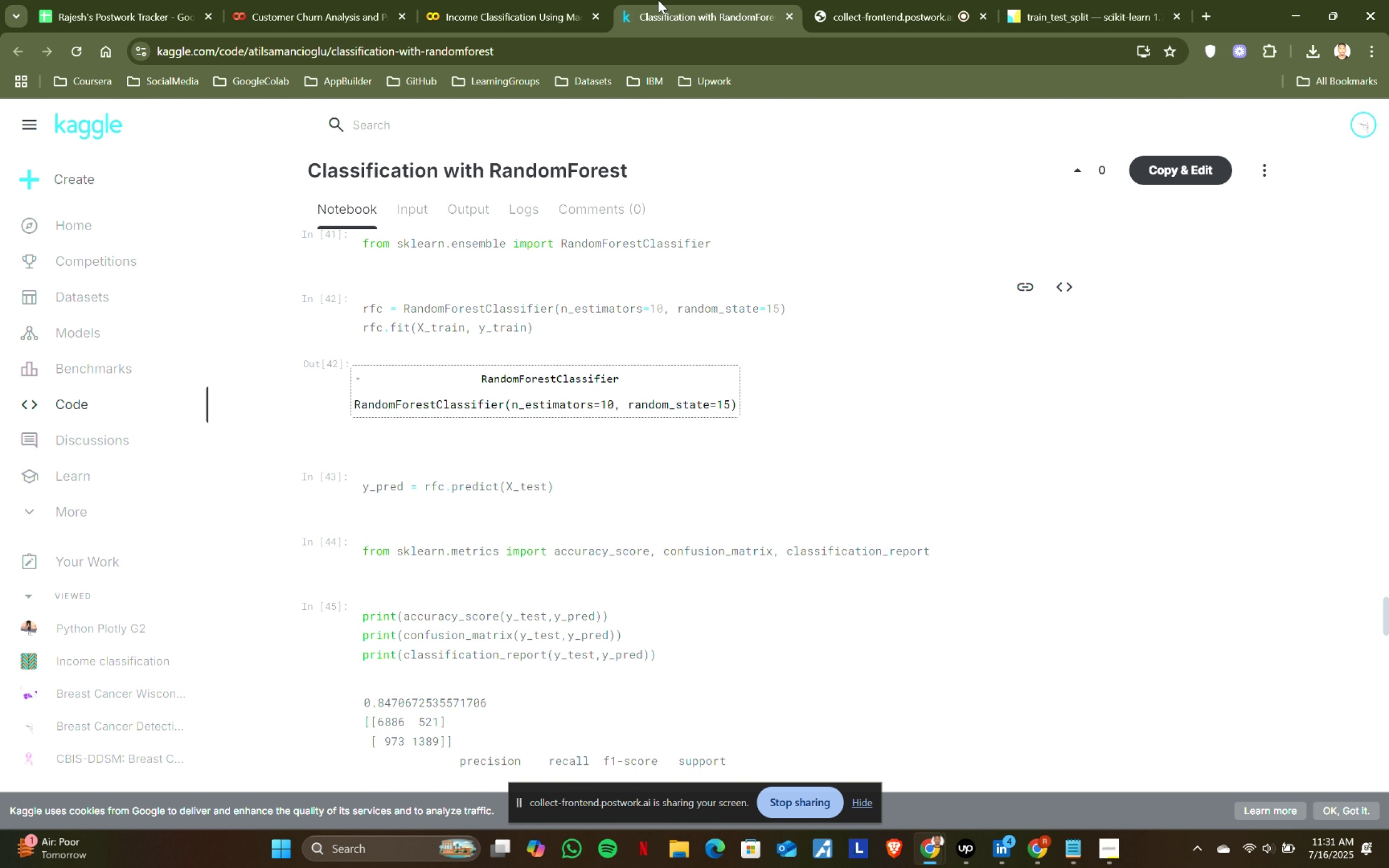 
wait(11.0)
 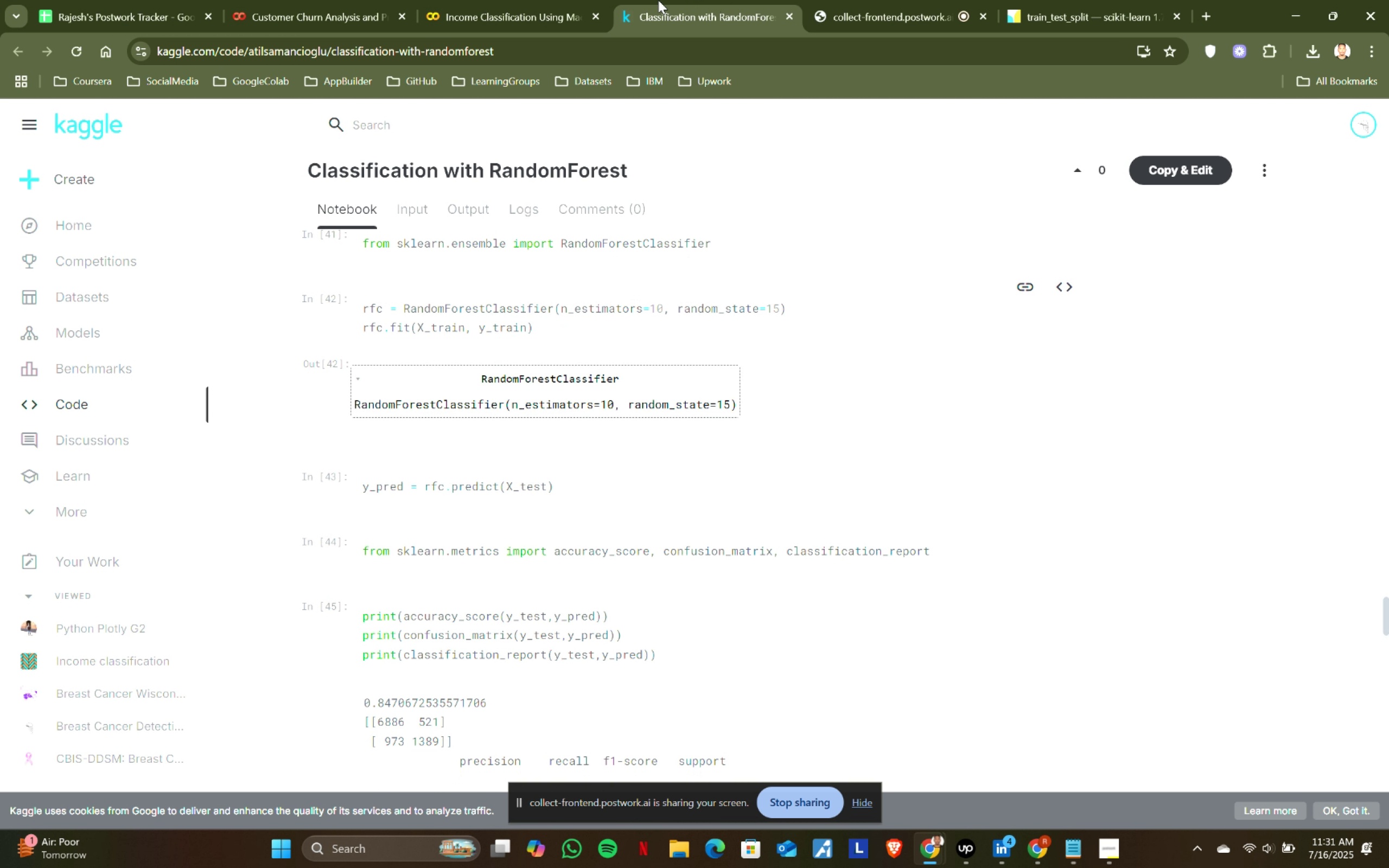 
scroll: coordinate [553, 326], scroll_direction: down, amount: 1.0
 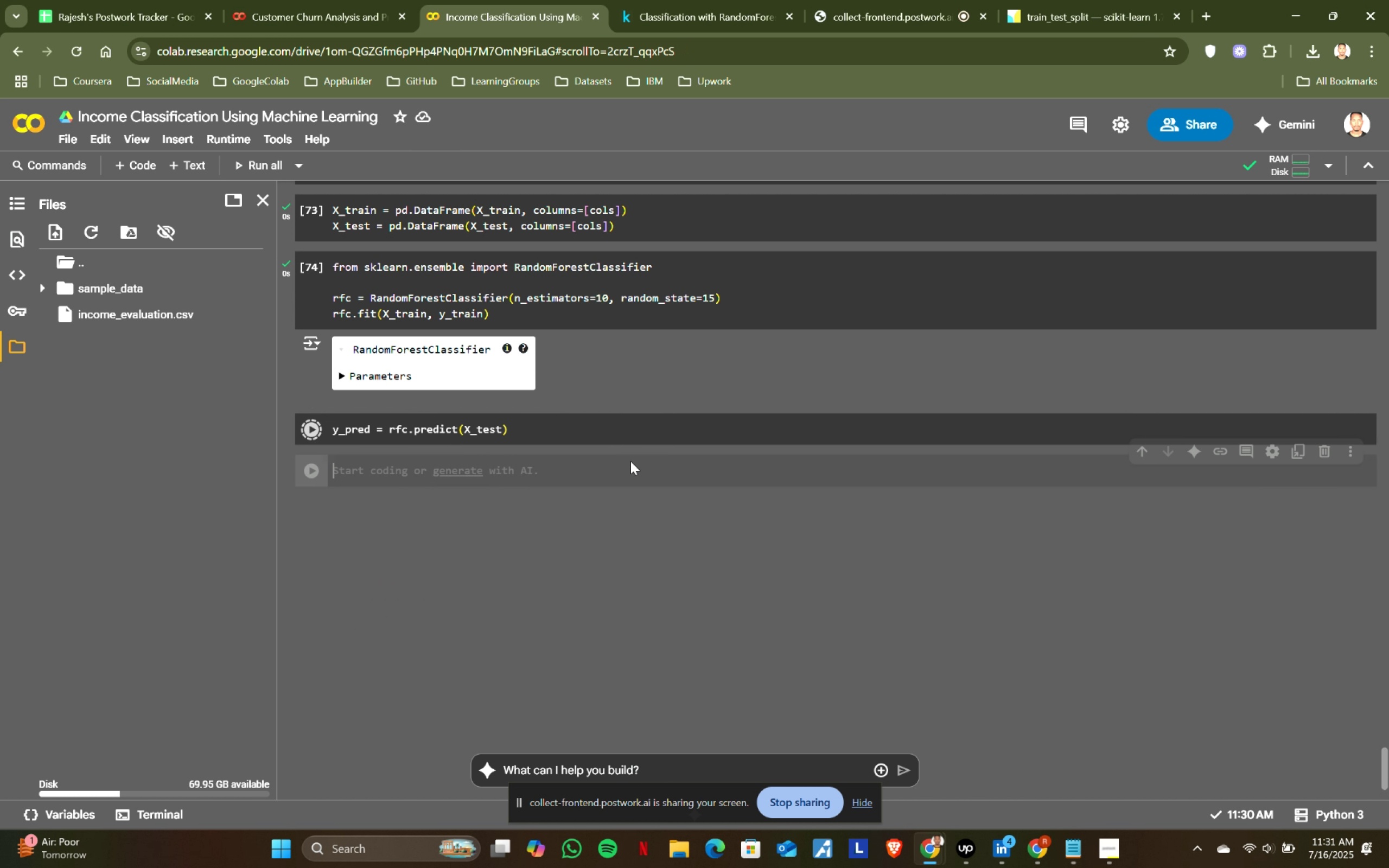 
left_click([578, 0])
 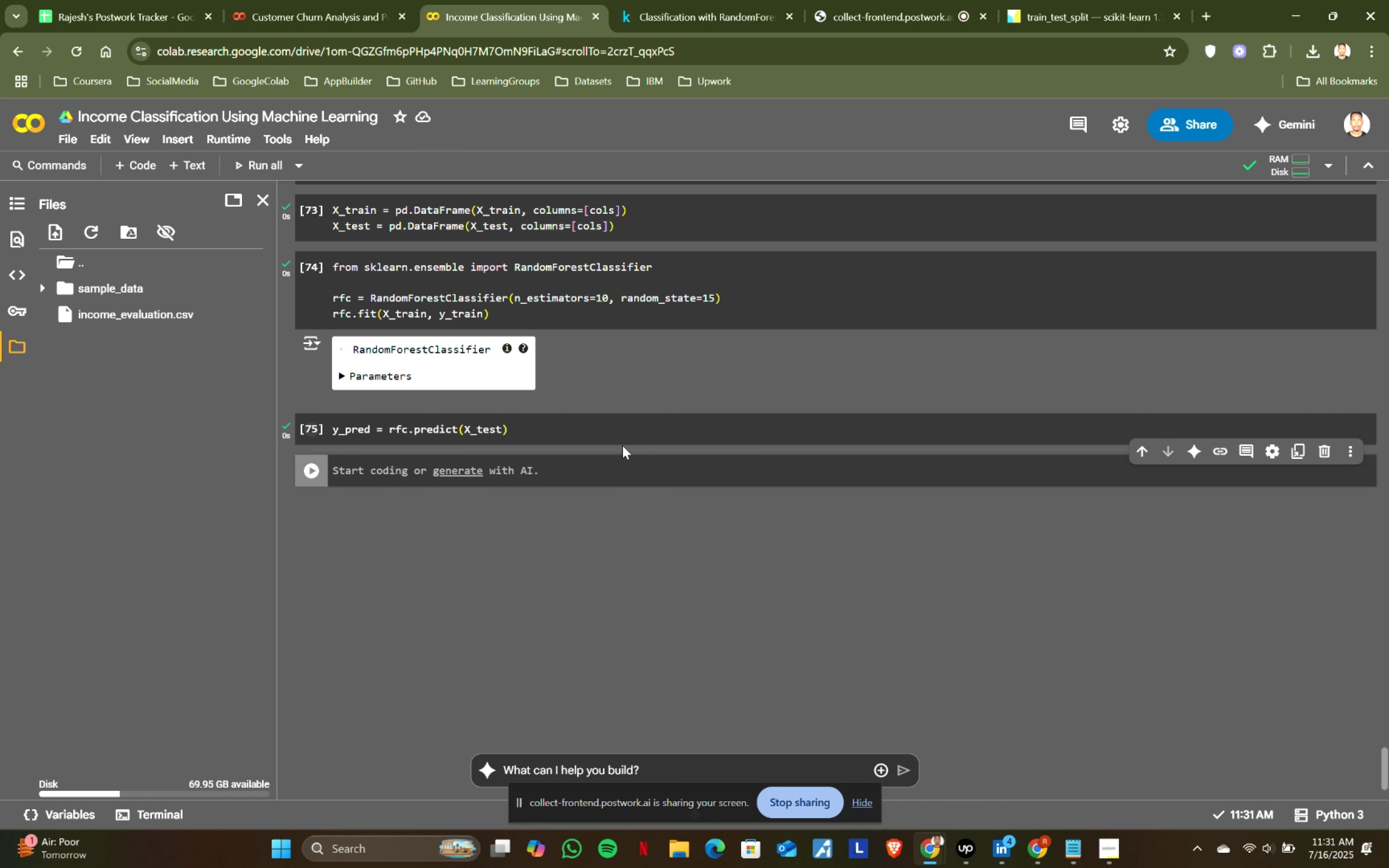 
key(Y)
 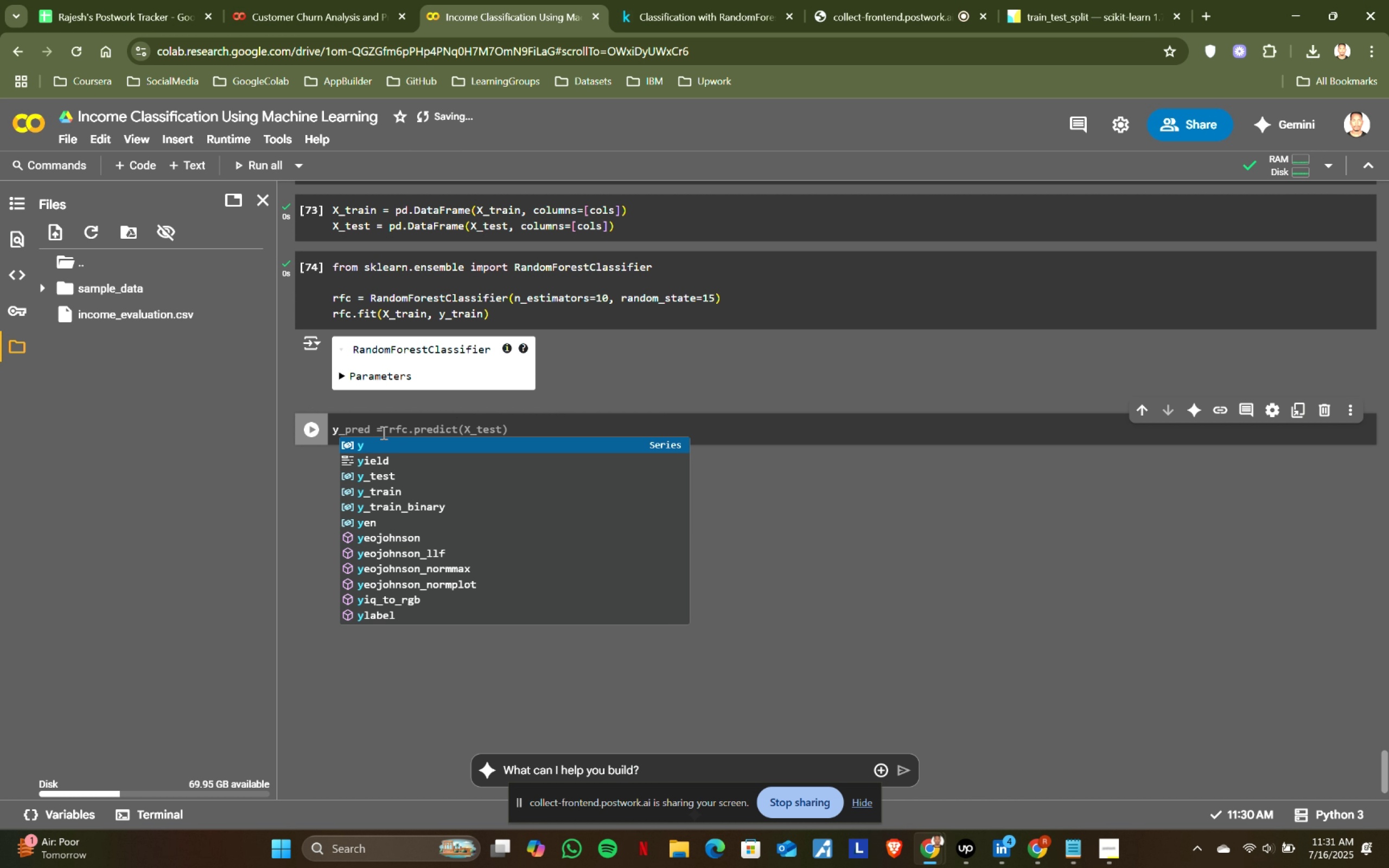 
key(Tab)
 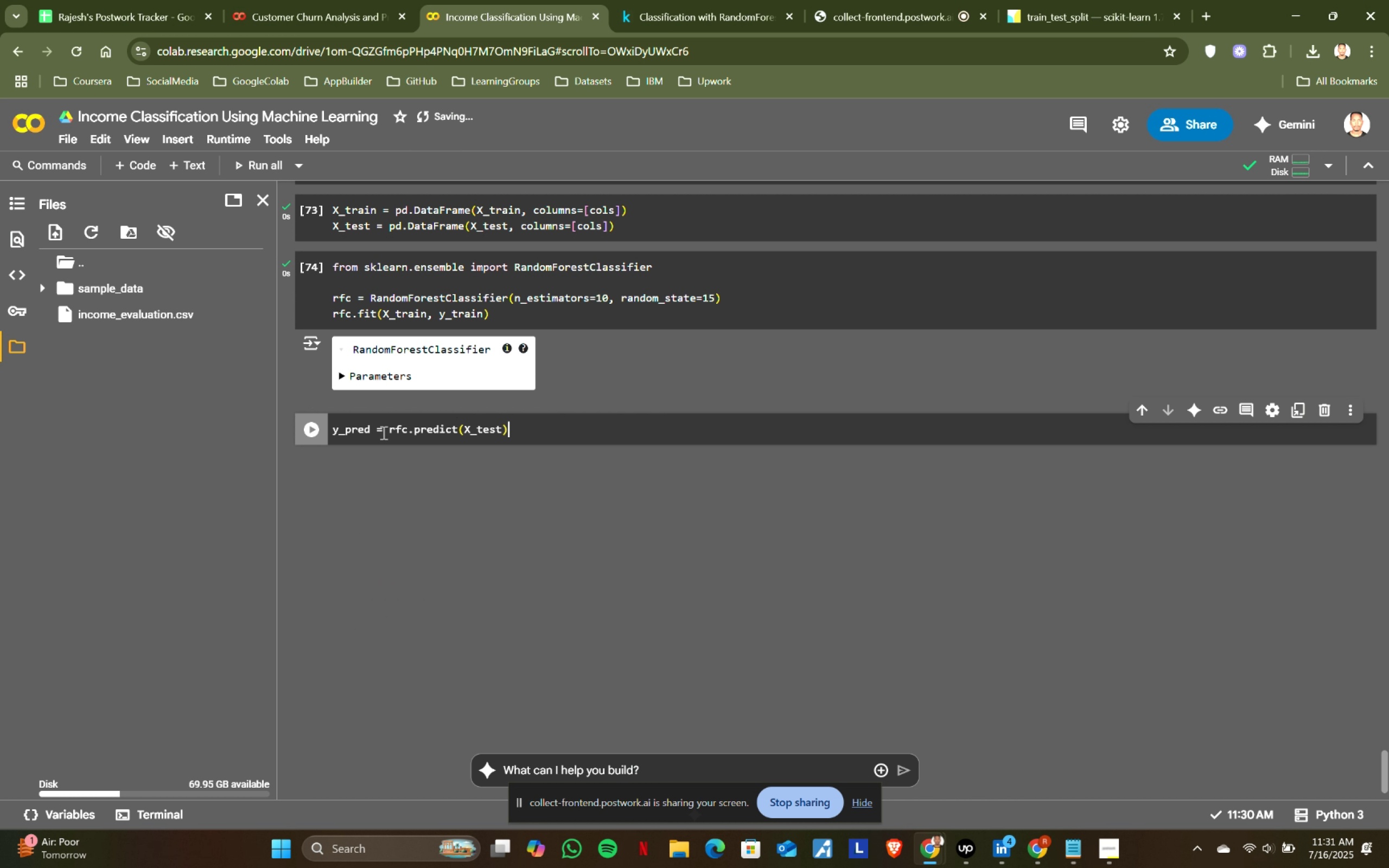 
key(Tab)
 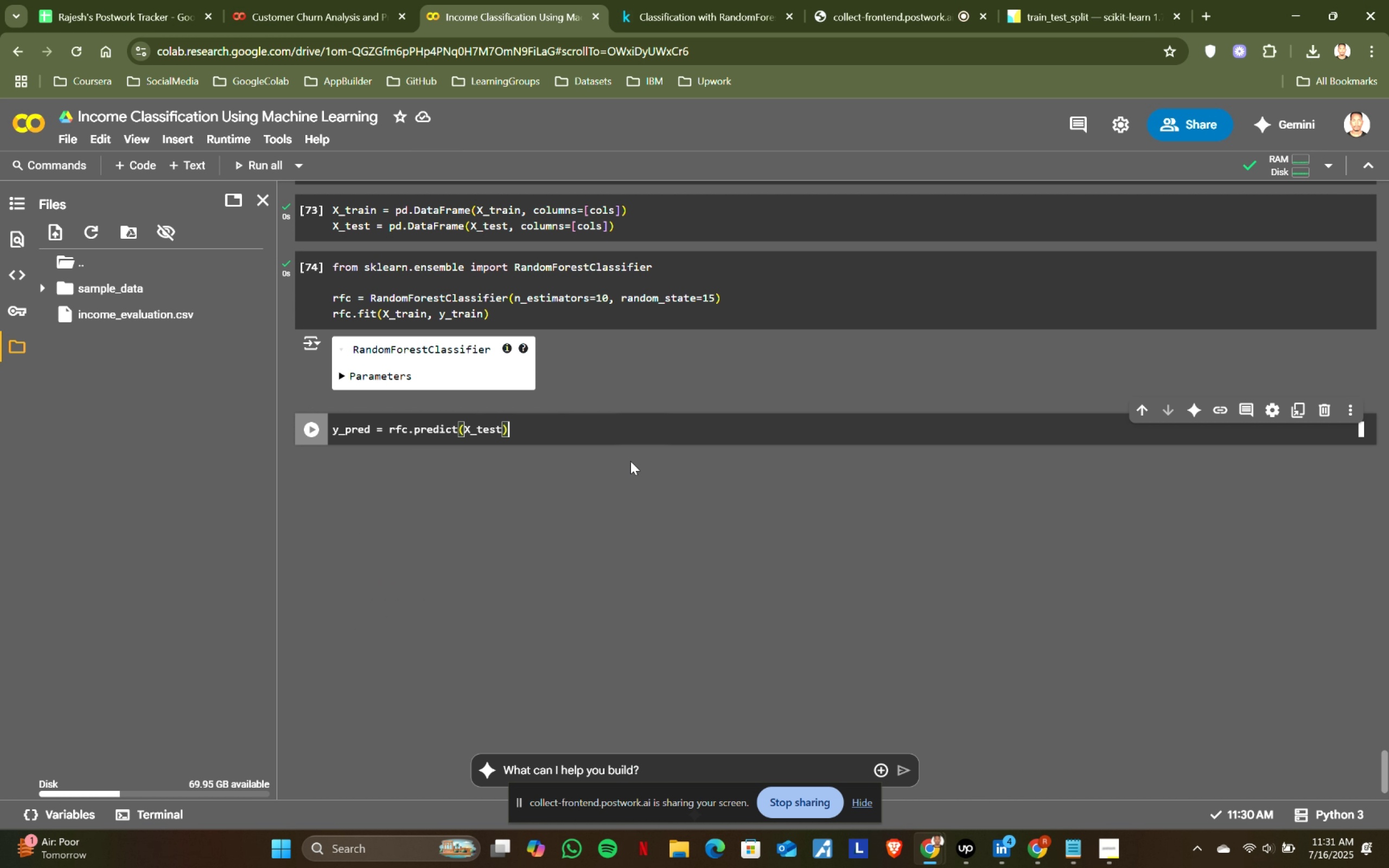 
key(Shift+ShiftRight)
 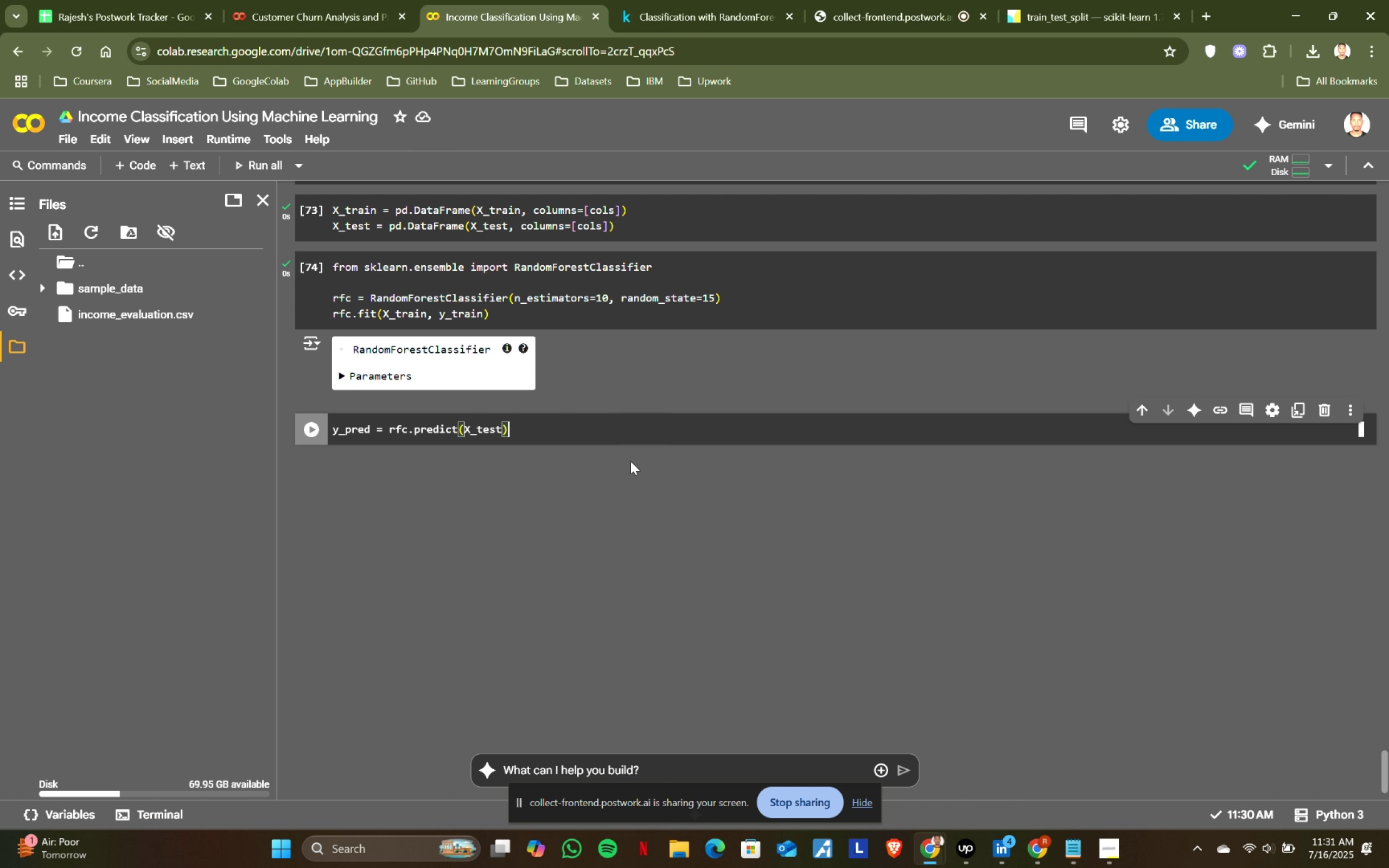 
key(Shift+Enter)
 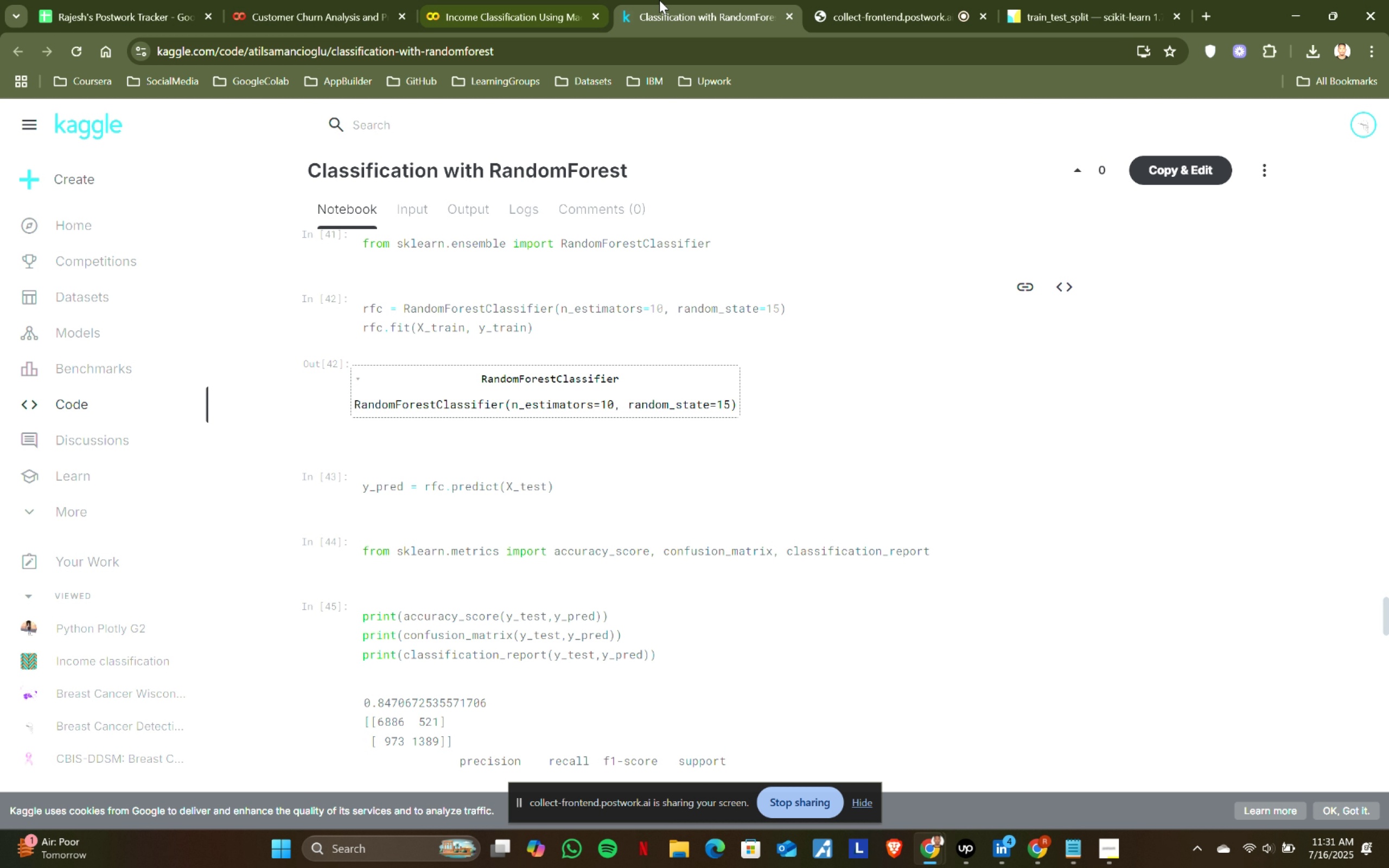 
left_click([659, 0])
 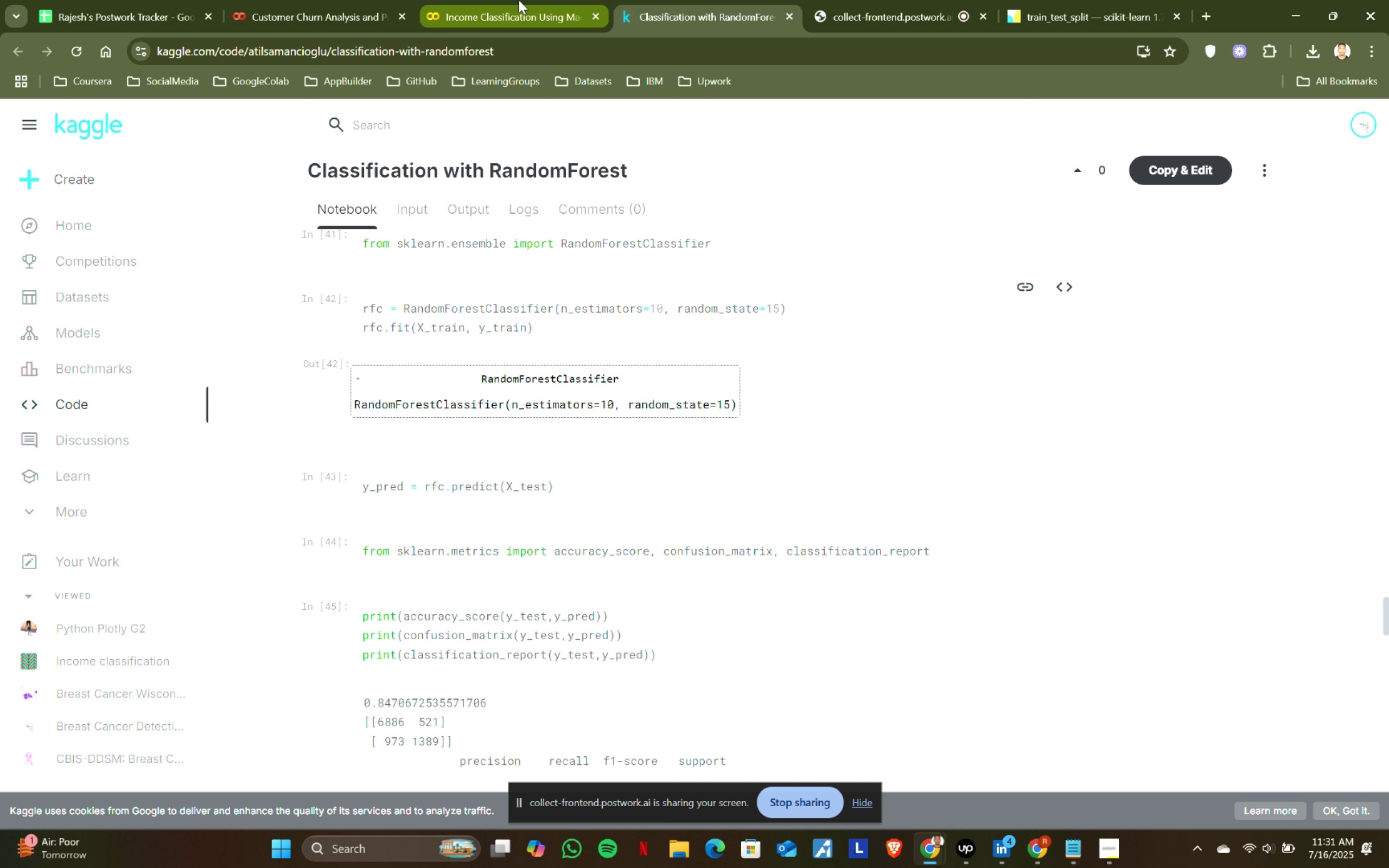 
left_click([519, 0])
 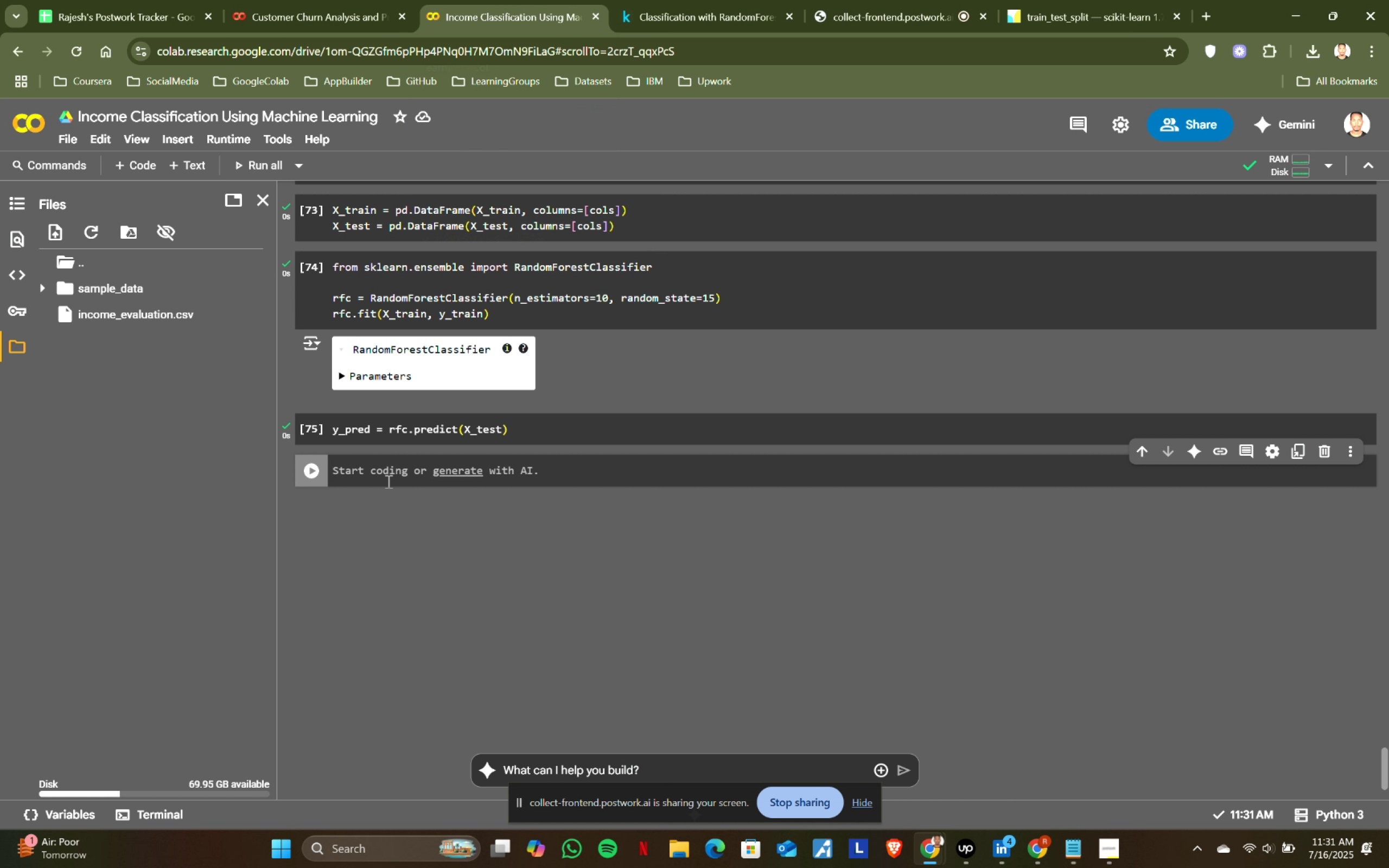 
type(from sklean.metric)
key(Backspace)
key(Backspace)
key(Backspace)
key(Backspace)
key(Backspace)
key(Backspace)
key(Backspace)
key(Backspace)
type(rn.met)
 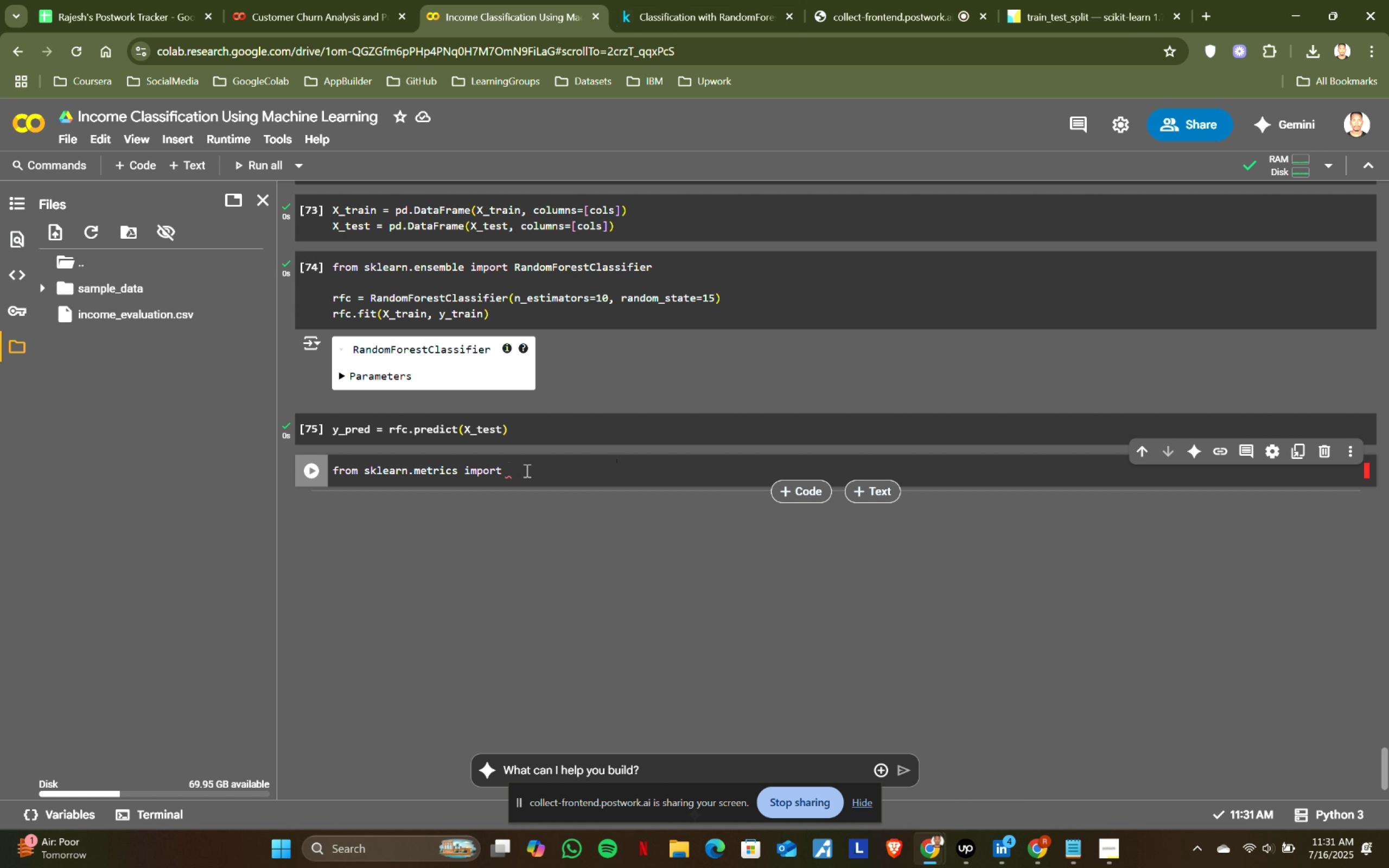 
key(Enter)
 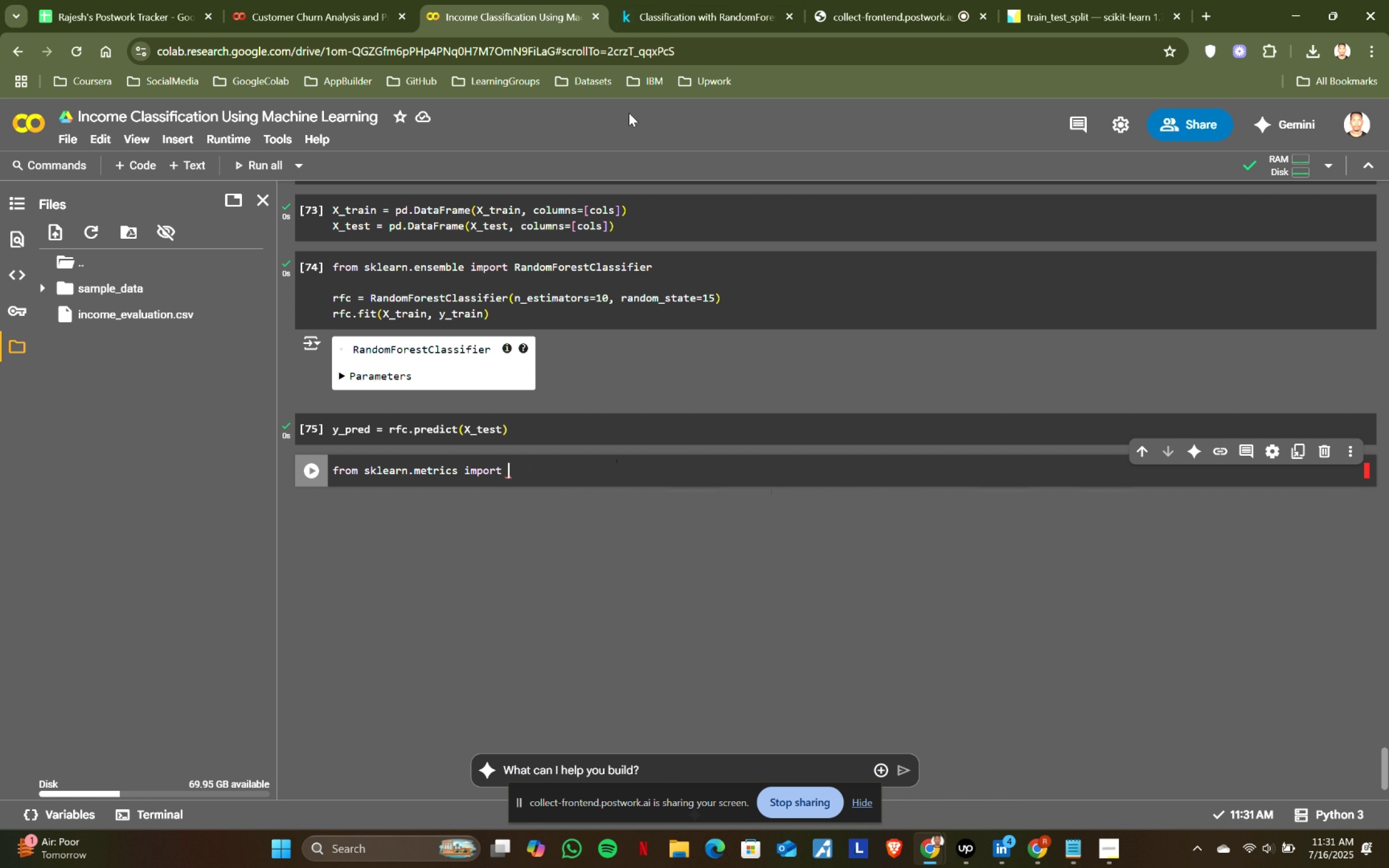 
type( import )
 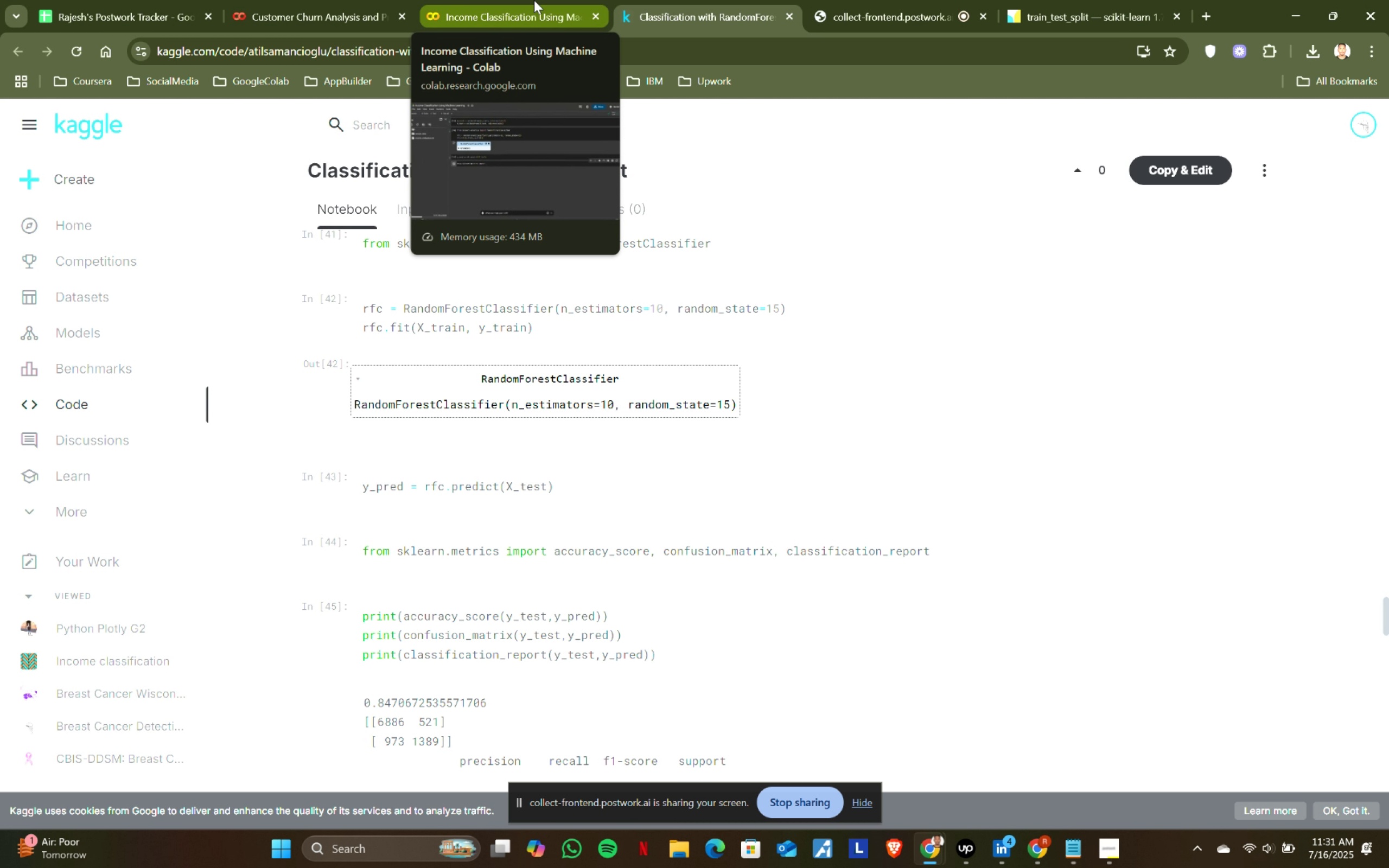 
left_click([590, 490])
 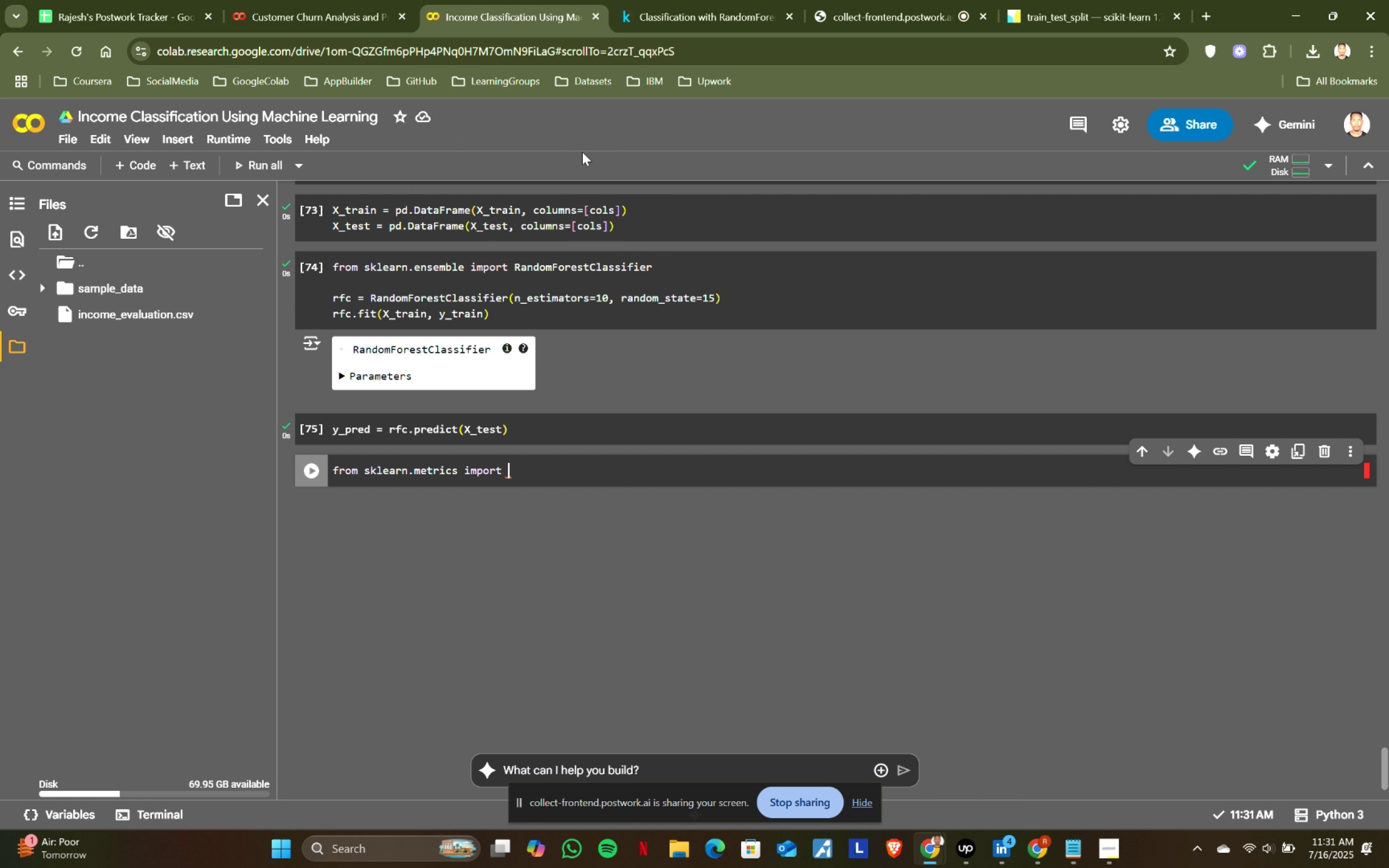 
left_click([526, 470])
 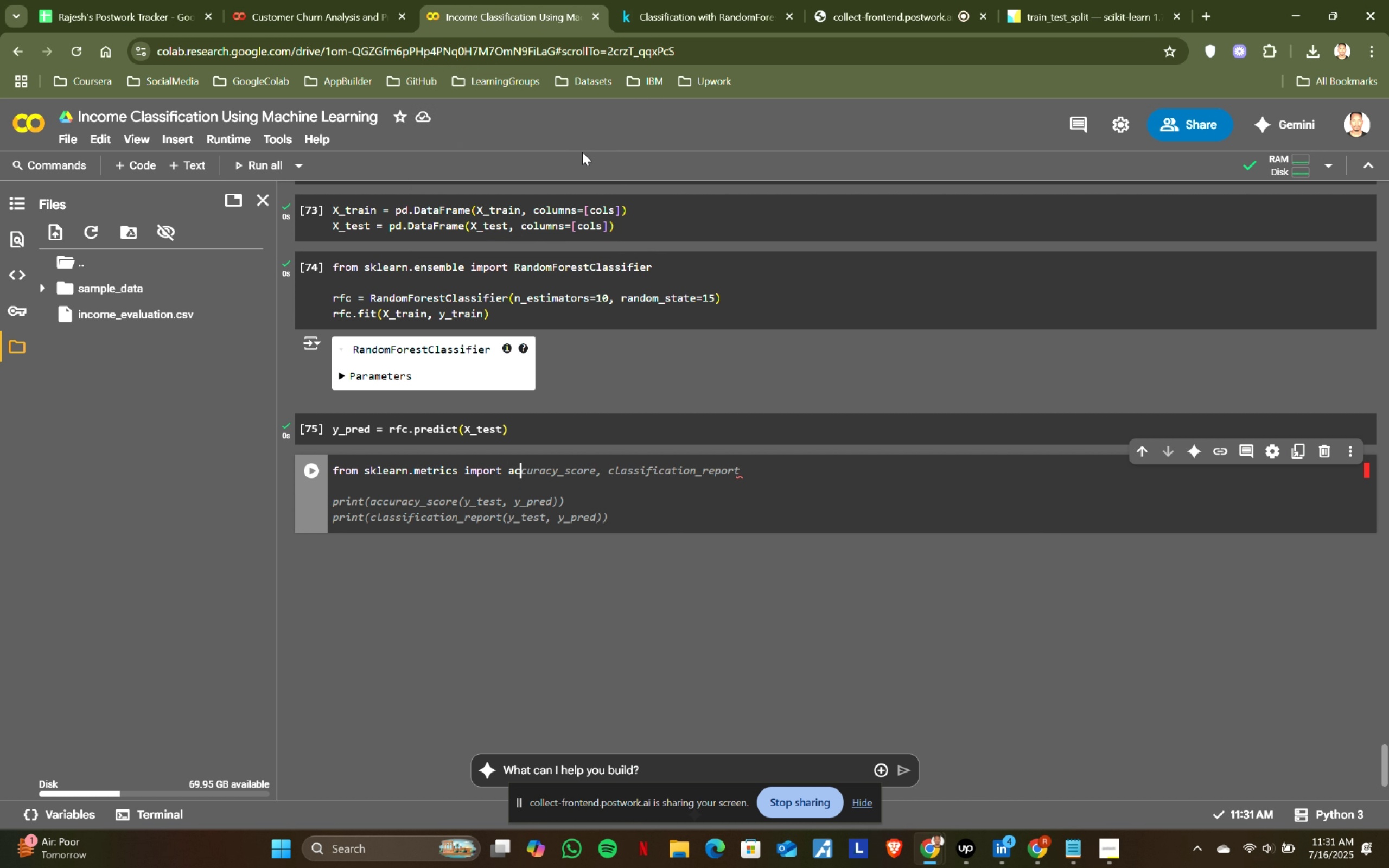 
left_click([673, 0])
 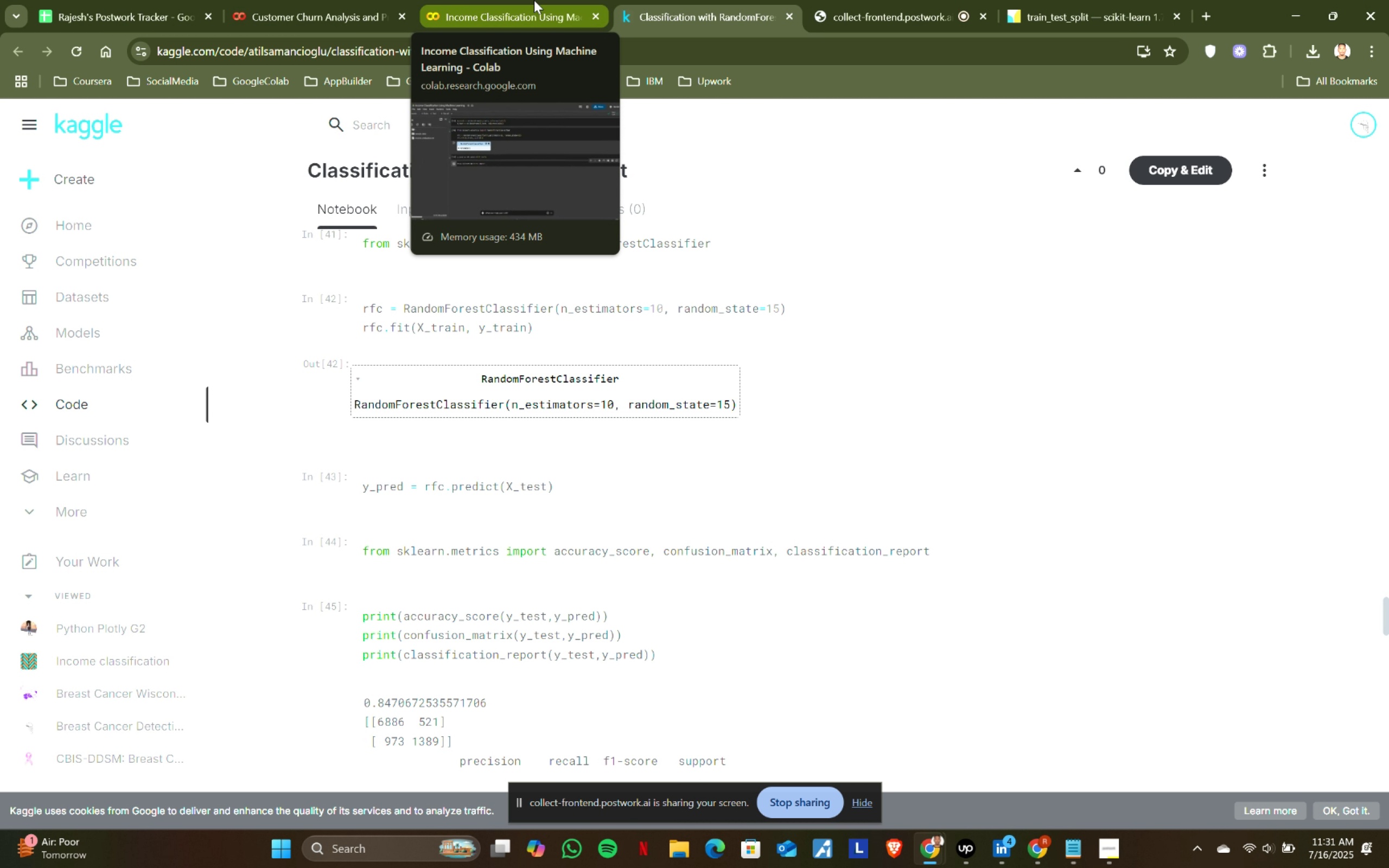 
left_click([534, 0])
 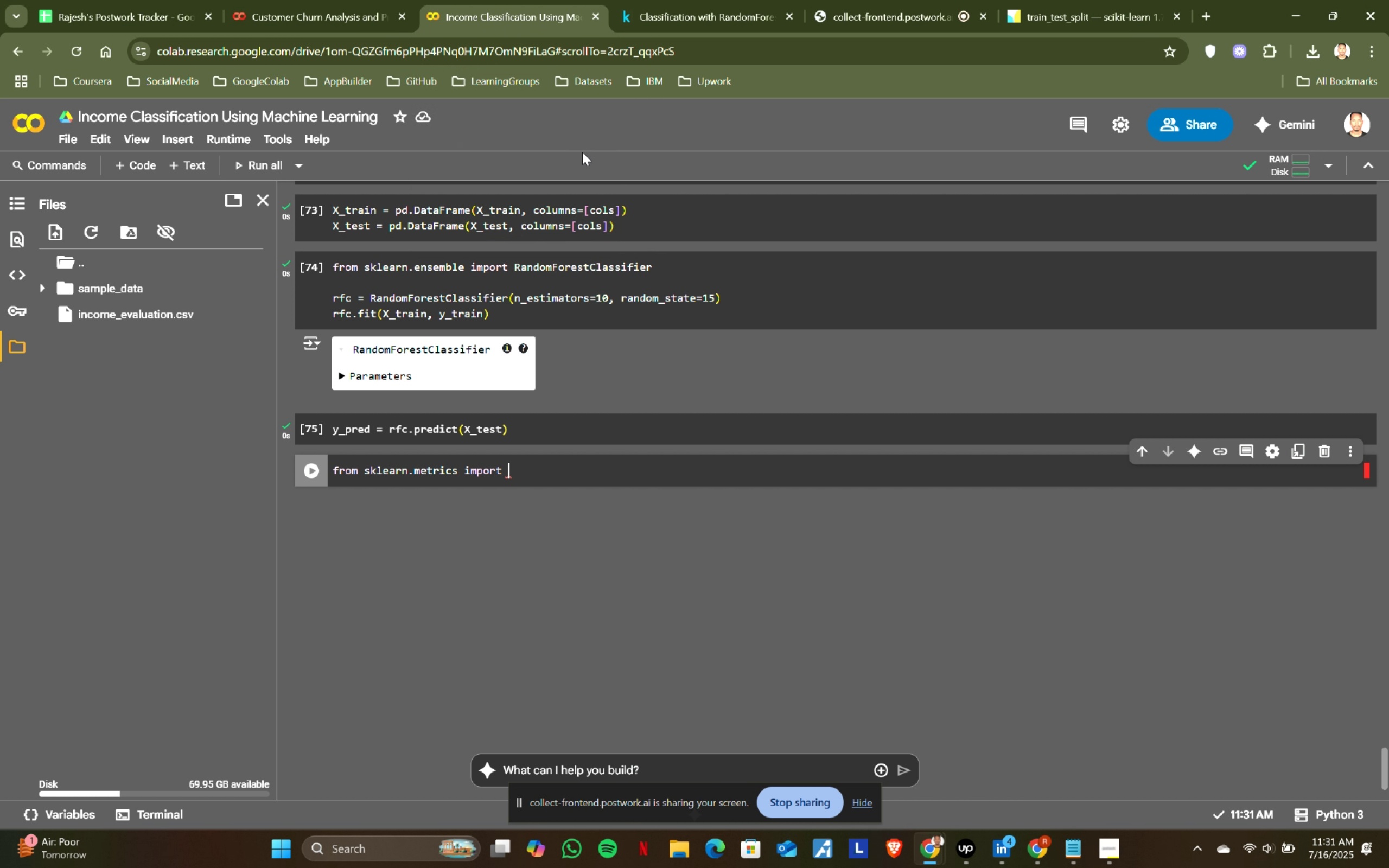 
type(acc)
key(Tab)
key(Tab)
 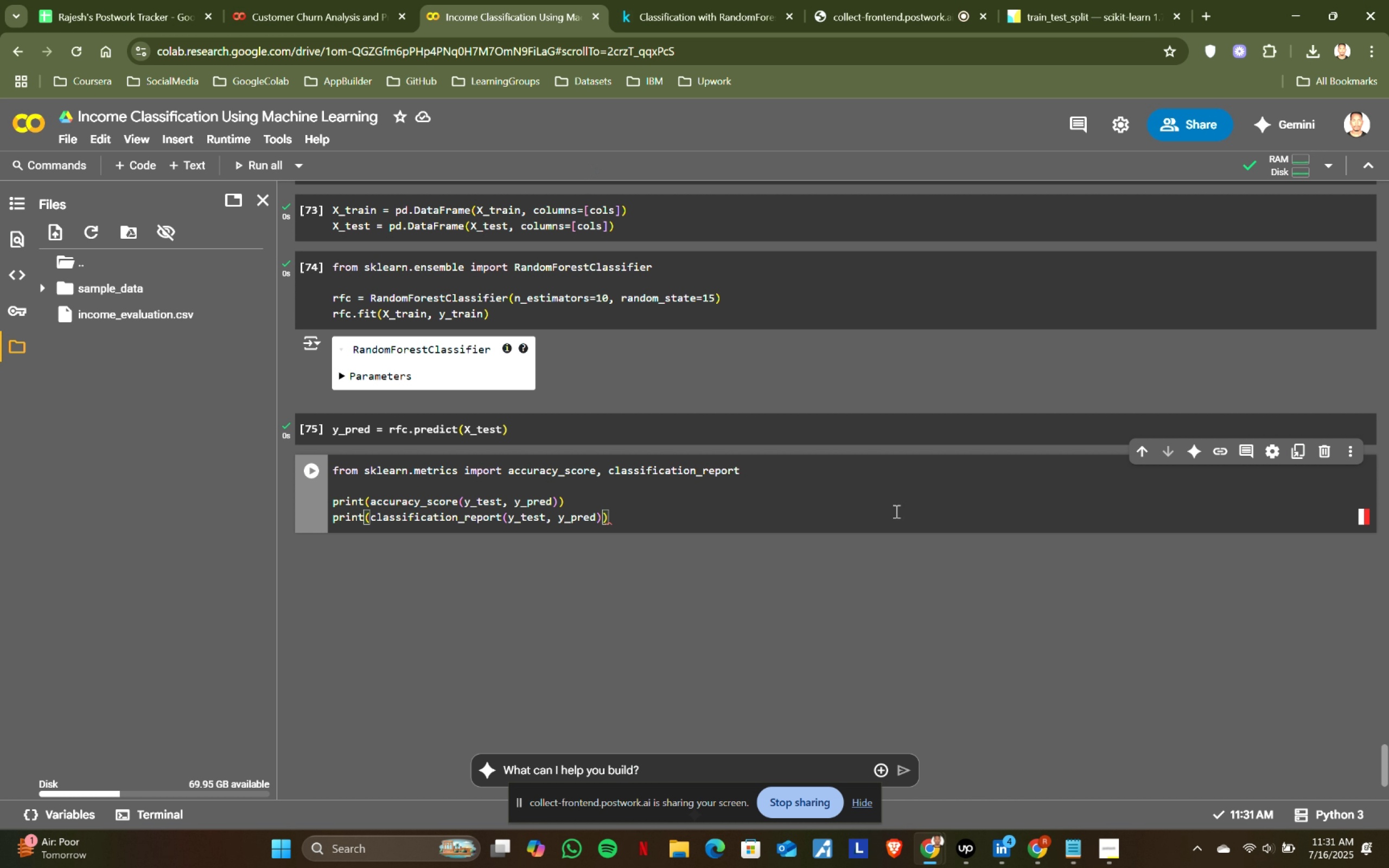 
left_click([767, 474])
 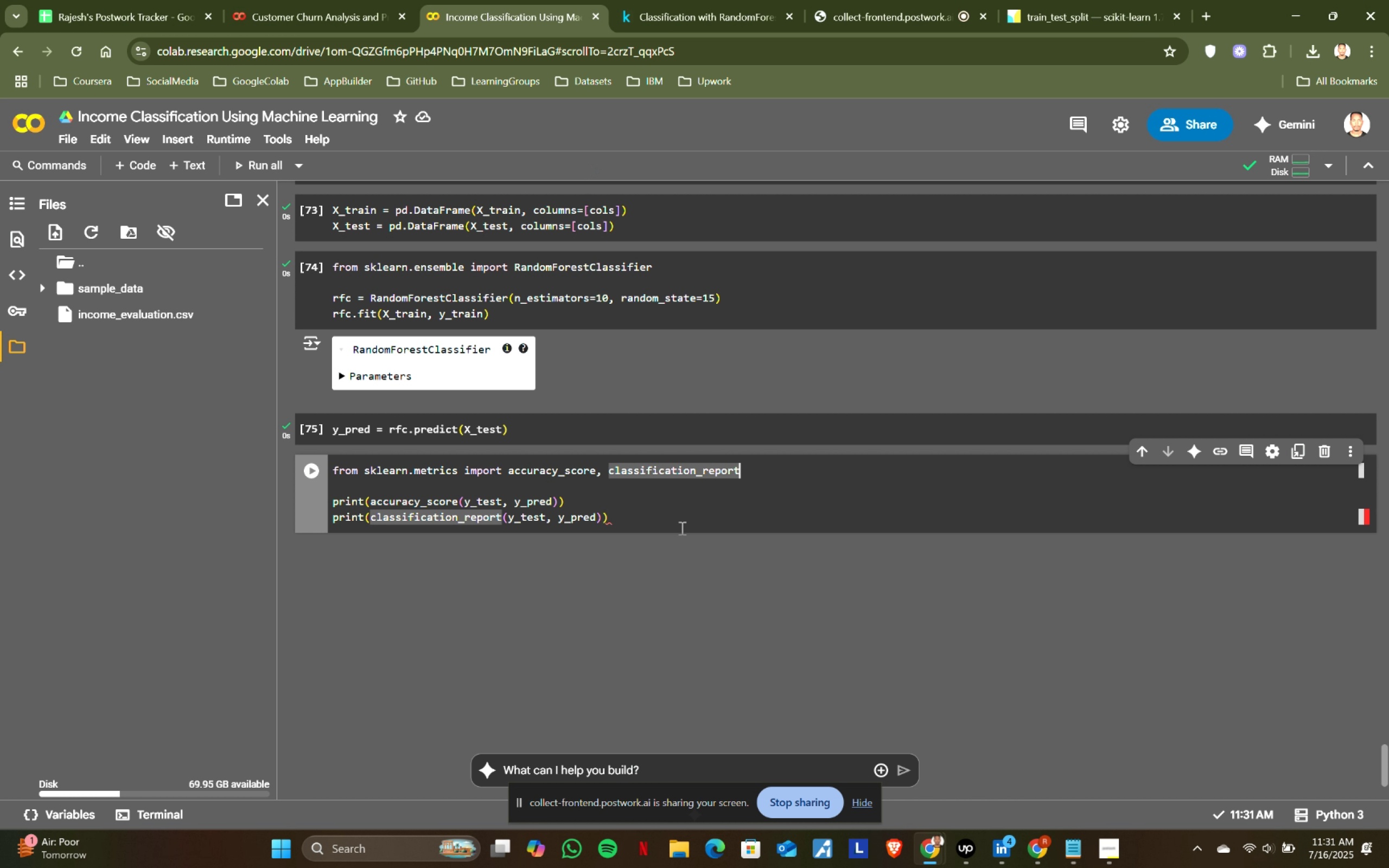 
left_click_drag(start_coordinate=[681, 526], to_coordinate=[354, 500])
 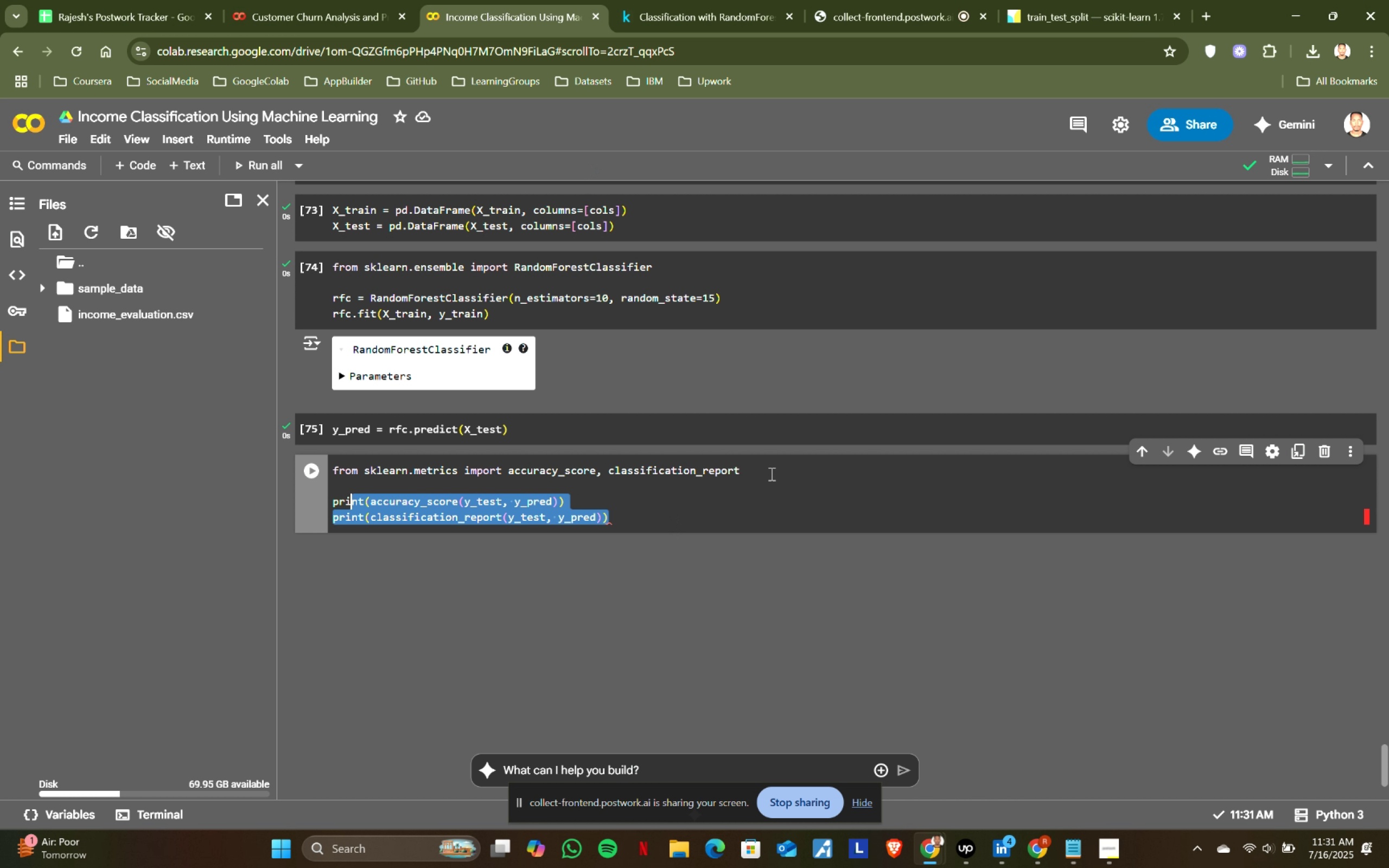 
left_click([783, 469])
 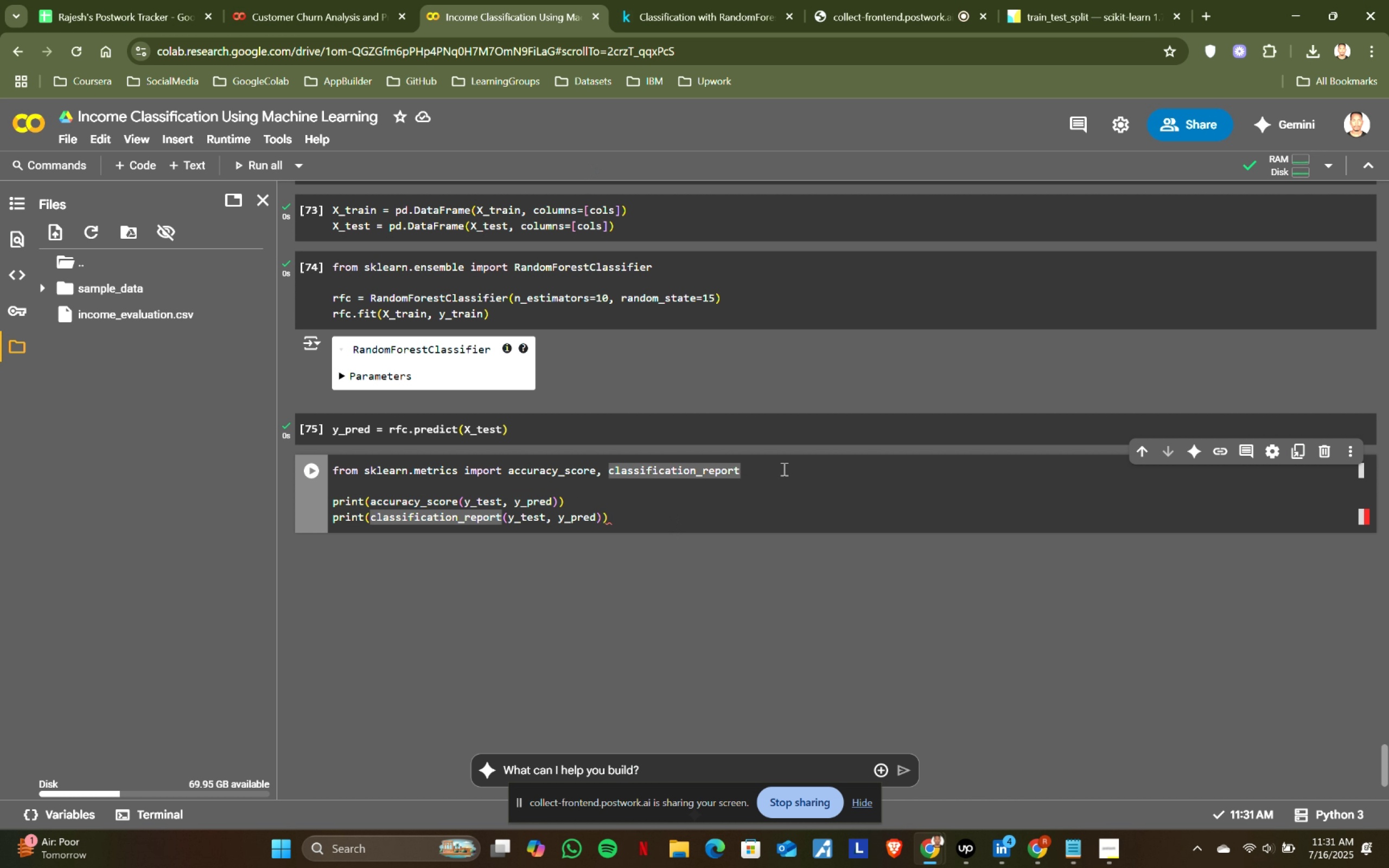 
key(Comma)
 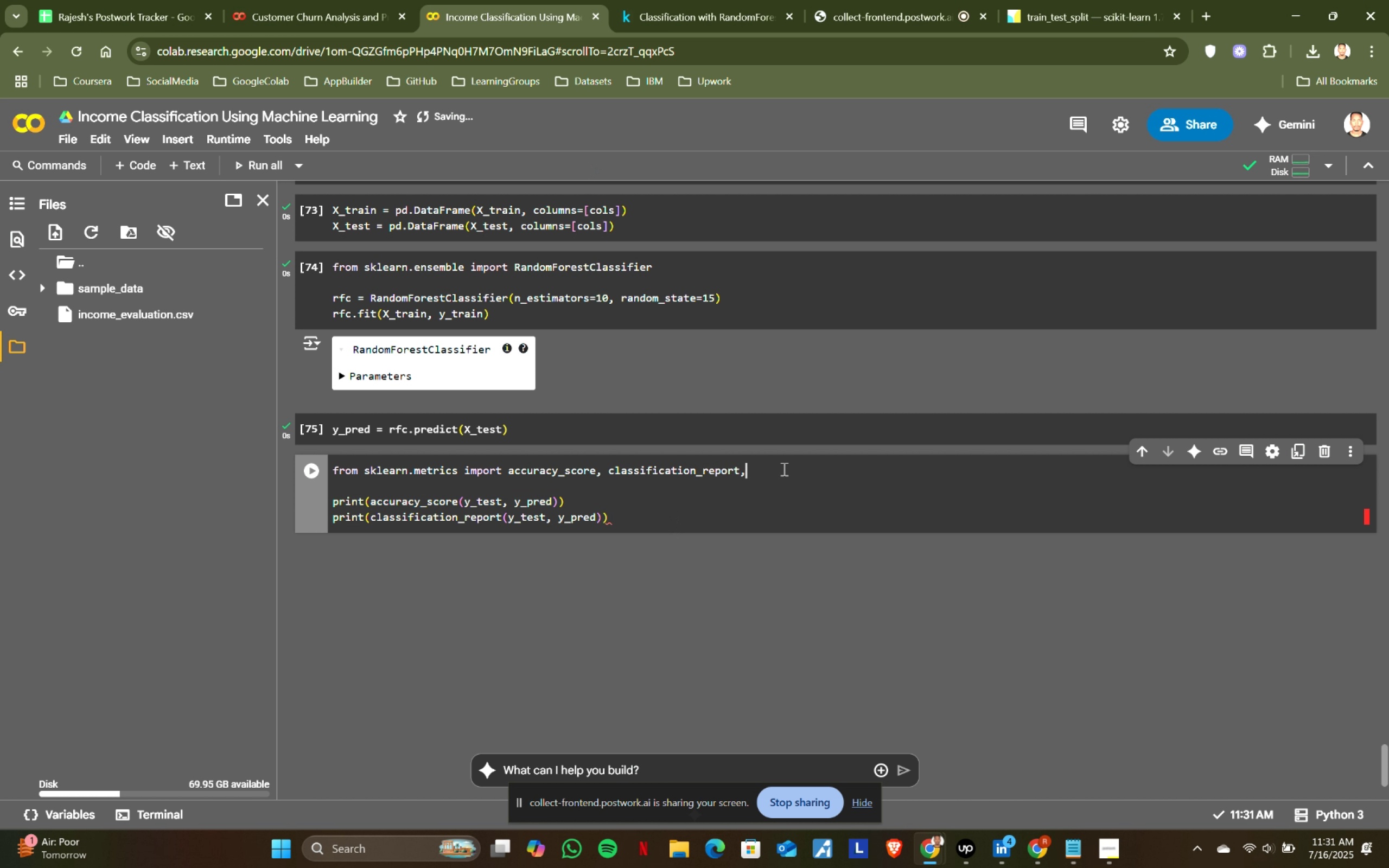 
key(Space)
 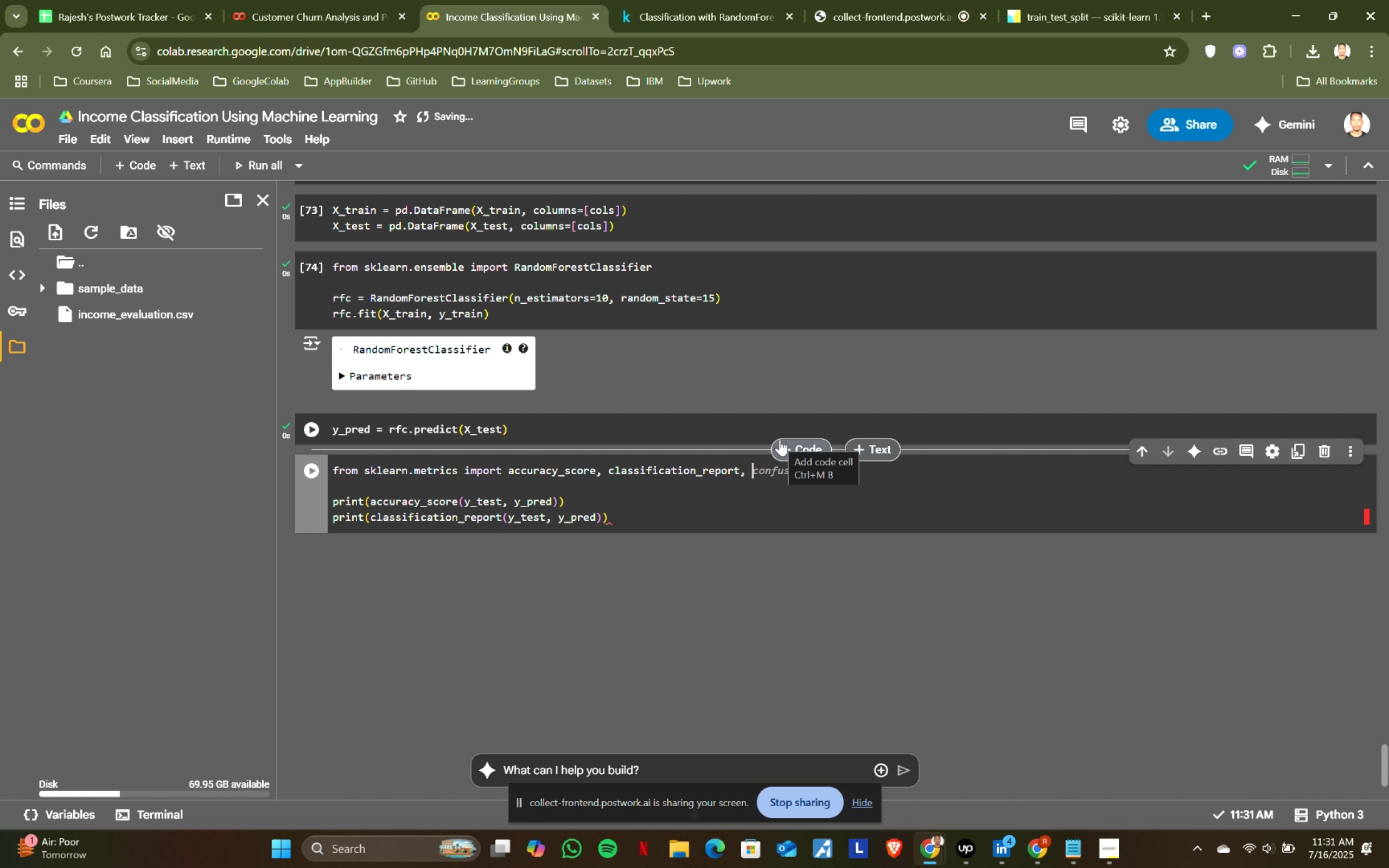 
key(Tab)
 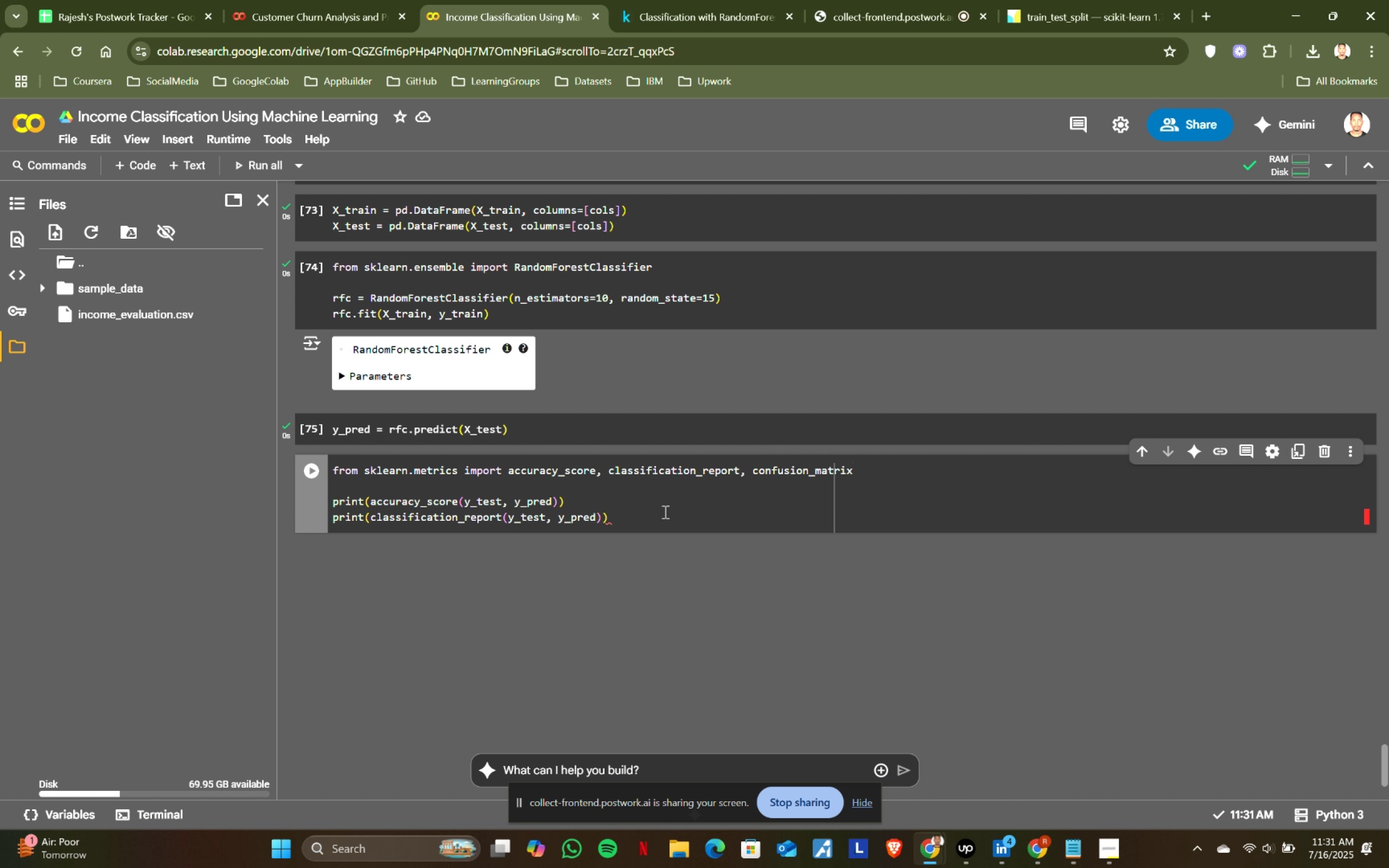 
left_click([683, 510])
 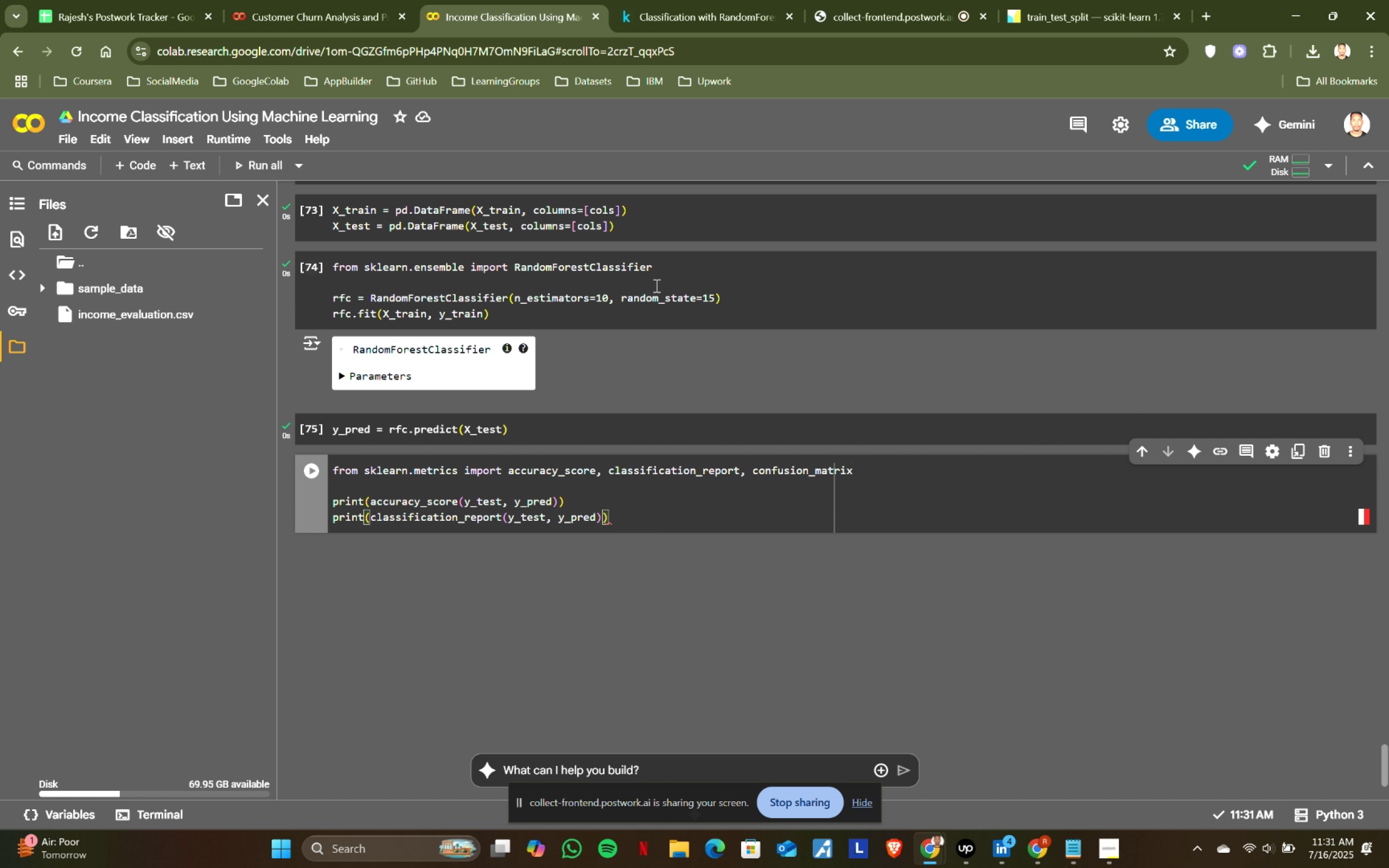 
left_click([645, 0])
 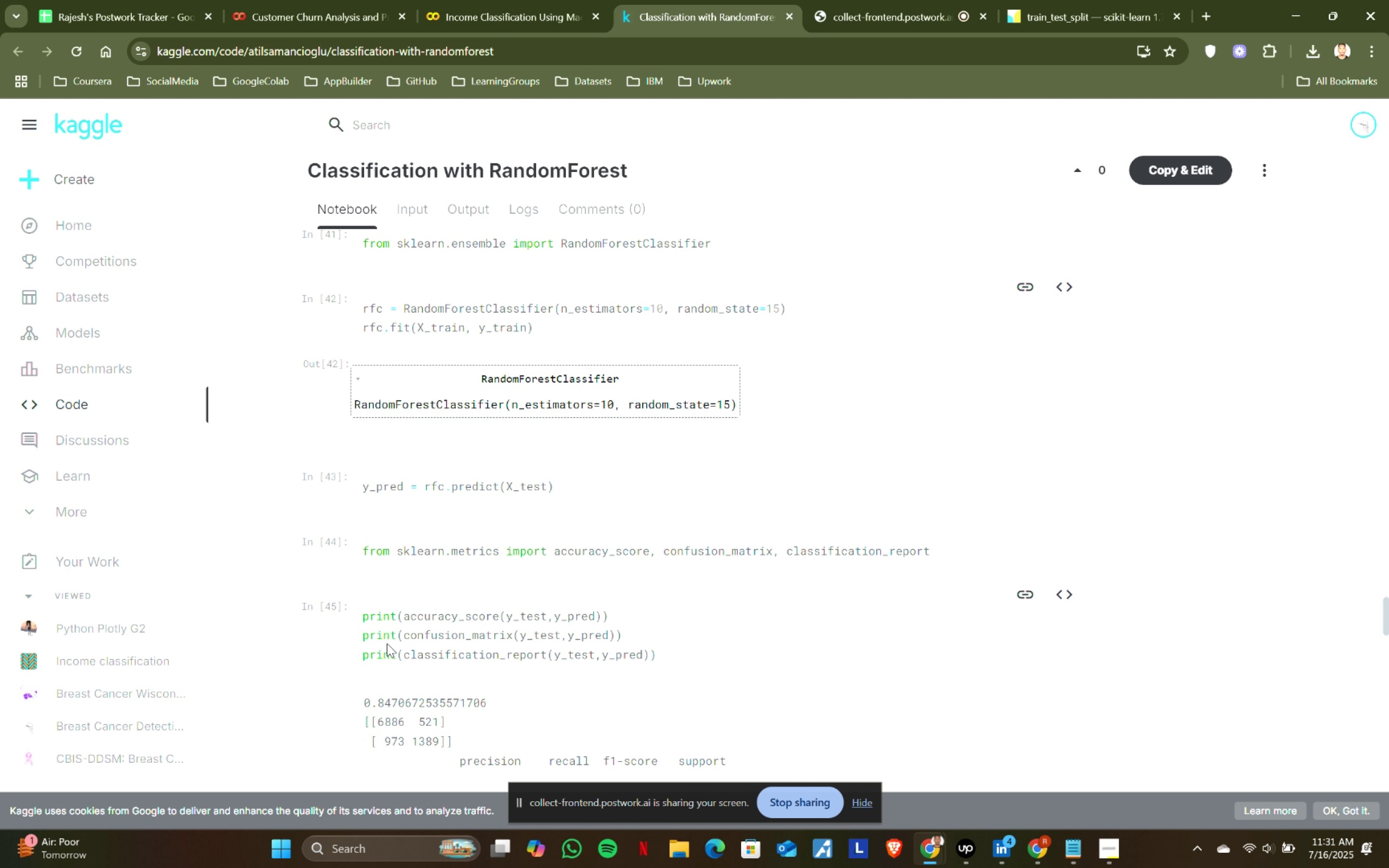 
wait(5.06)
 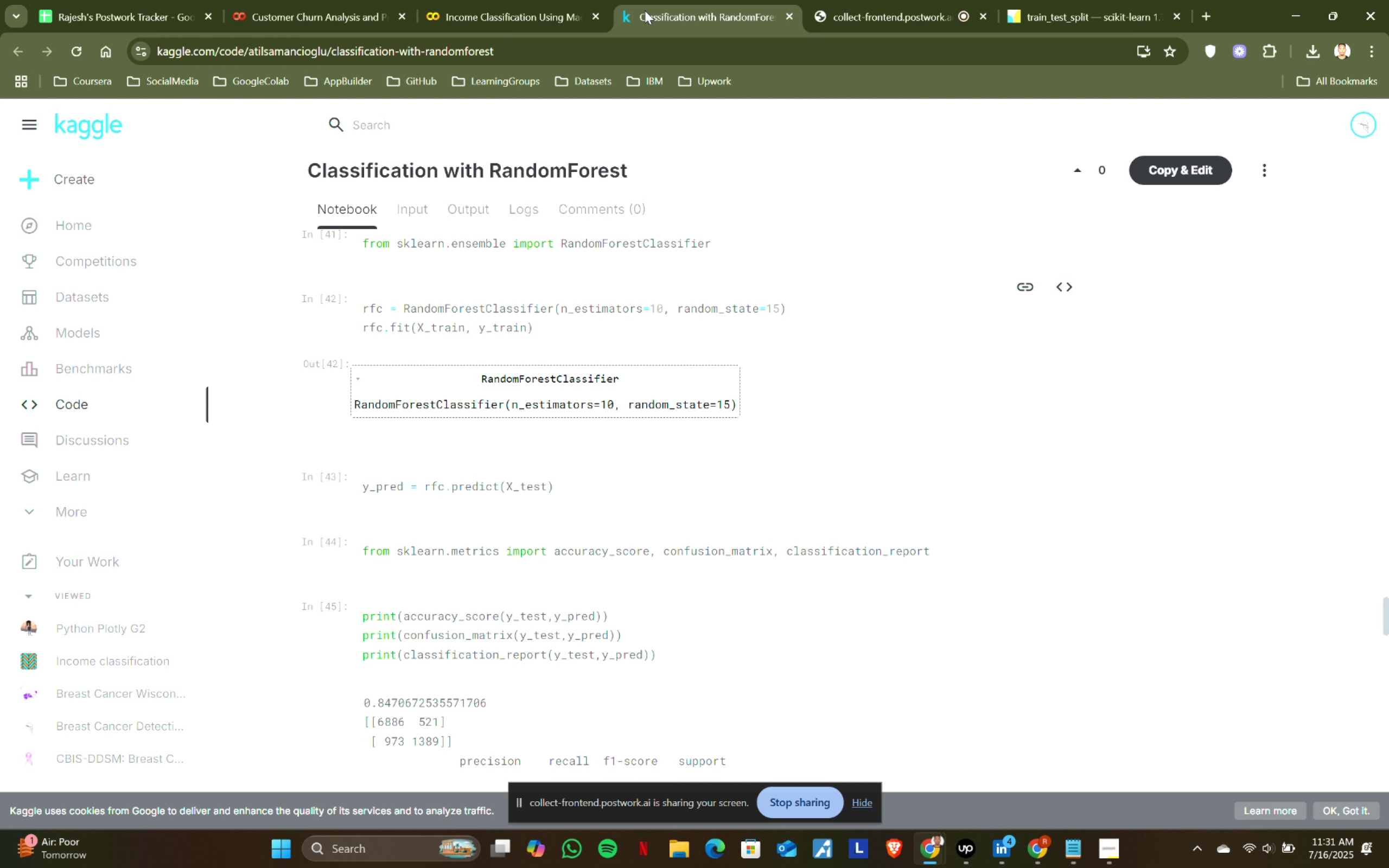 
left_click([537, 0])
 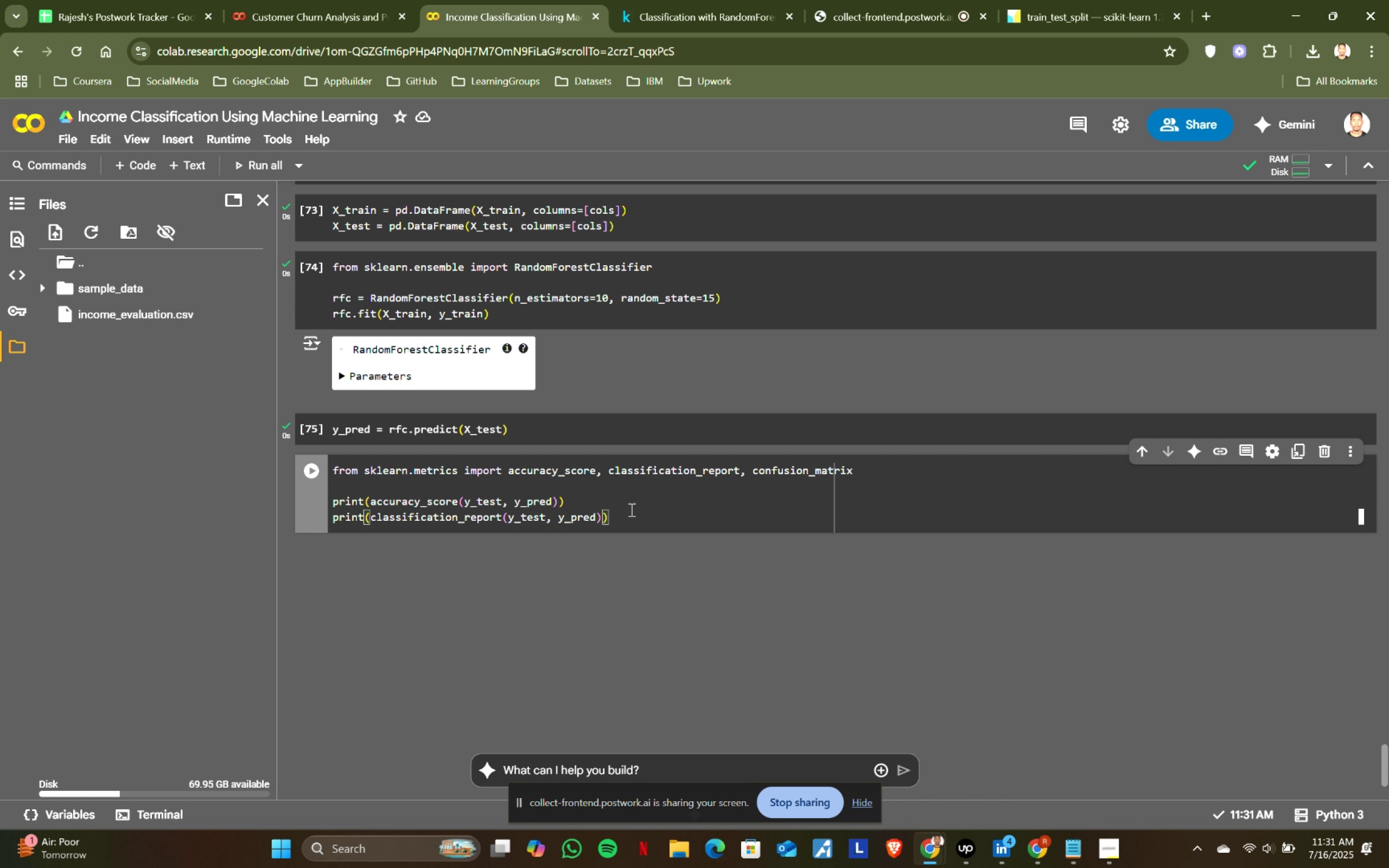 
key(Enter)
 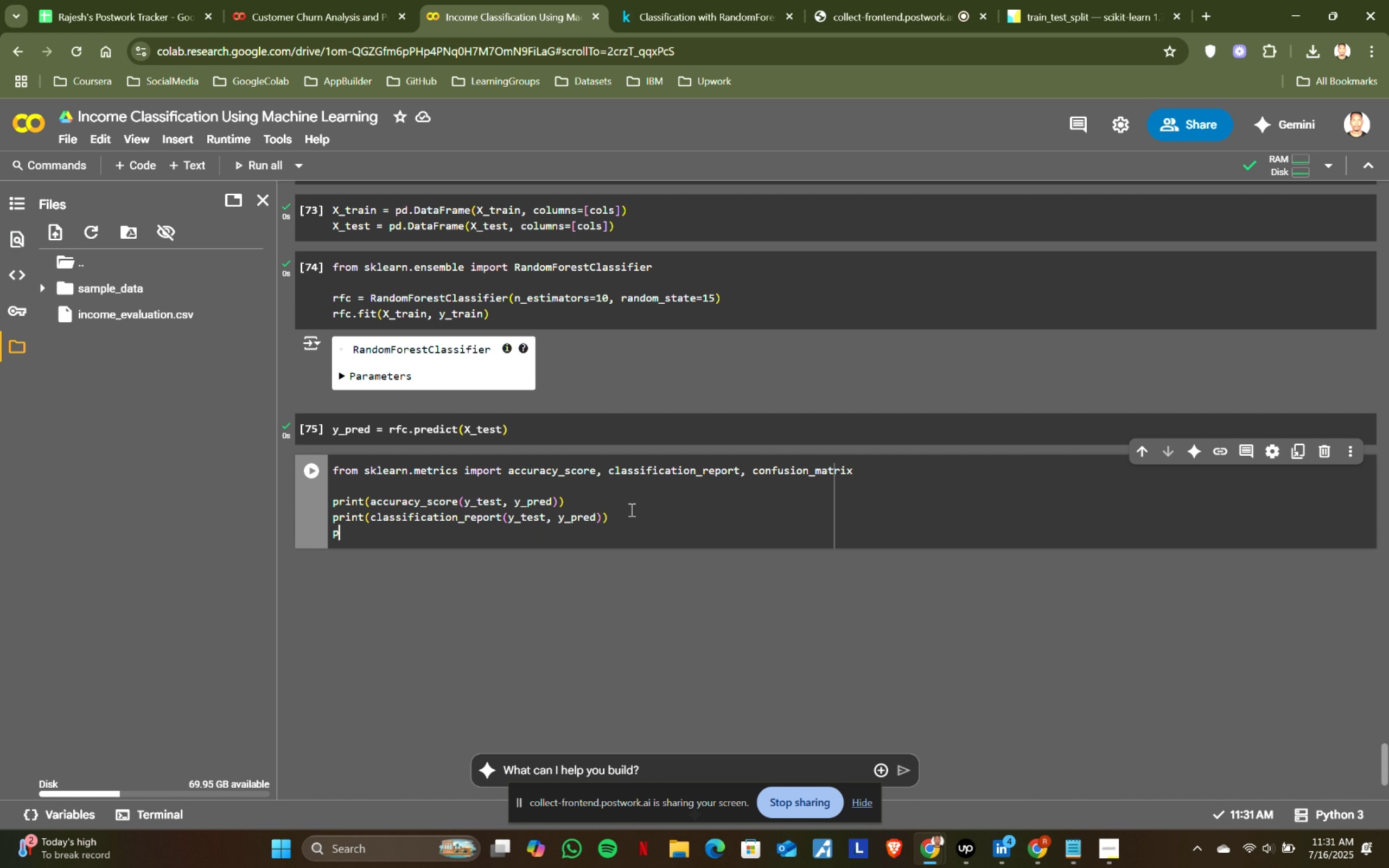 
type(print(confu)
 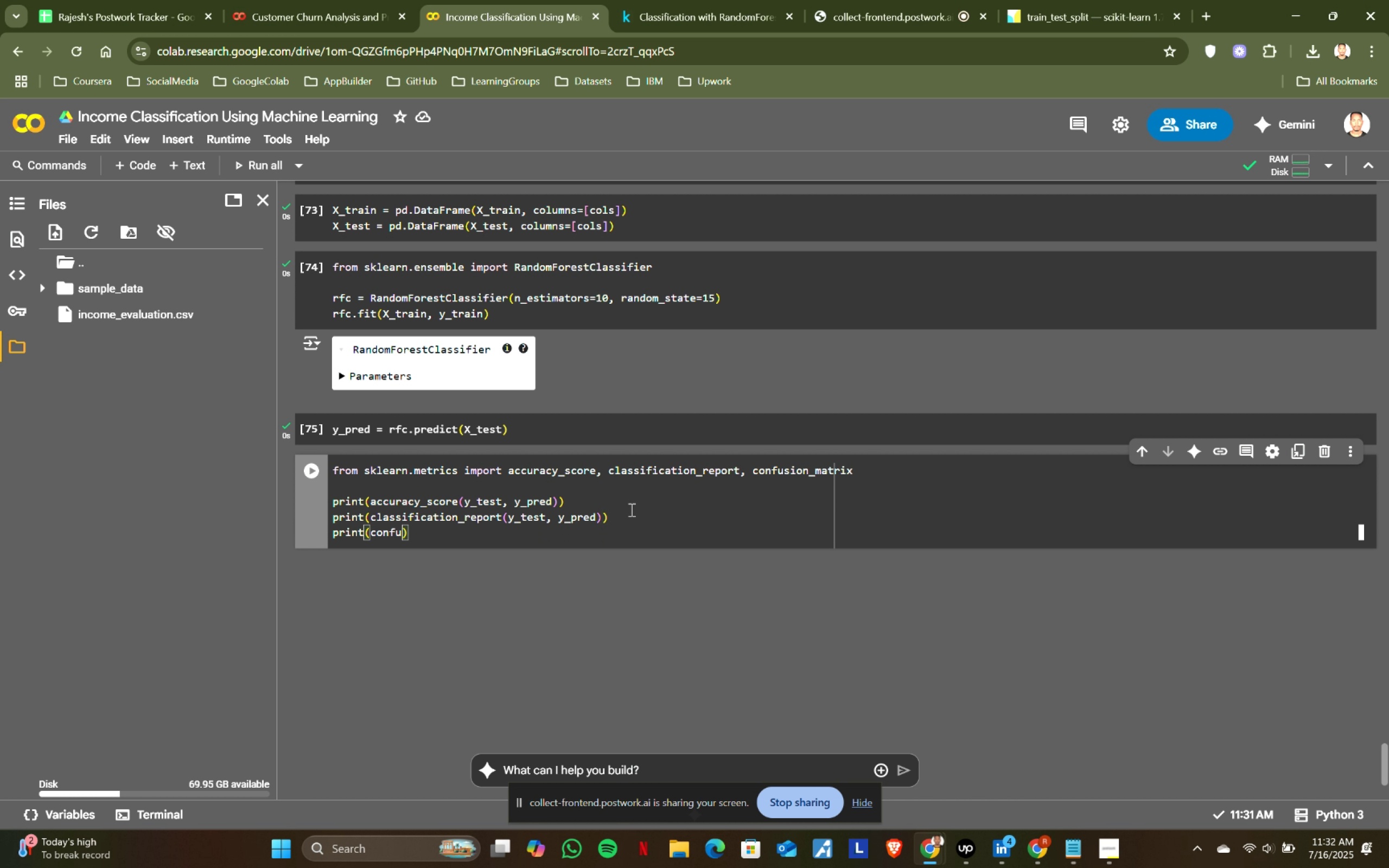 
key(Enter)
 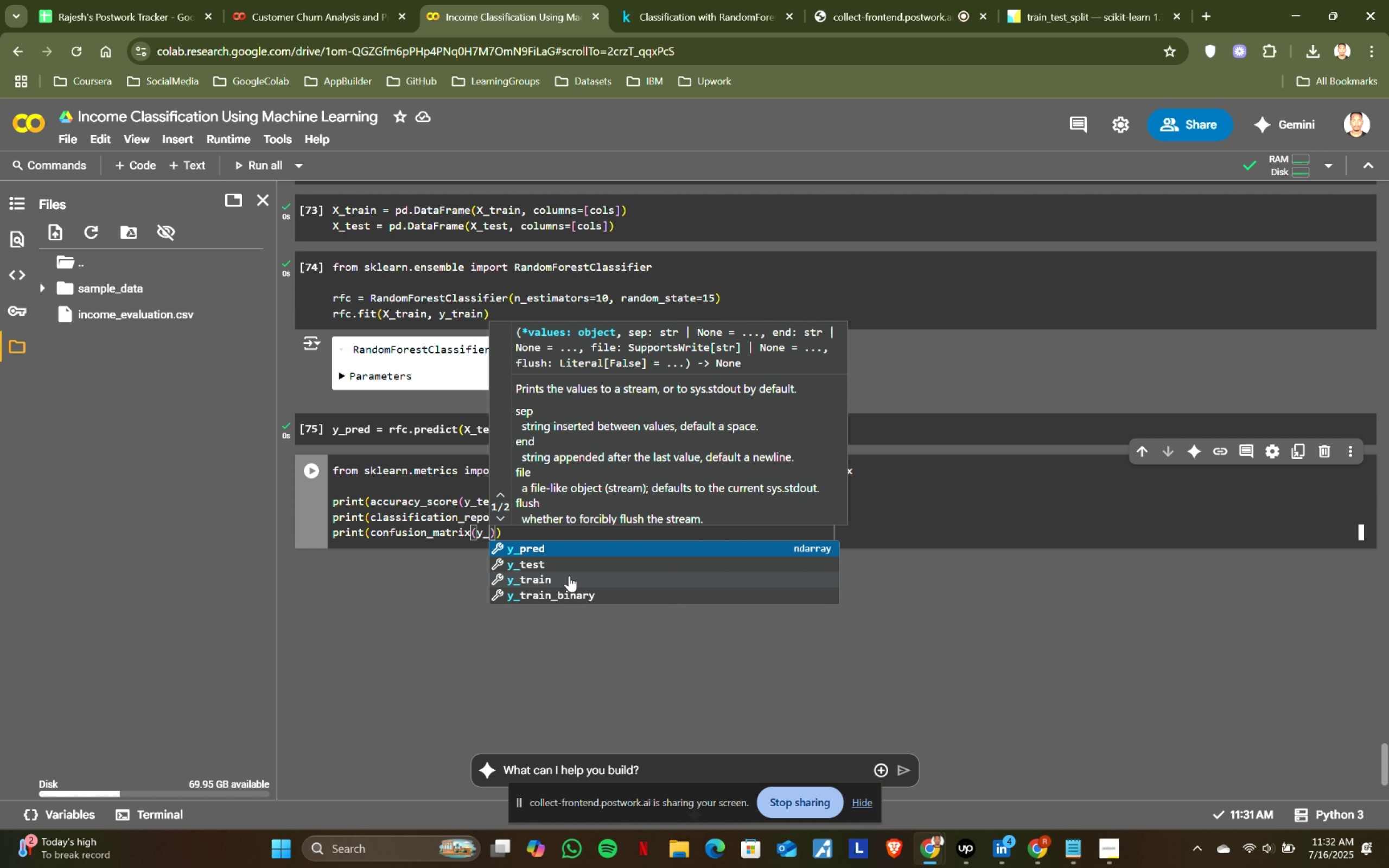 
type((y_)
 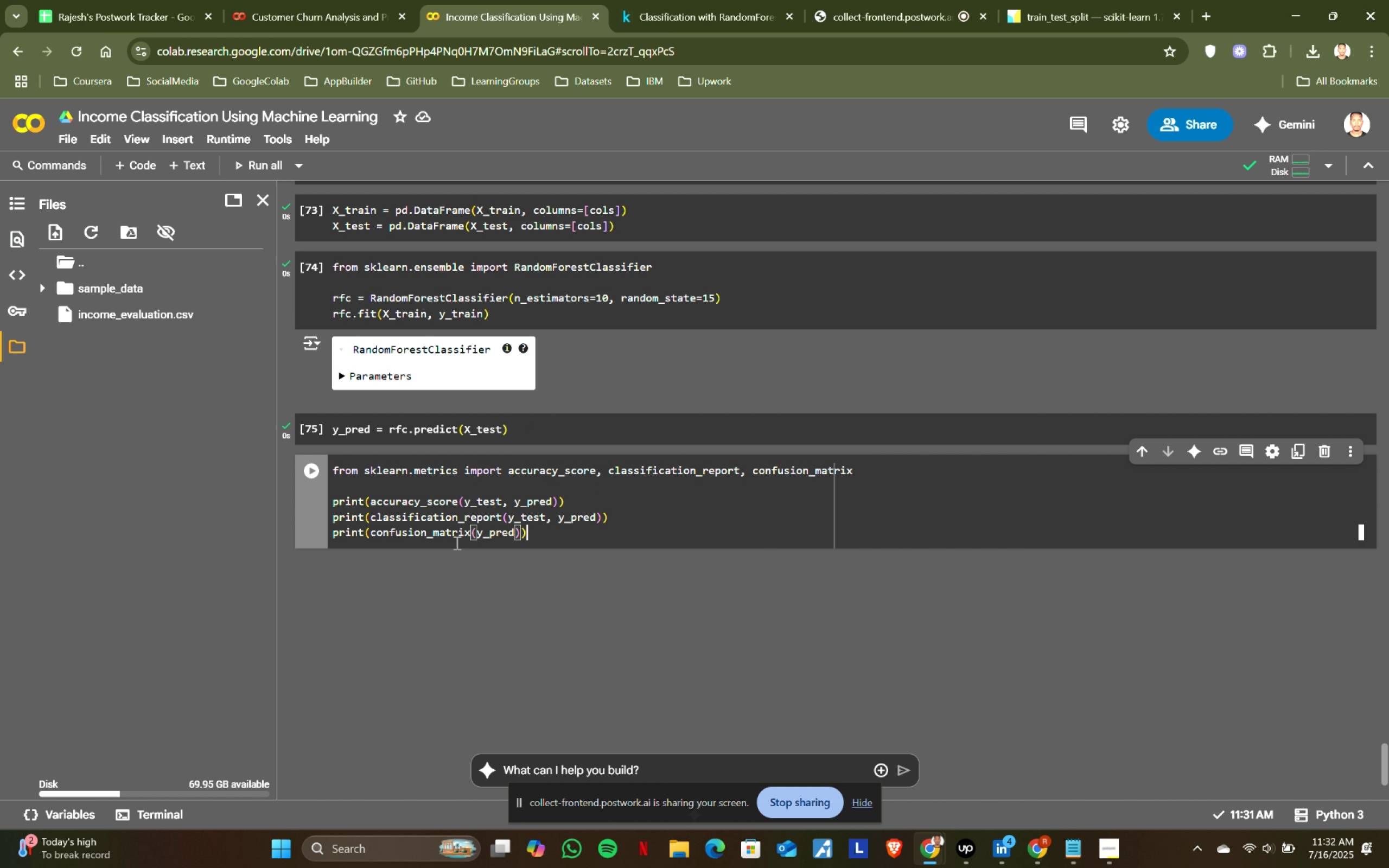 
left_click([555, 551])
 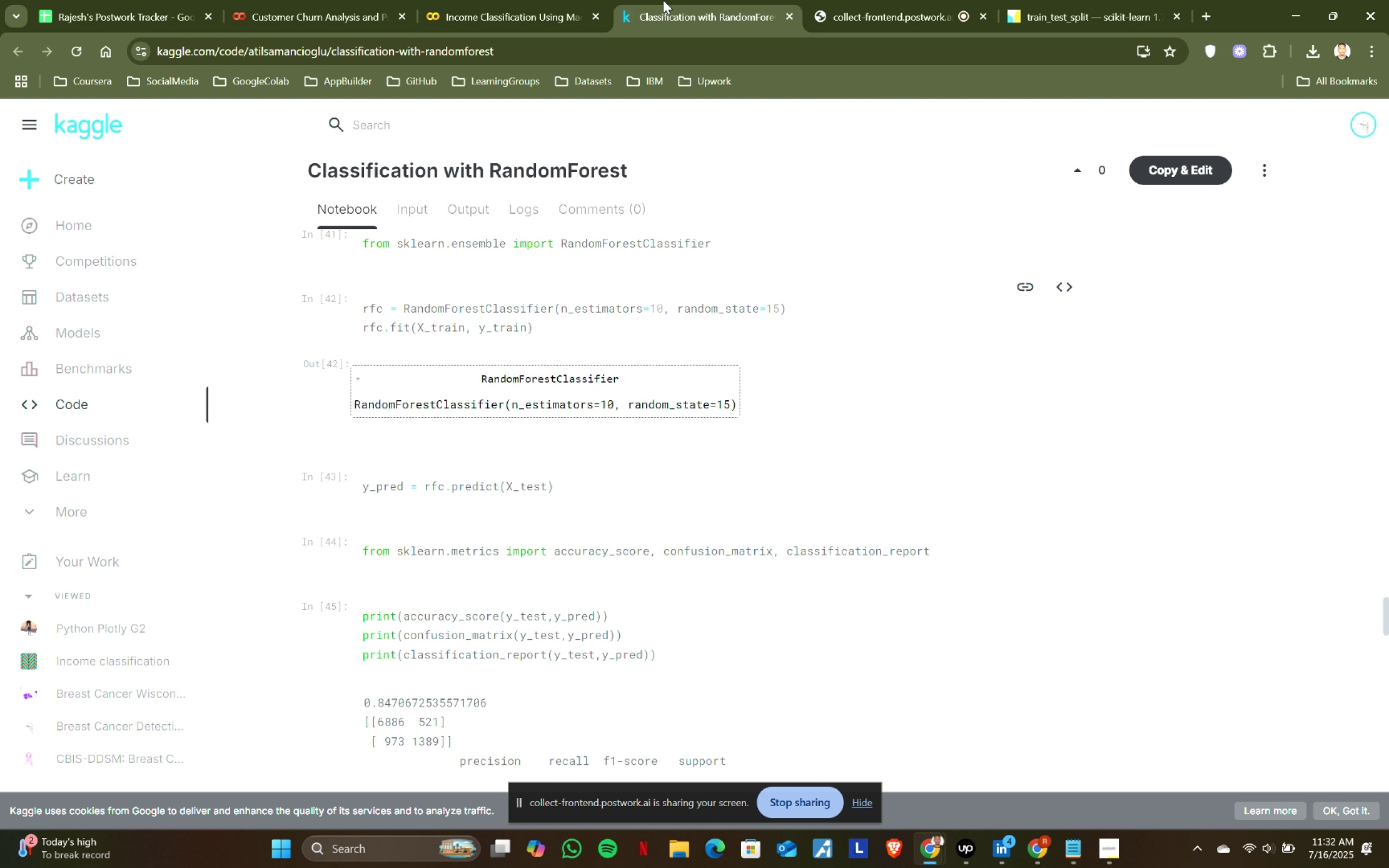 
left_click([456, 542])
 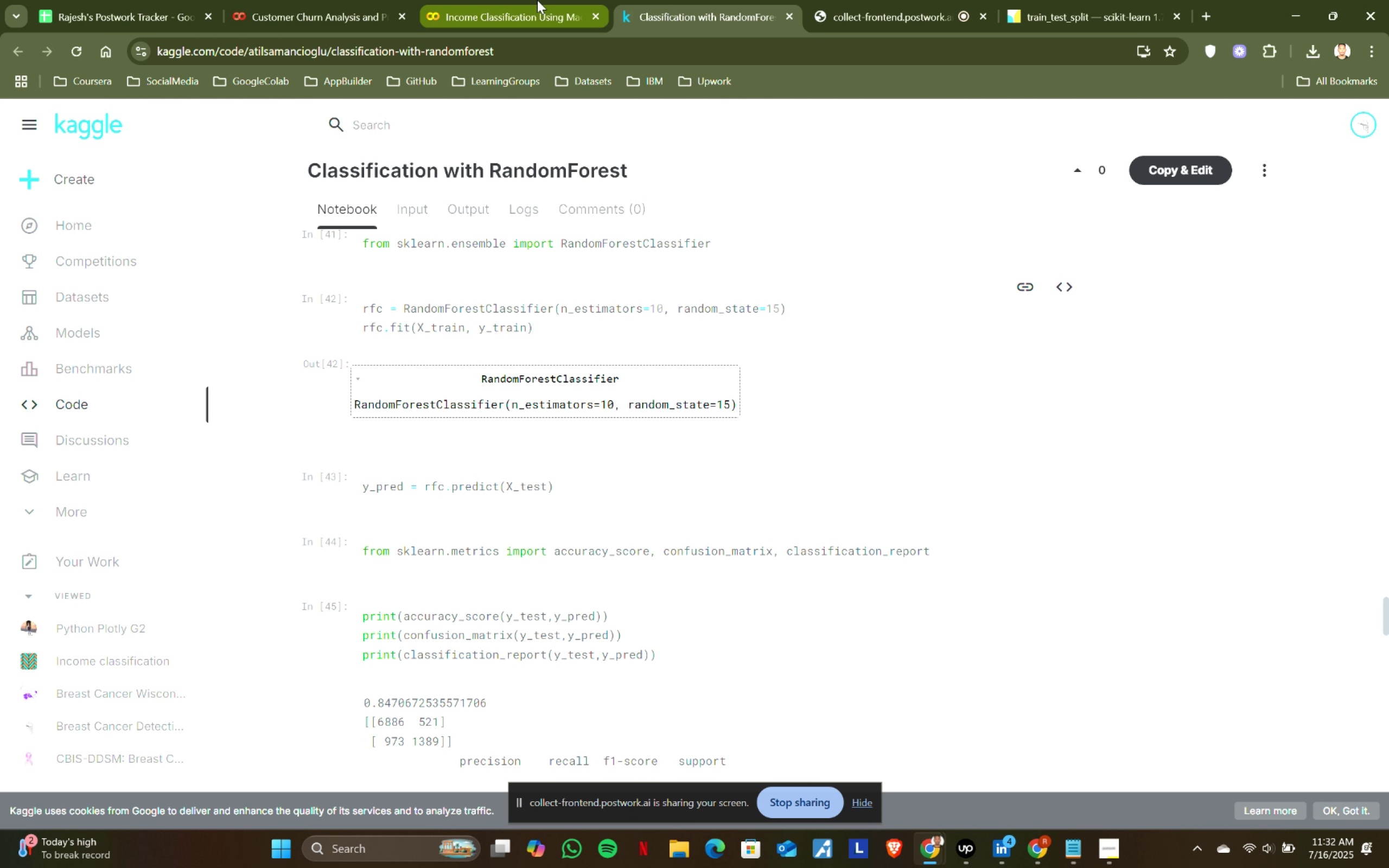 
left_click([663, 0])
 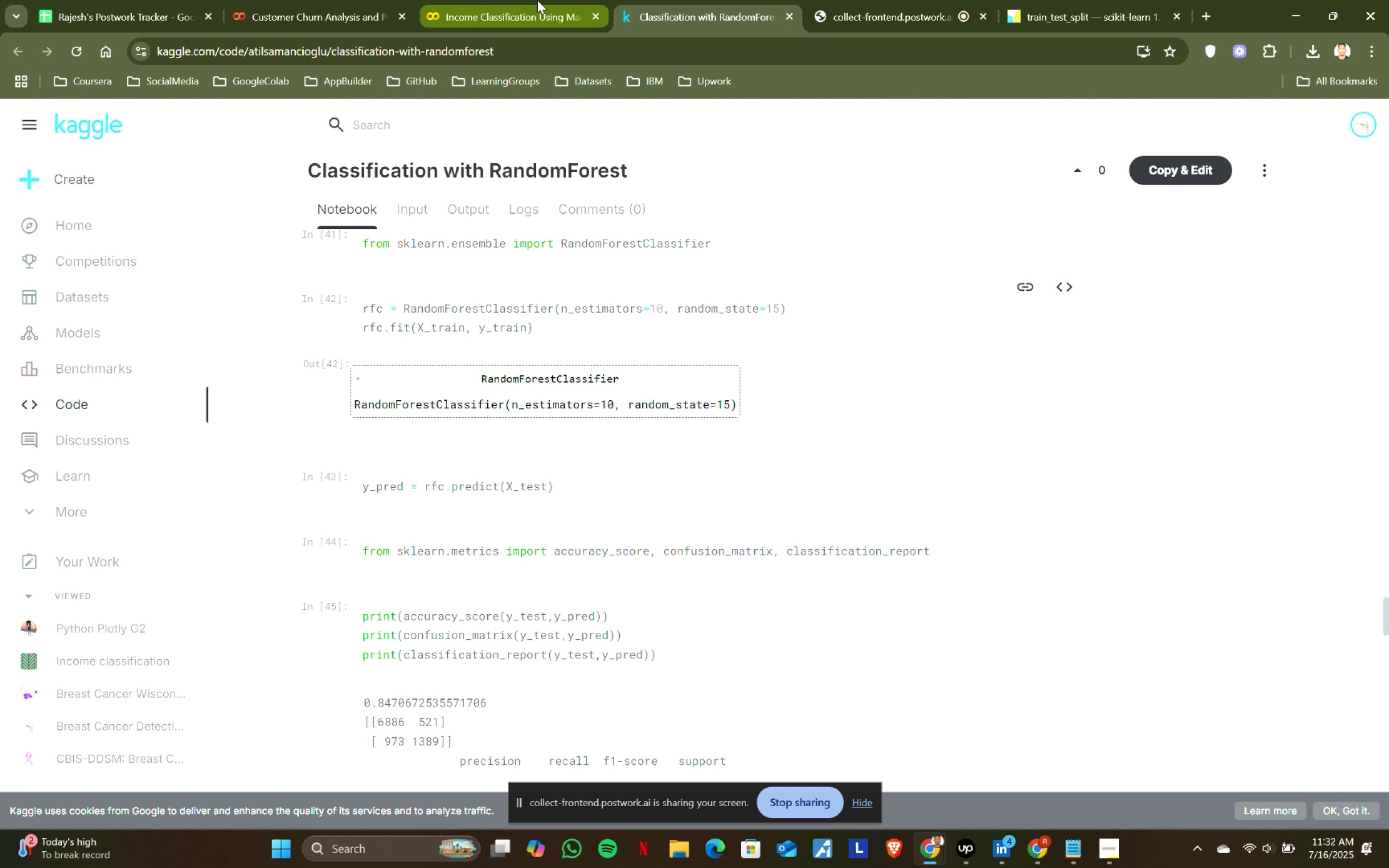 
left_click([537, 0])
 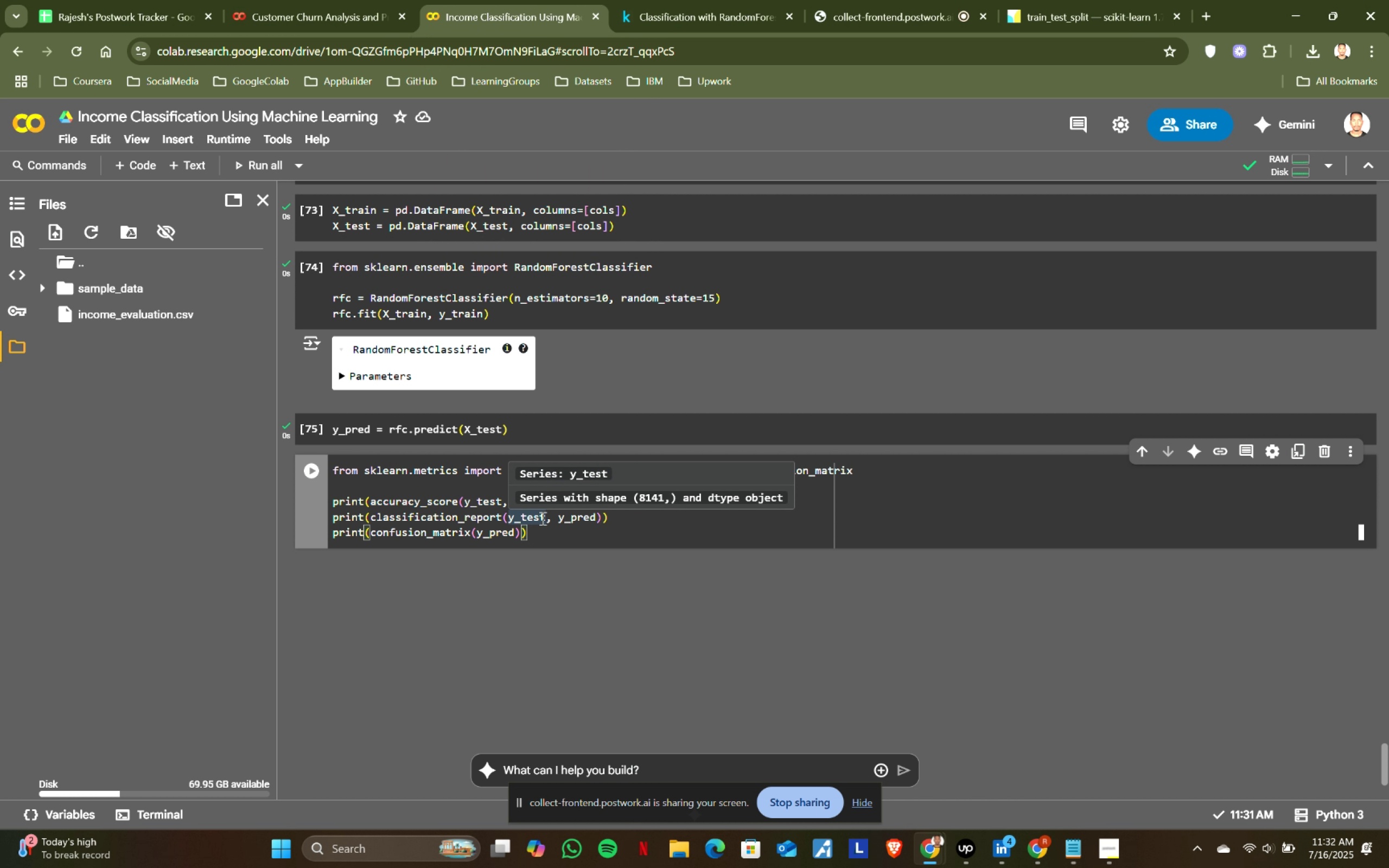 
key(ArrowLeft)
 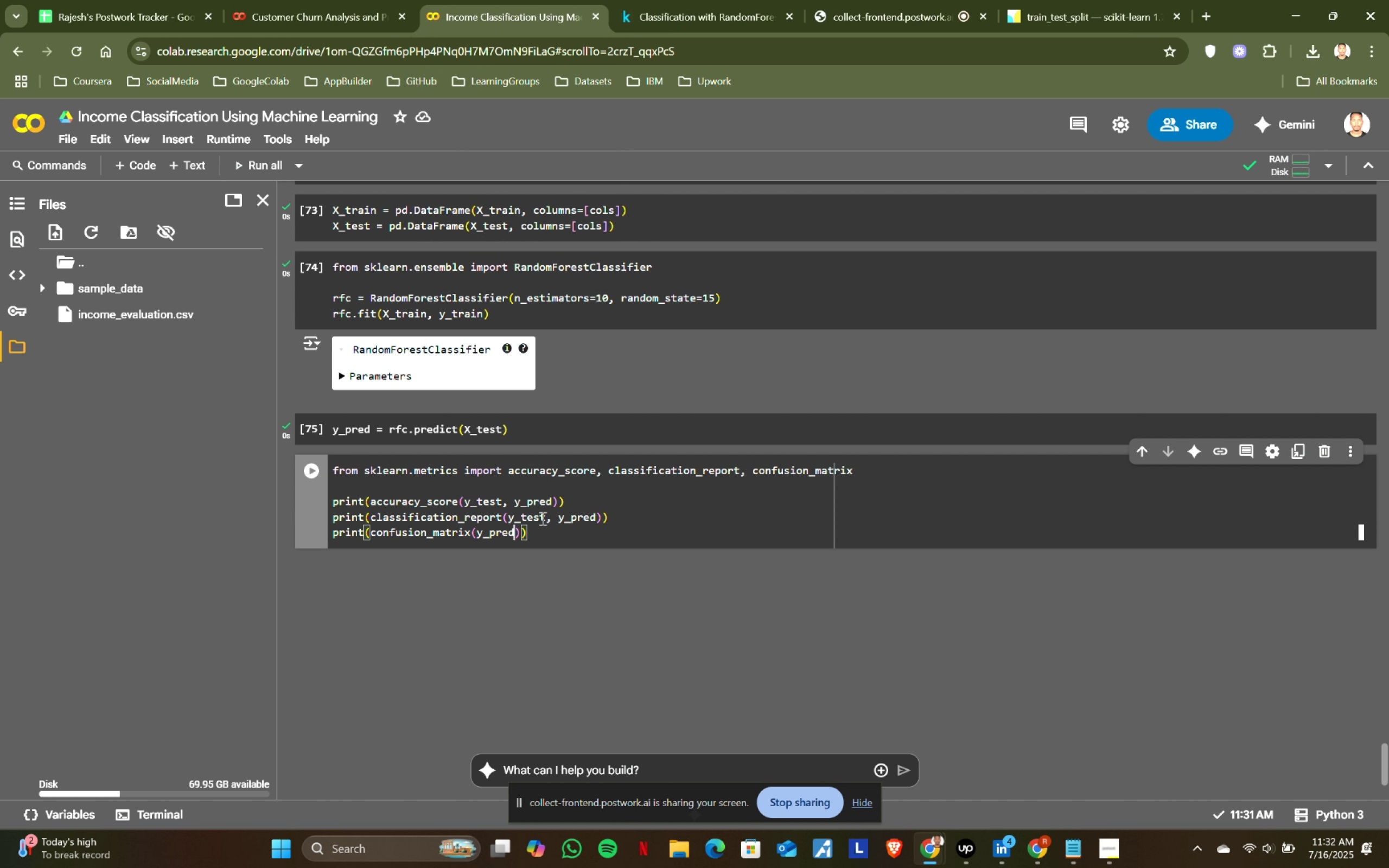 
key(ArrowLeft)
 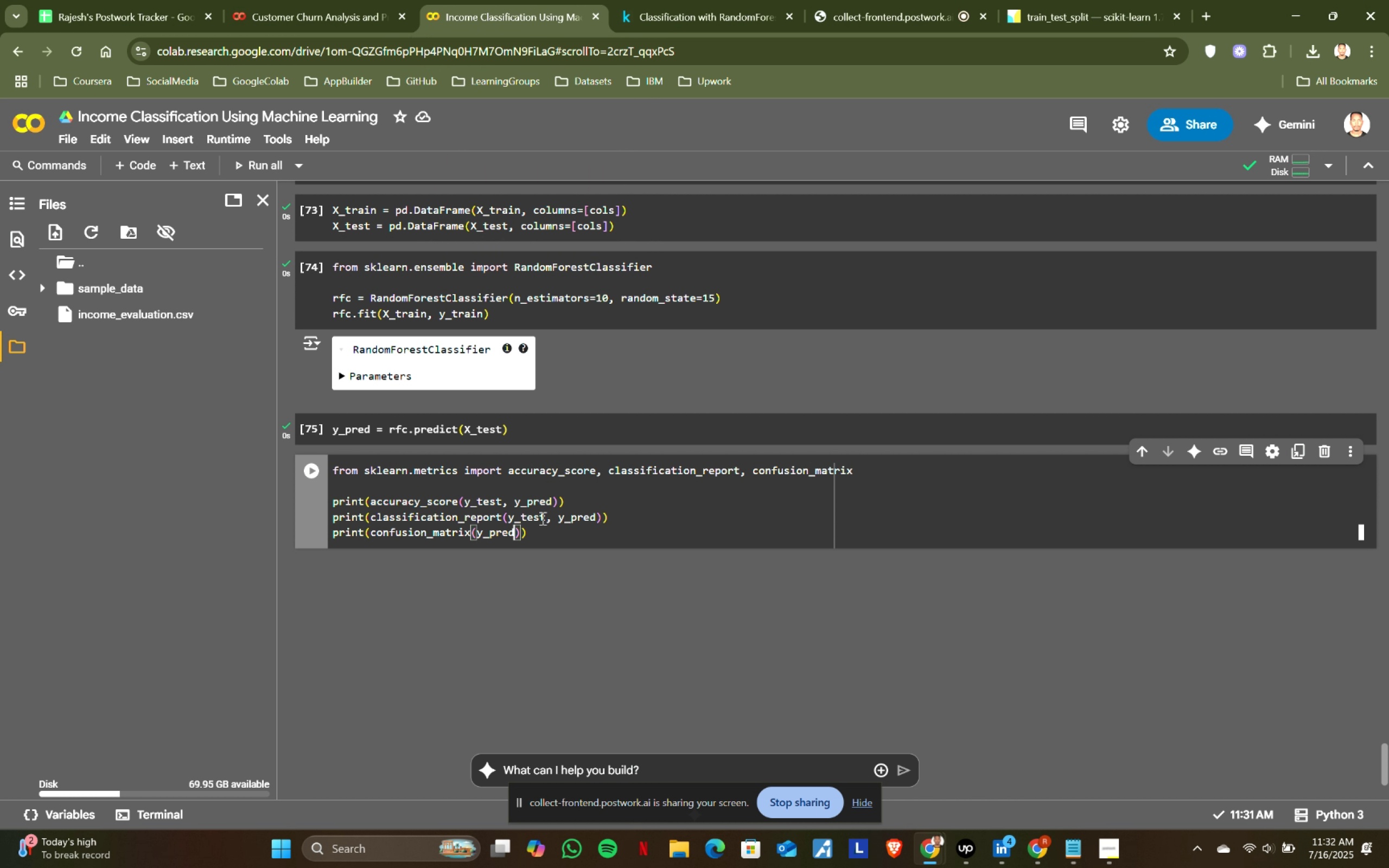 
key(ArrowLeft)
 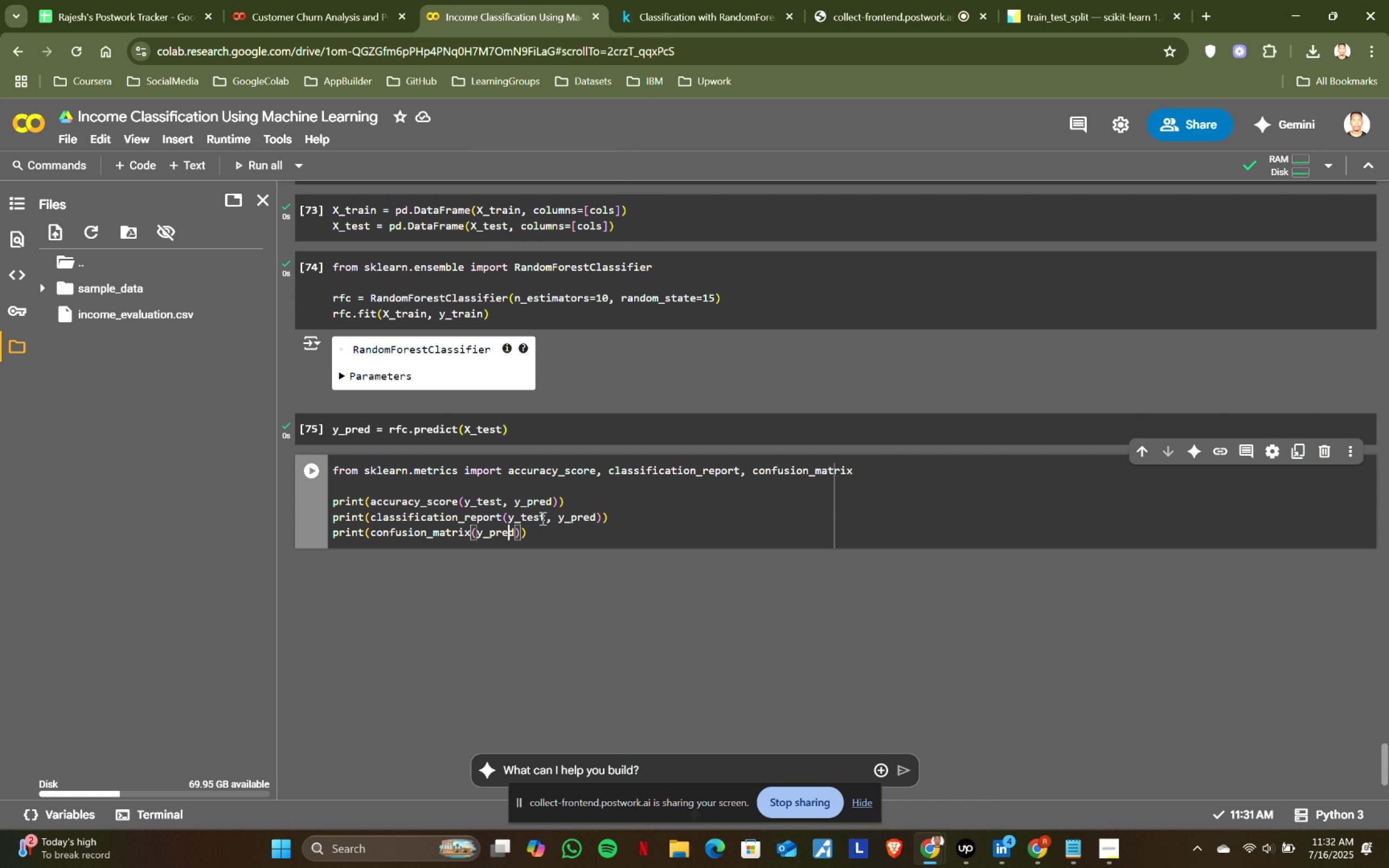 
key(ArrowLeft)
 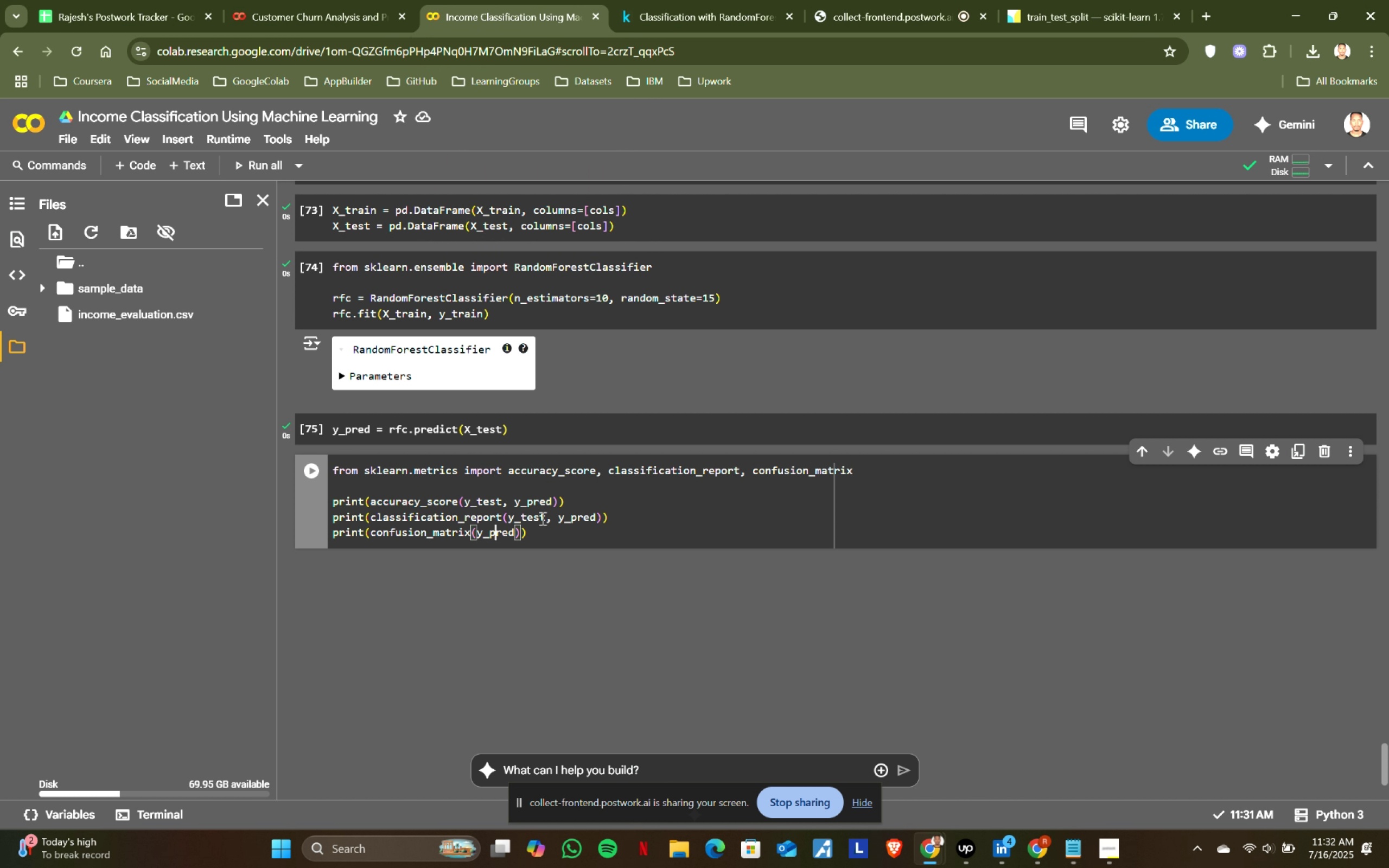 
key(ArrowLeft)
 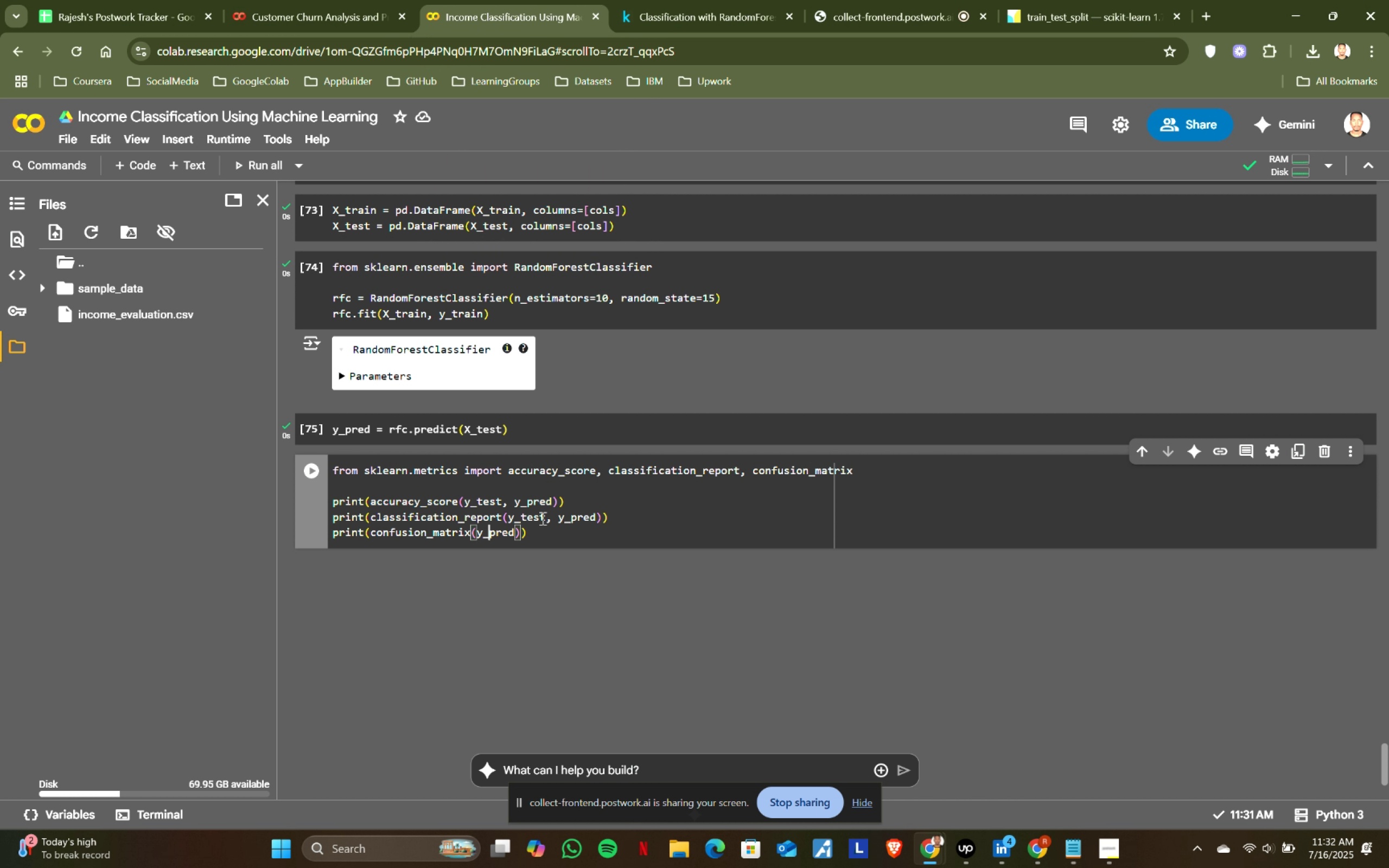 
key(ArrowLeft)
 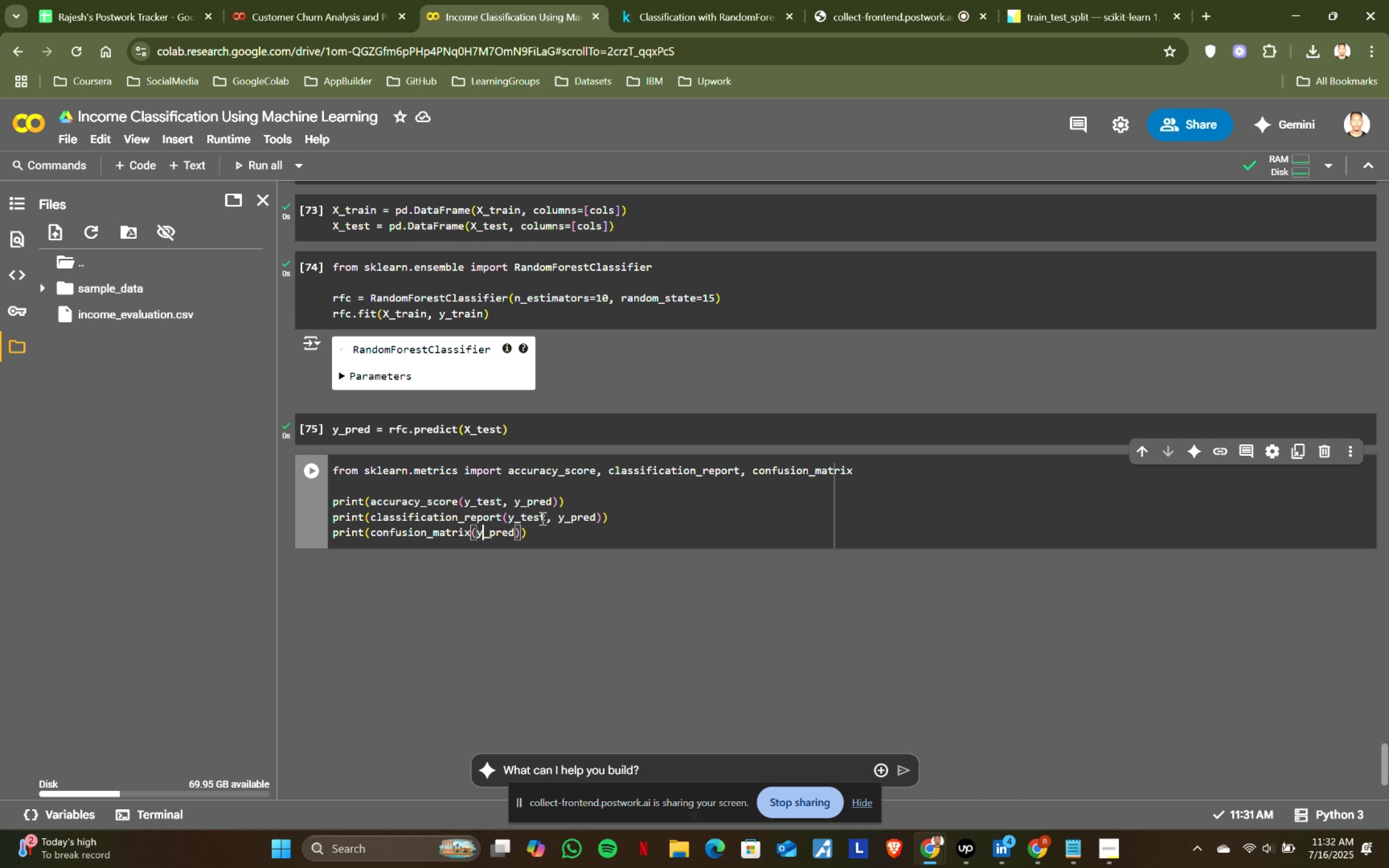 
key(ArrowLeft)
 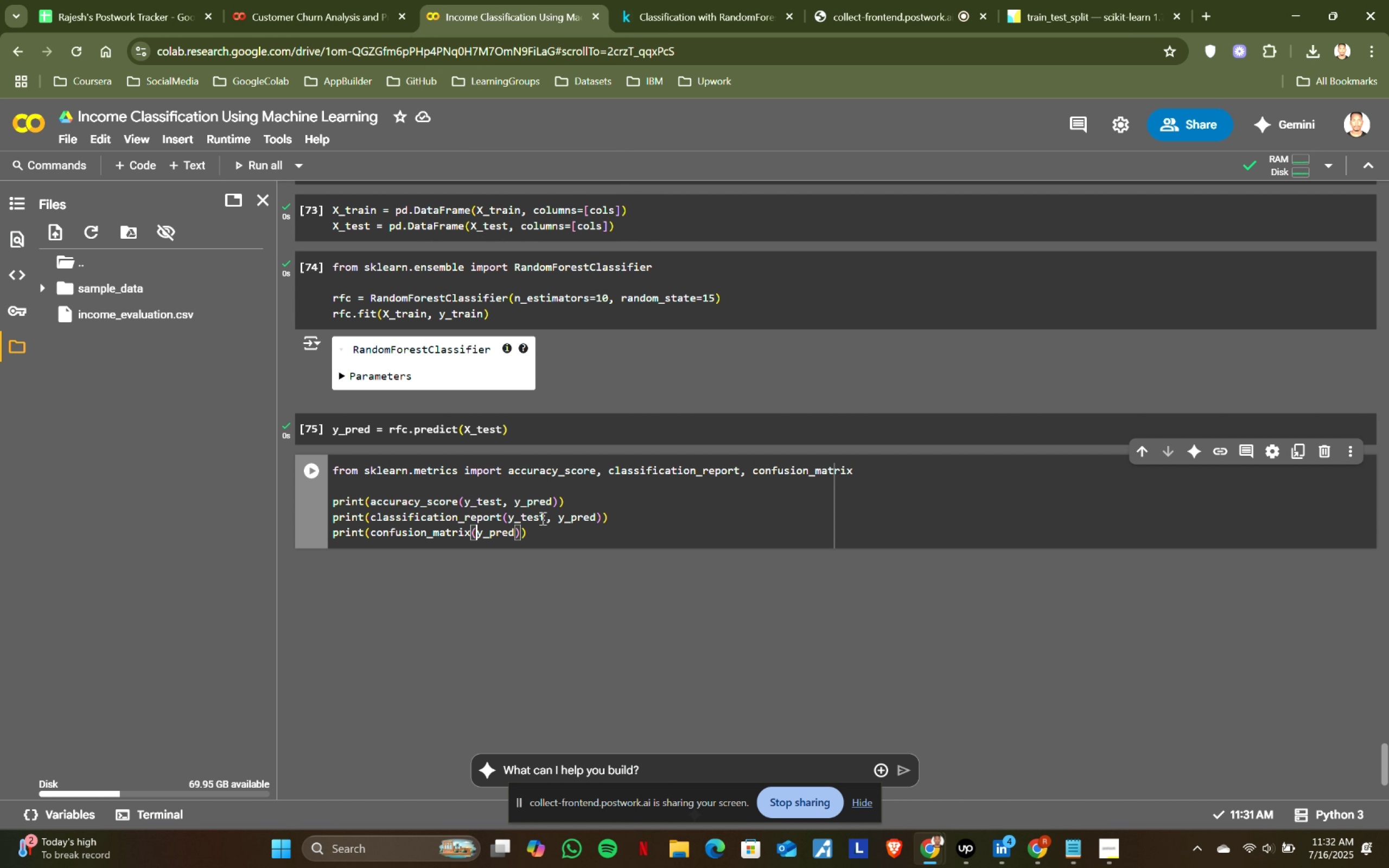 
key(ArrowLeft)
 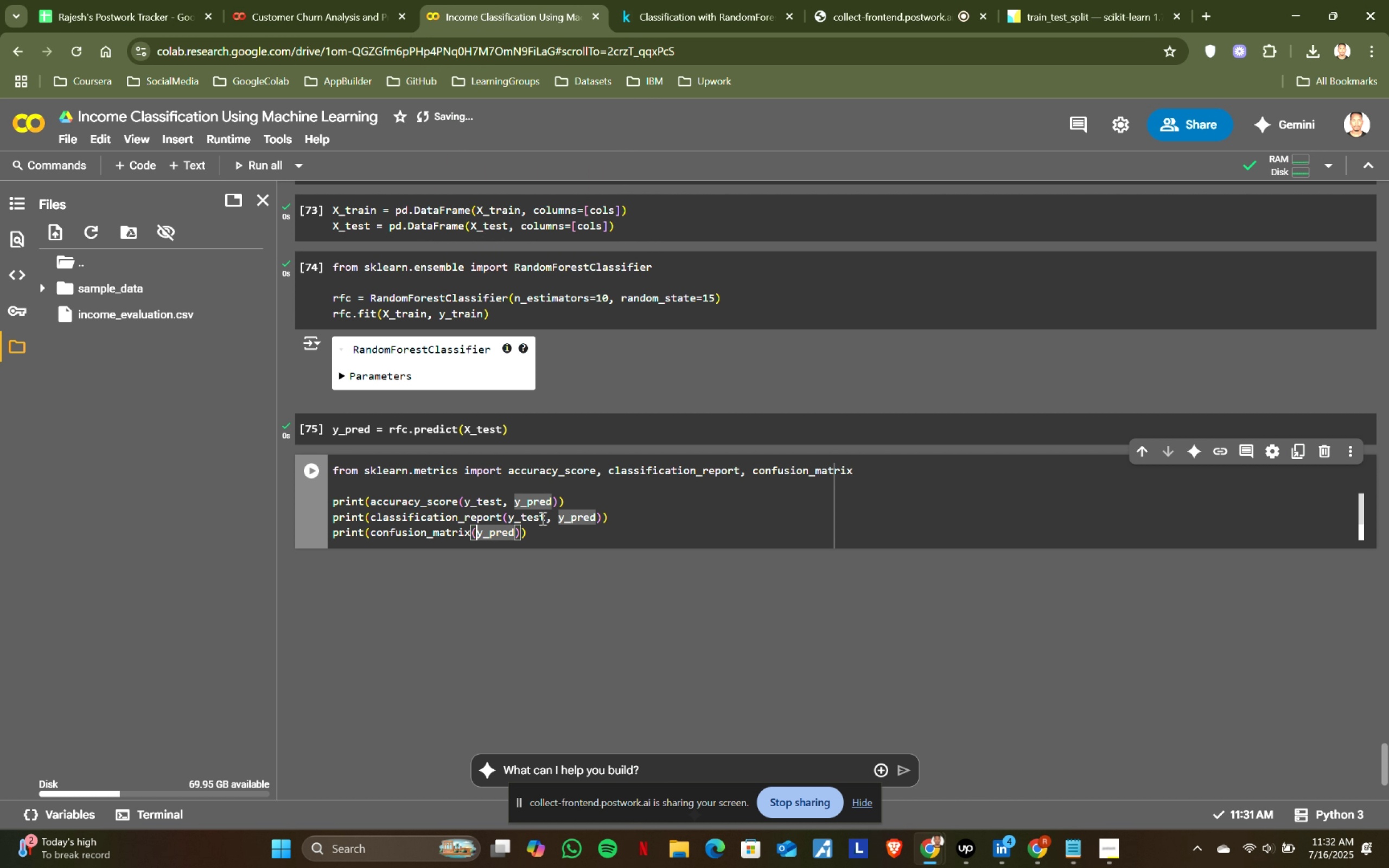 
type(y_test, )
 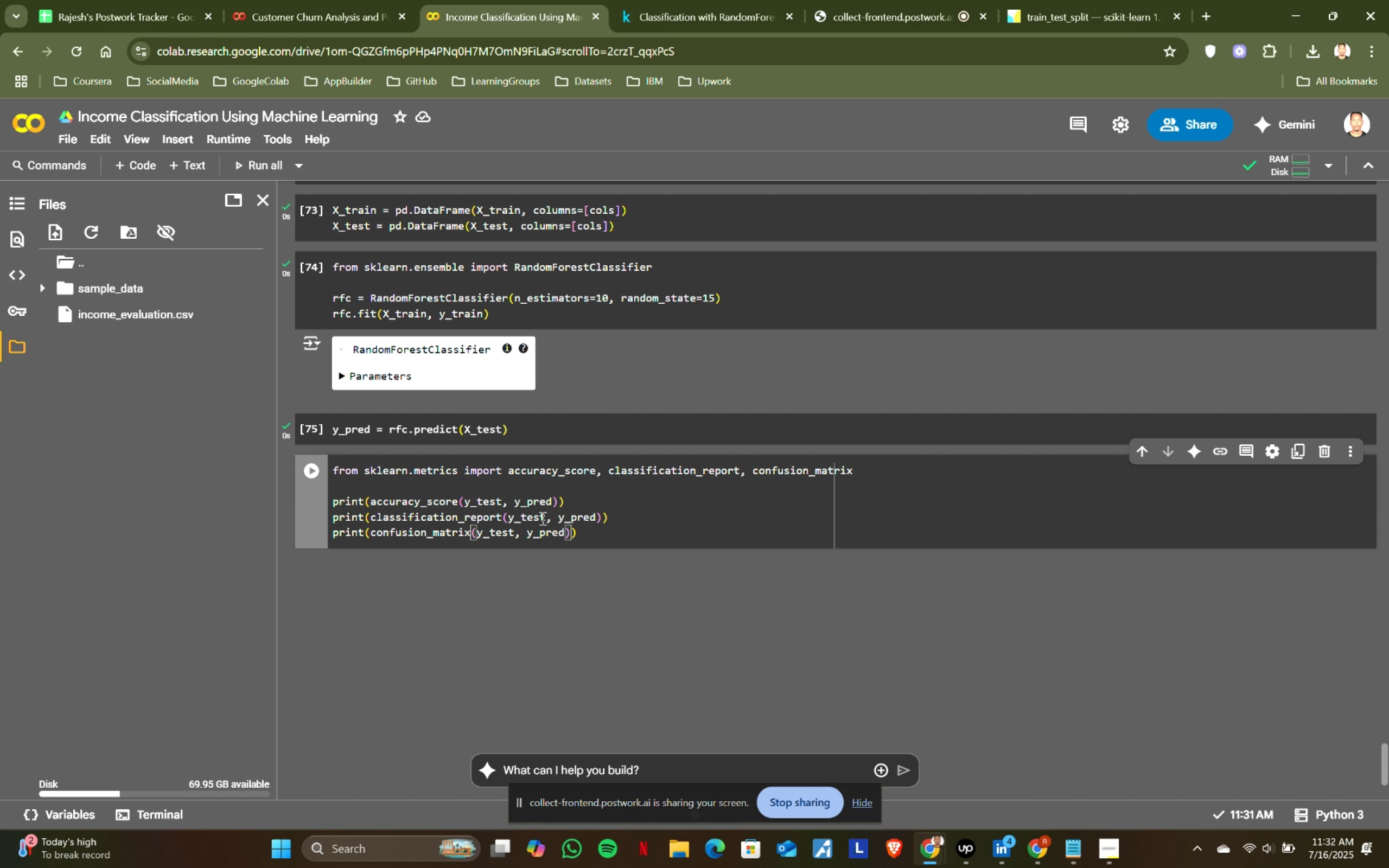 
double_click([579, 537])
 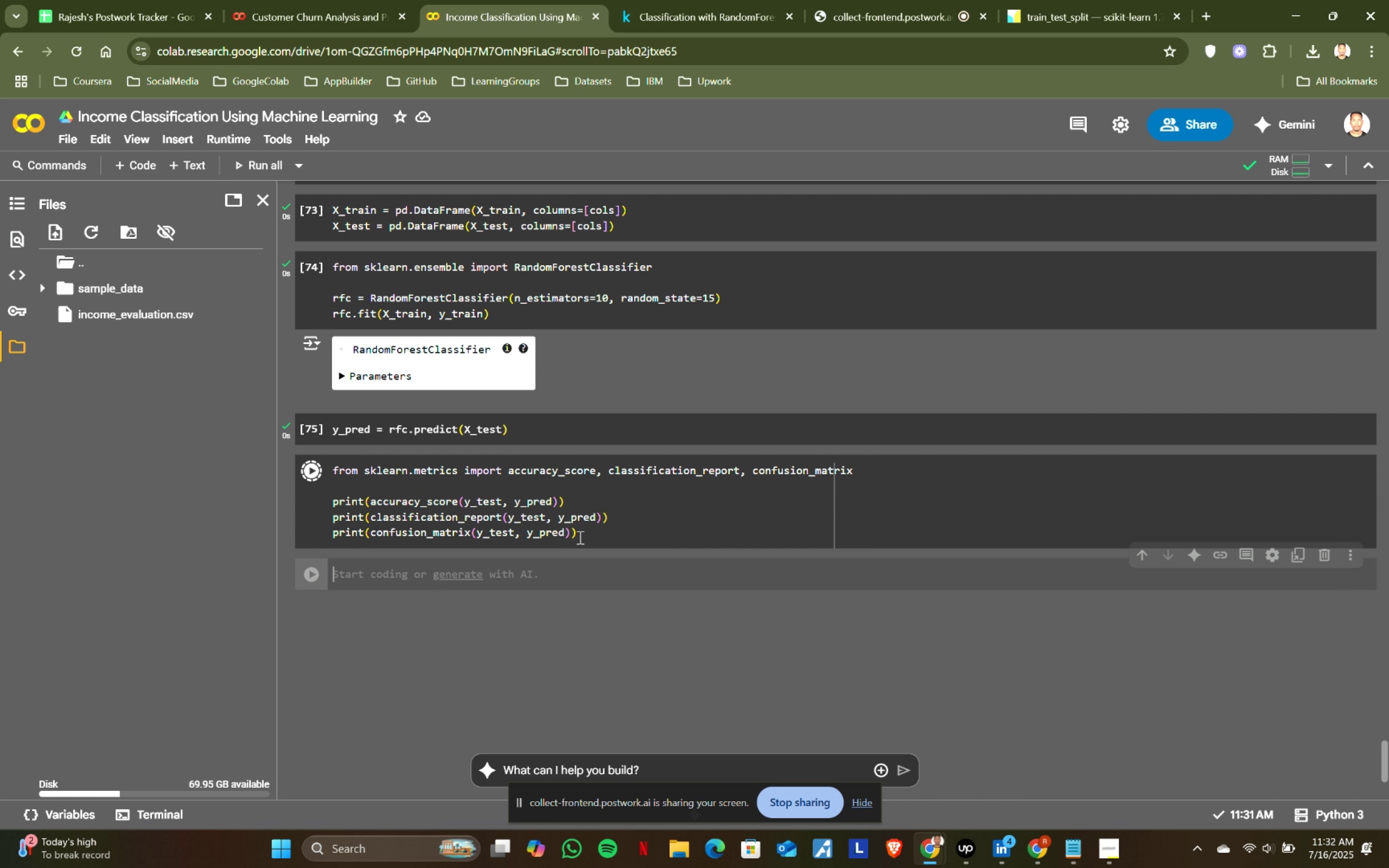 
key(Shift+ShiftRight)
 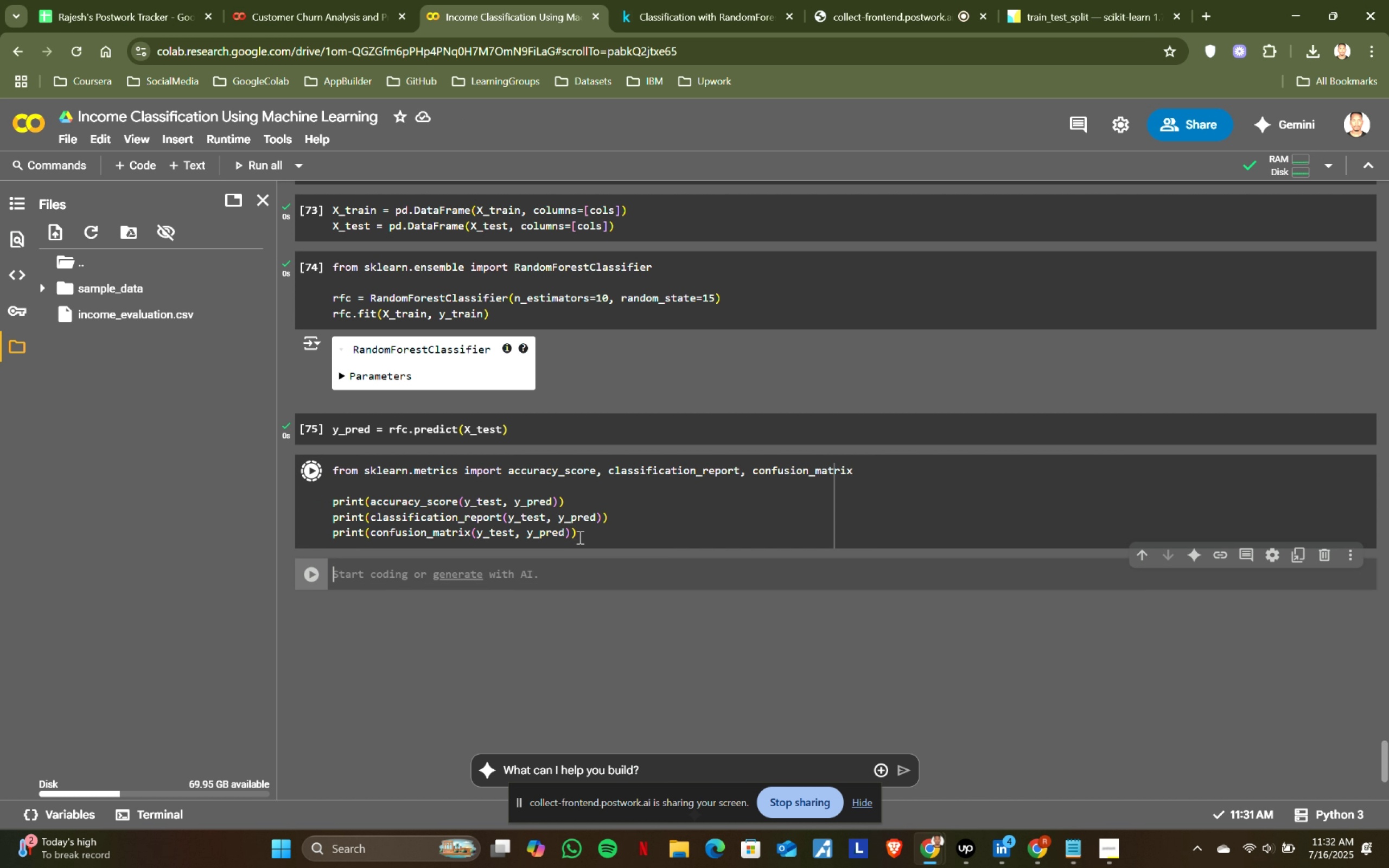 
key(Shift+Enter)
 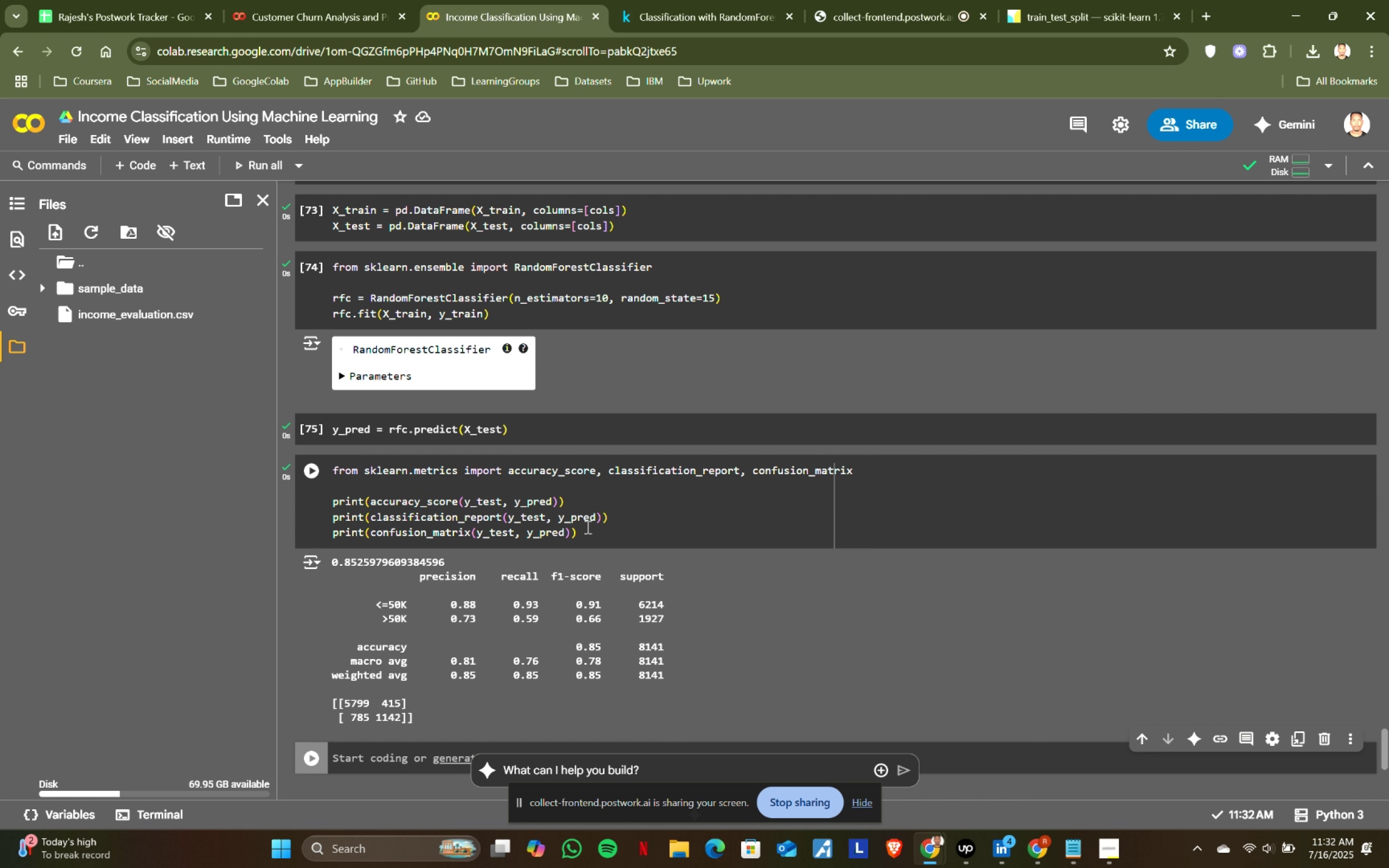 
scroll: coordinate [587, 527], scroll_direction: down, amount: 1.0
 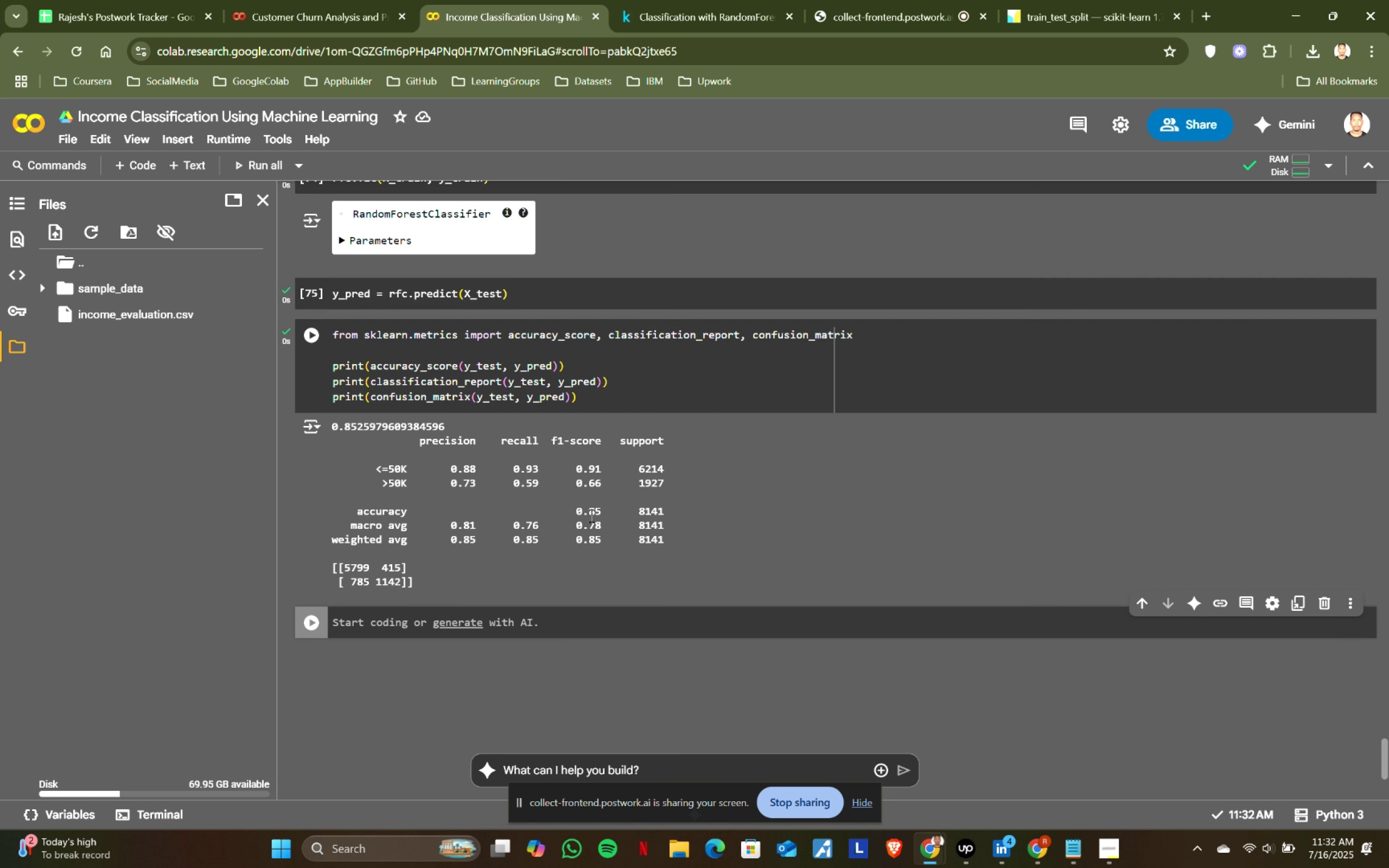 
left_click_drag(start_coordinate=[588, 509], to_coordinate=[608, 510])
 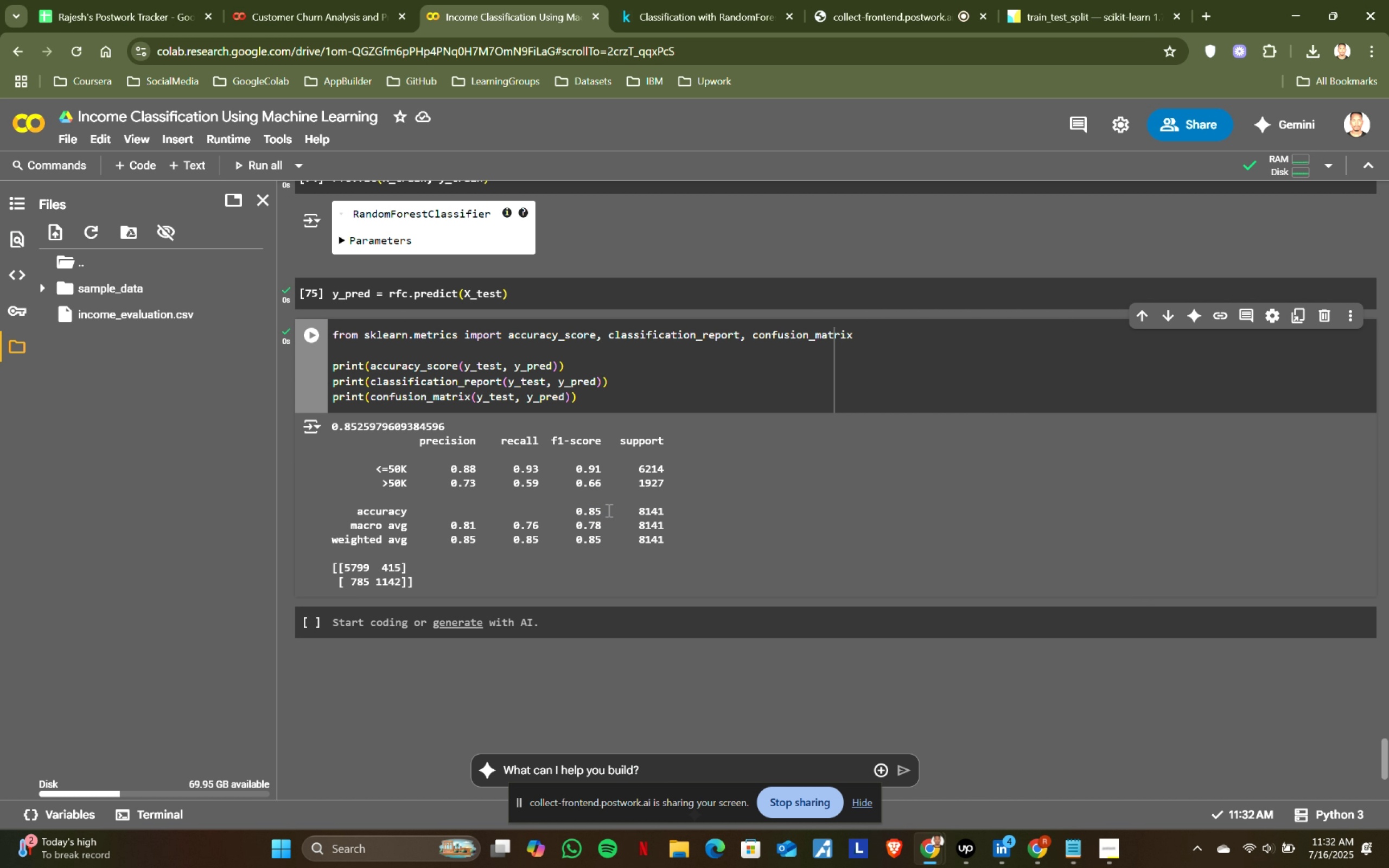 
left_click([608, 510])
 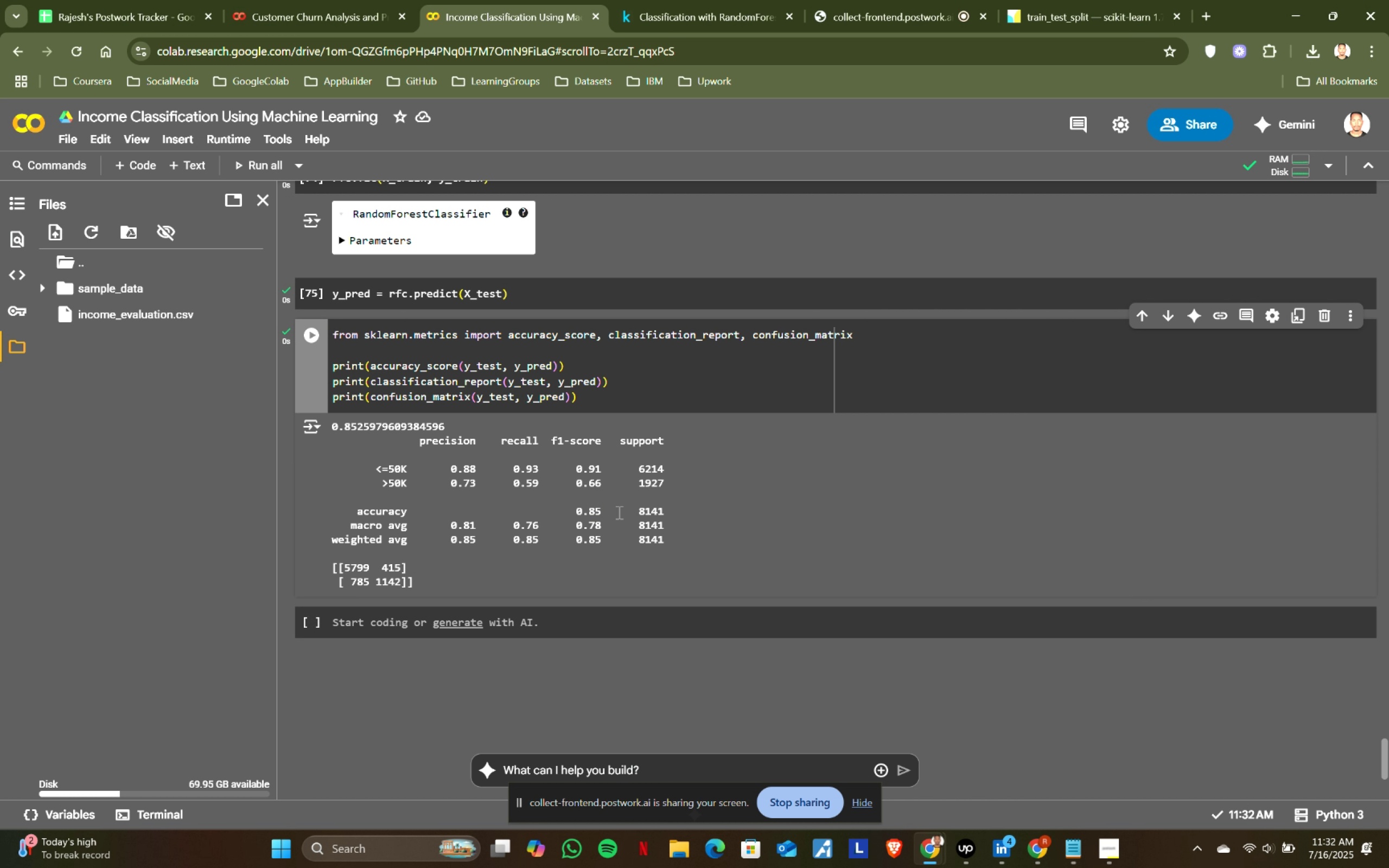 
left_click([713, 0])
 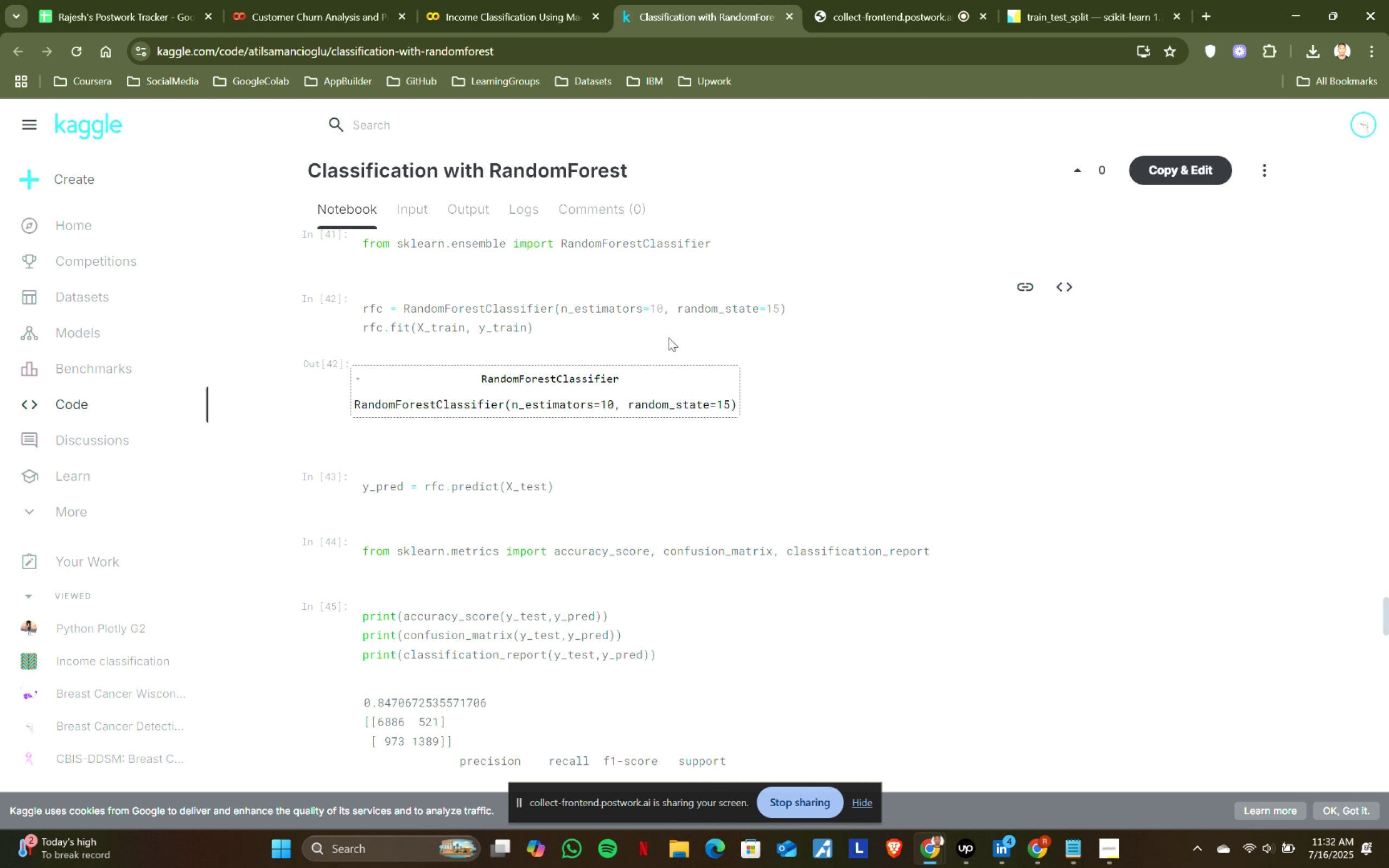 
scroll: coordinate [677, 393], scroll_direction: down, amount: 4.0
 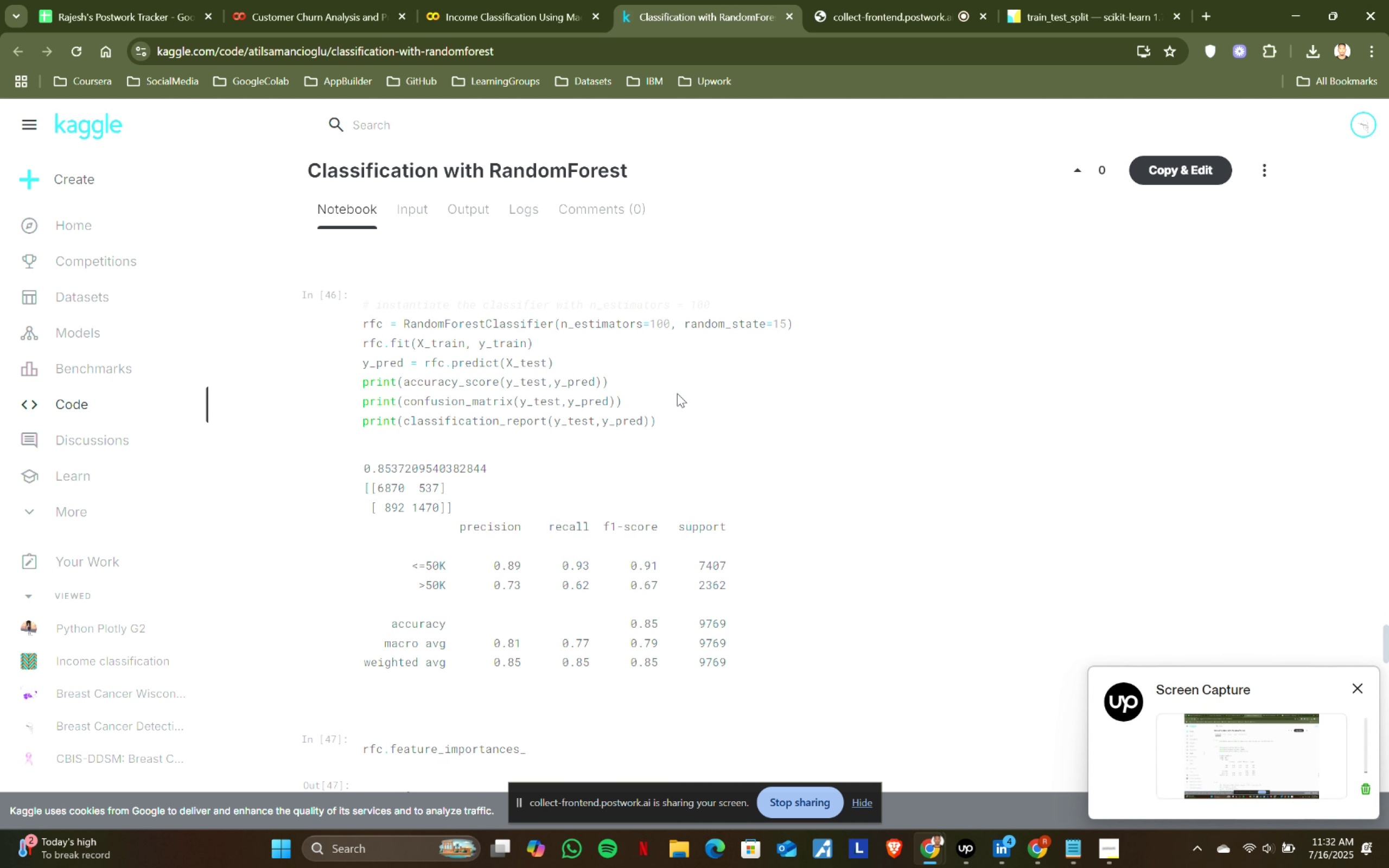 
scroll: coordinate [677, 393], scroll_direction: none, amount: 0.0
 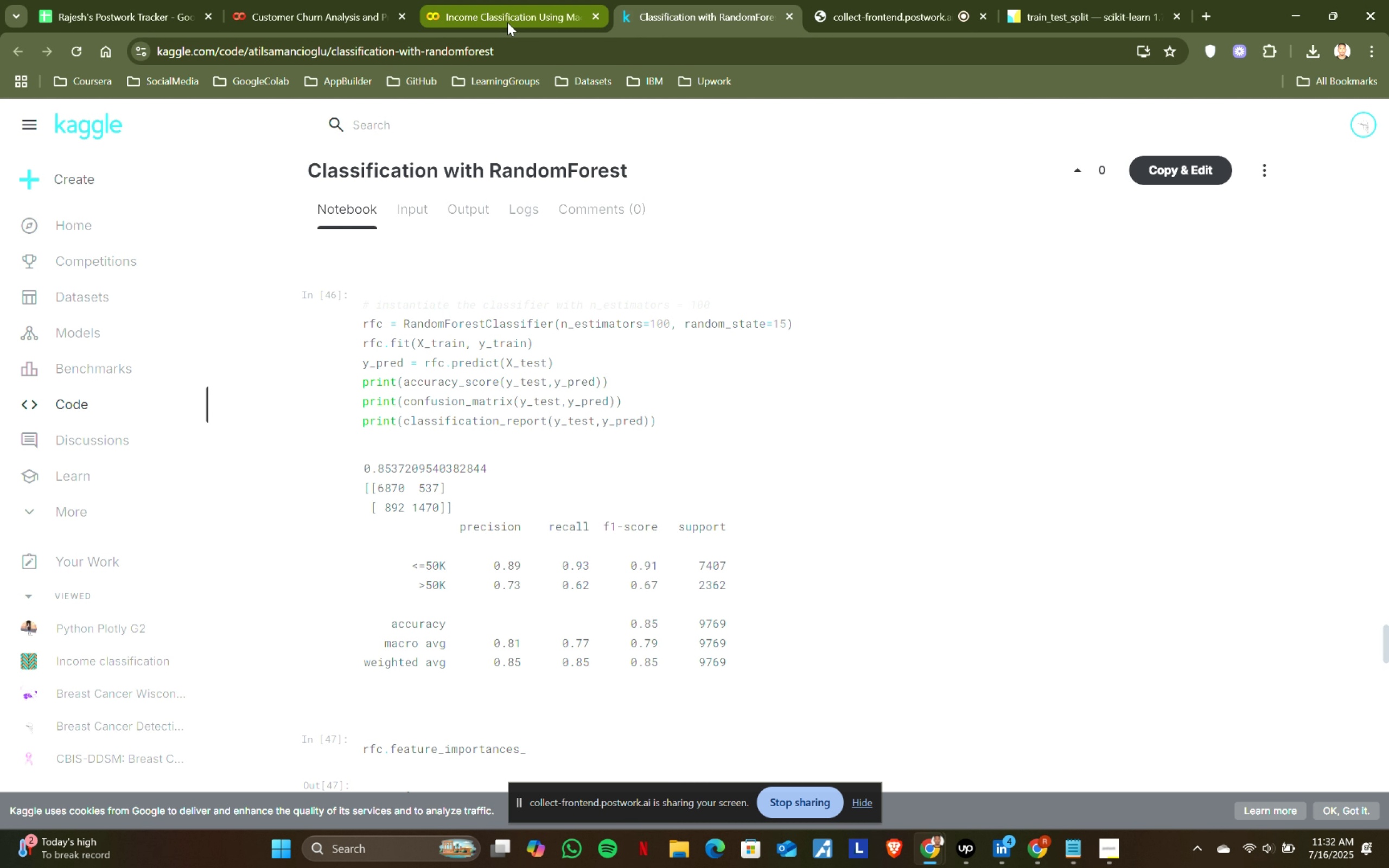 
wait(7.04)
 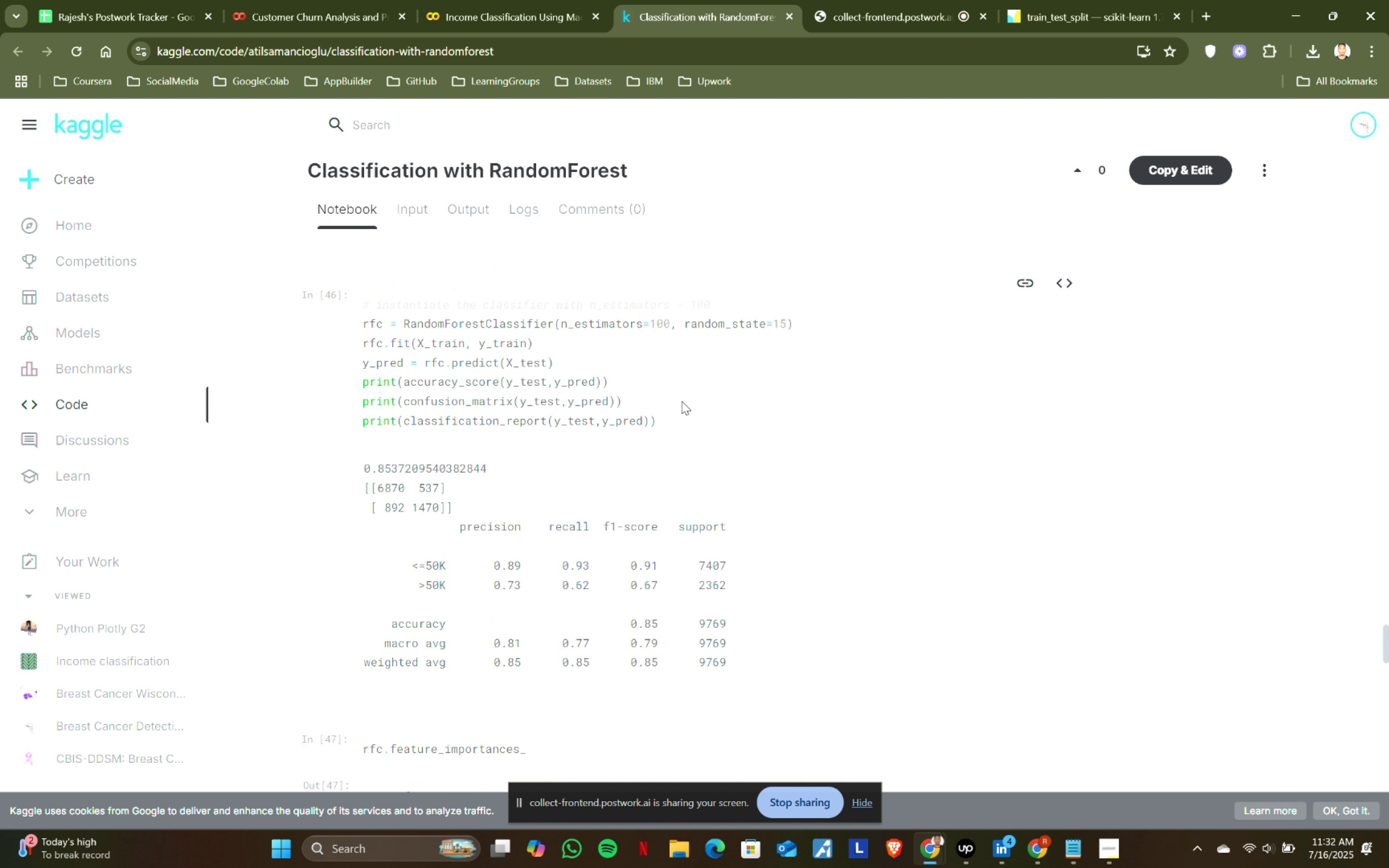 
left_click_drag(start_coordinate=[672, 423], to_coordinate=[356, 303])
 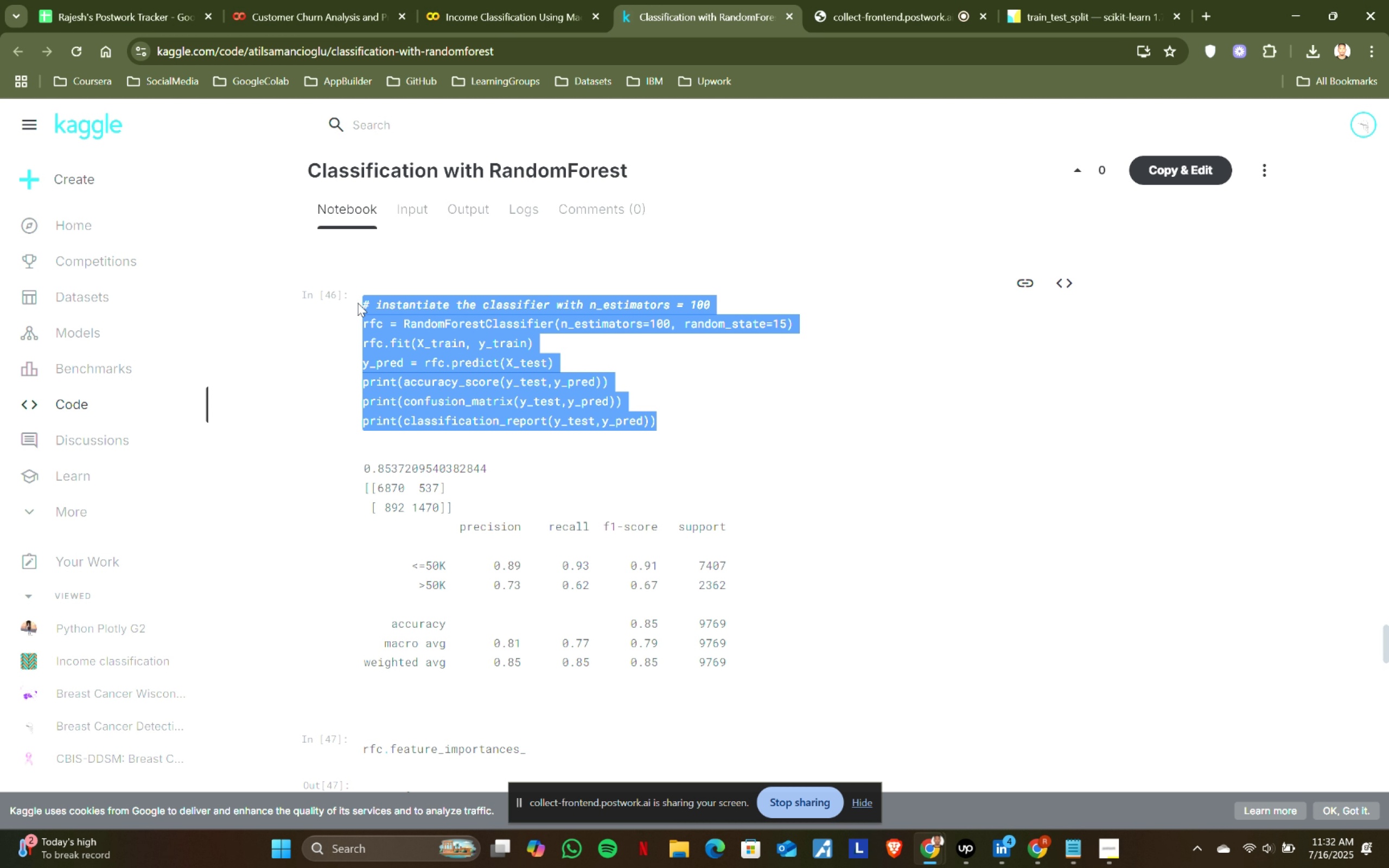 
key(Control+ControlLeft)
 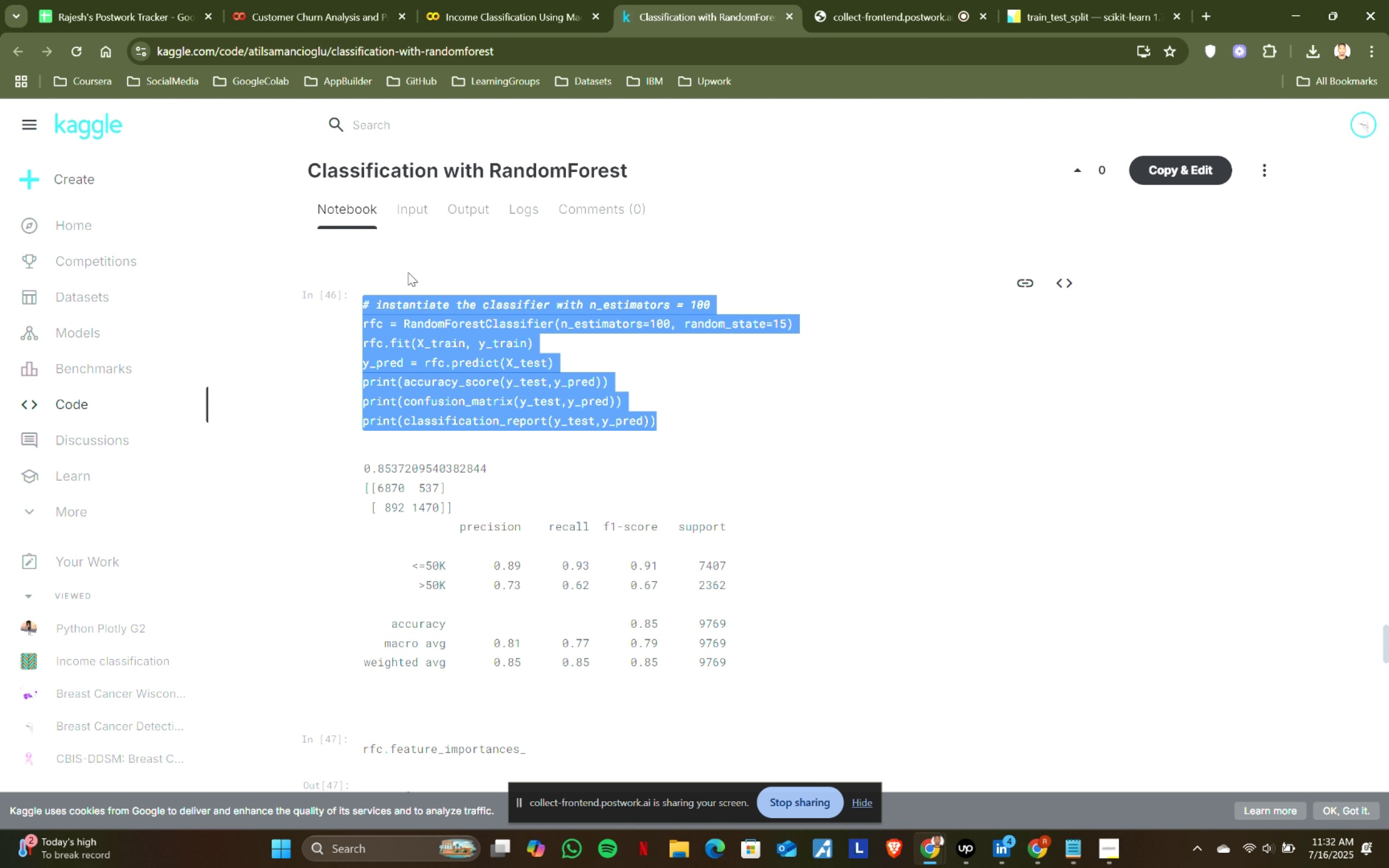 
key(C)
 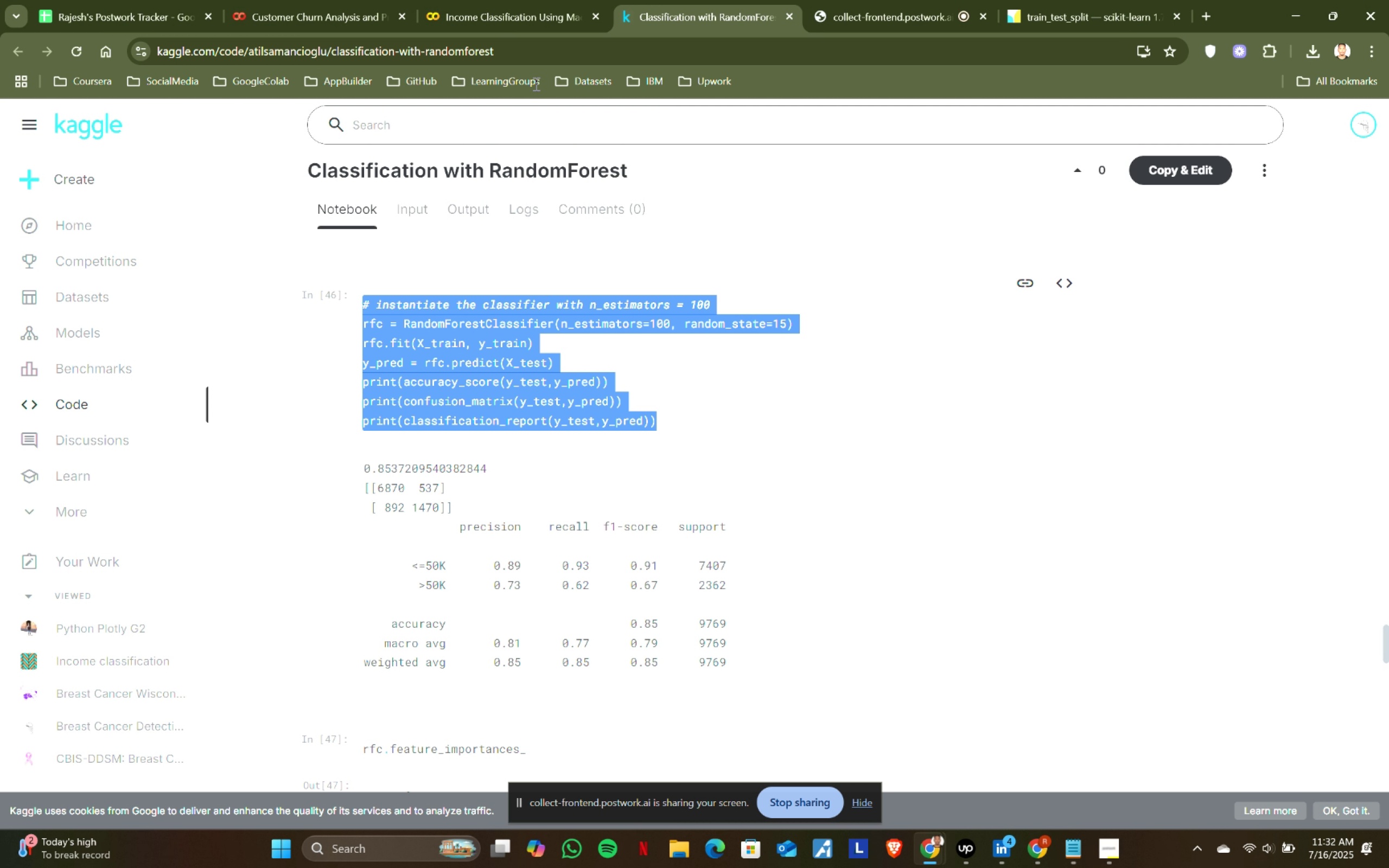 
key(Control+ControlLeft)
 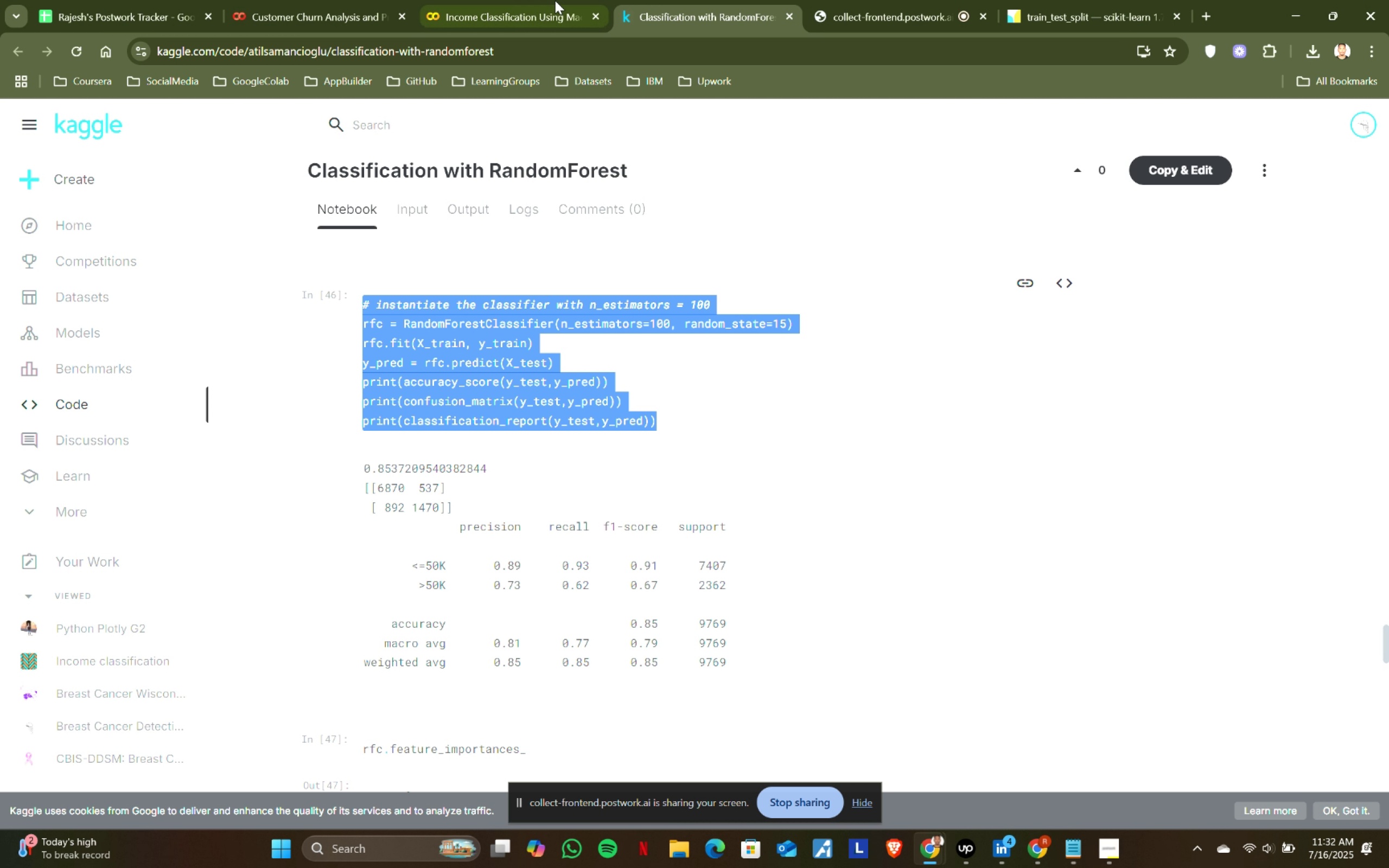 
key(Control+C)
 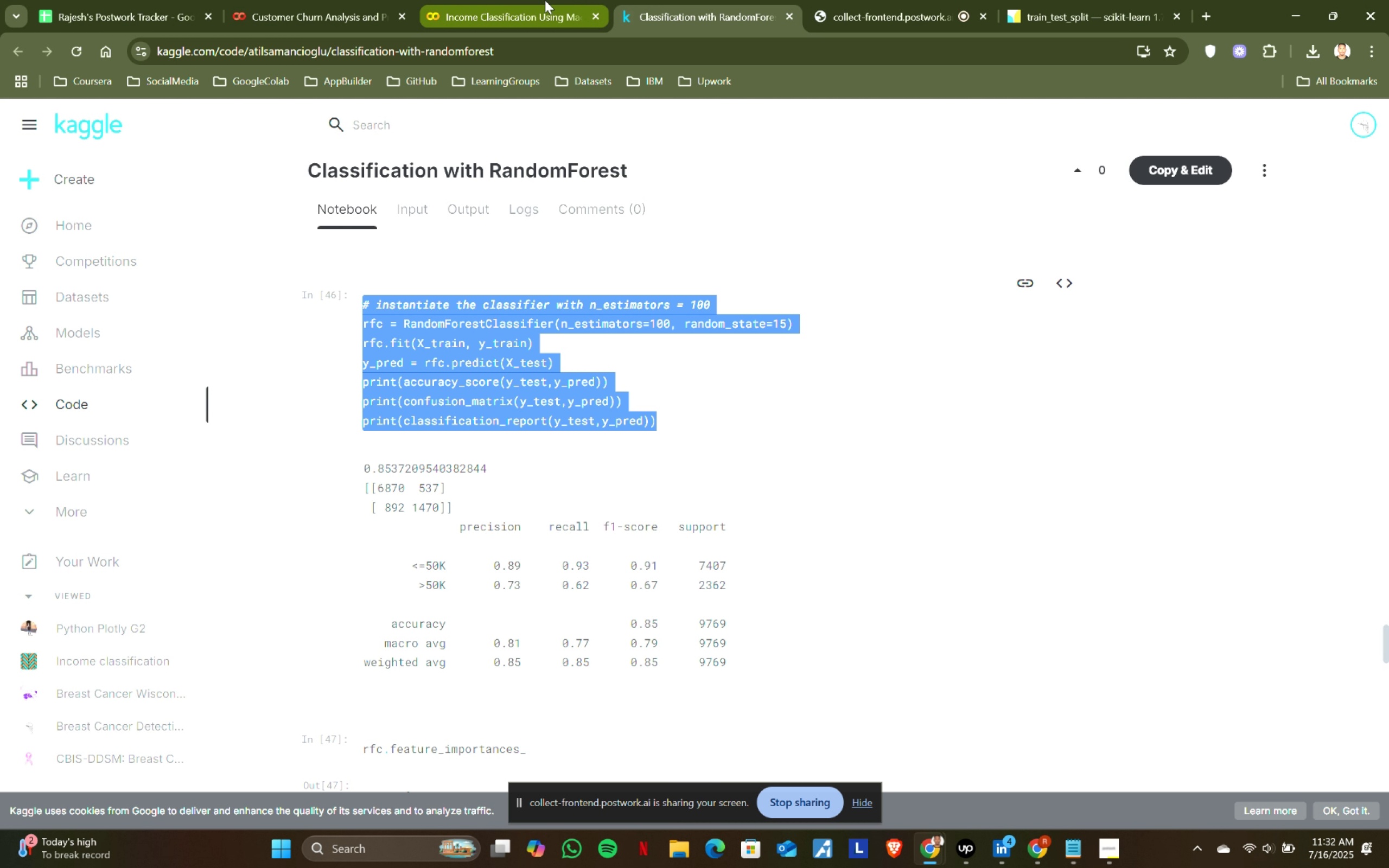 
left_click([542, 0])
 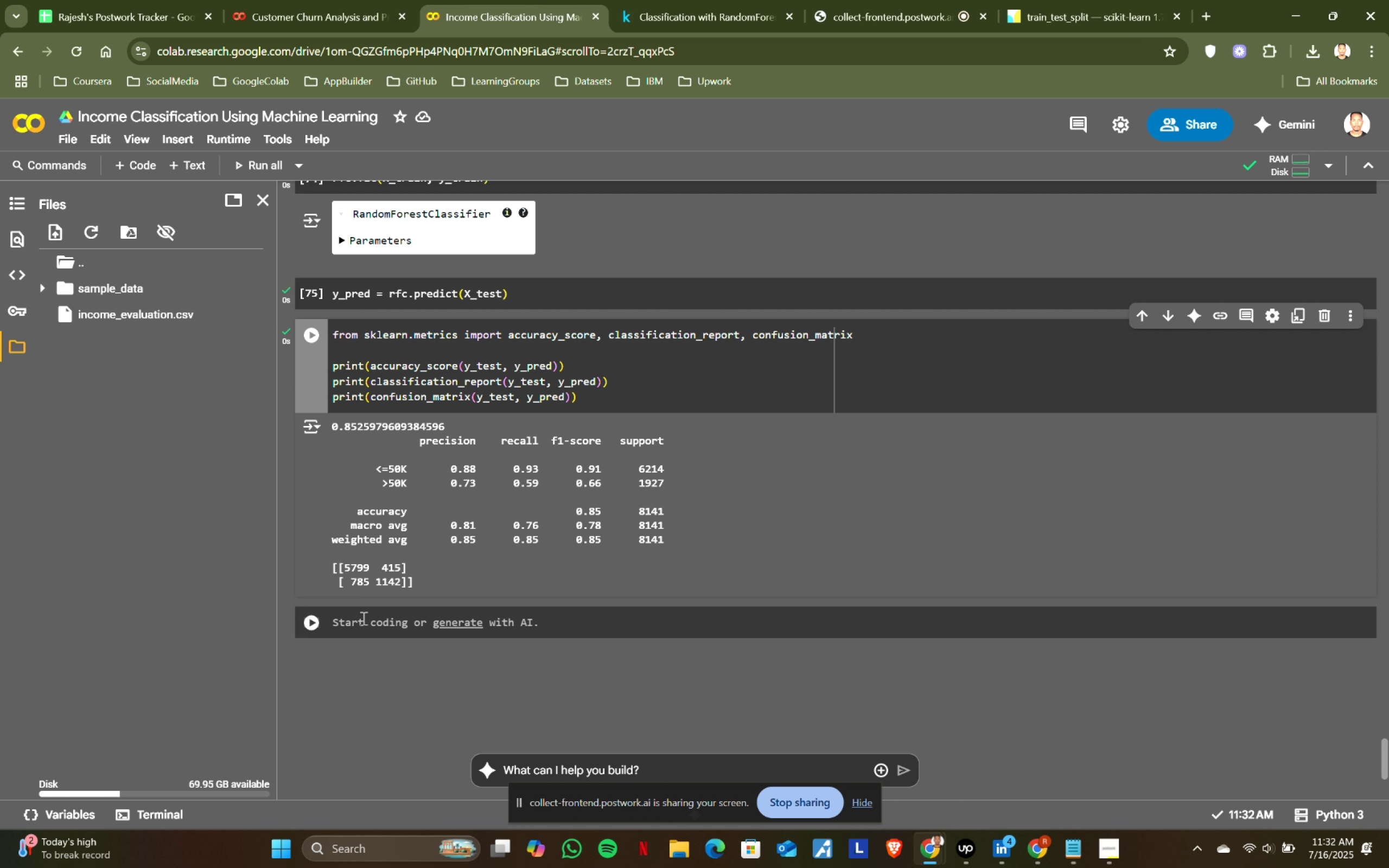 
left_click([362, 618])
 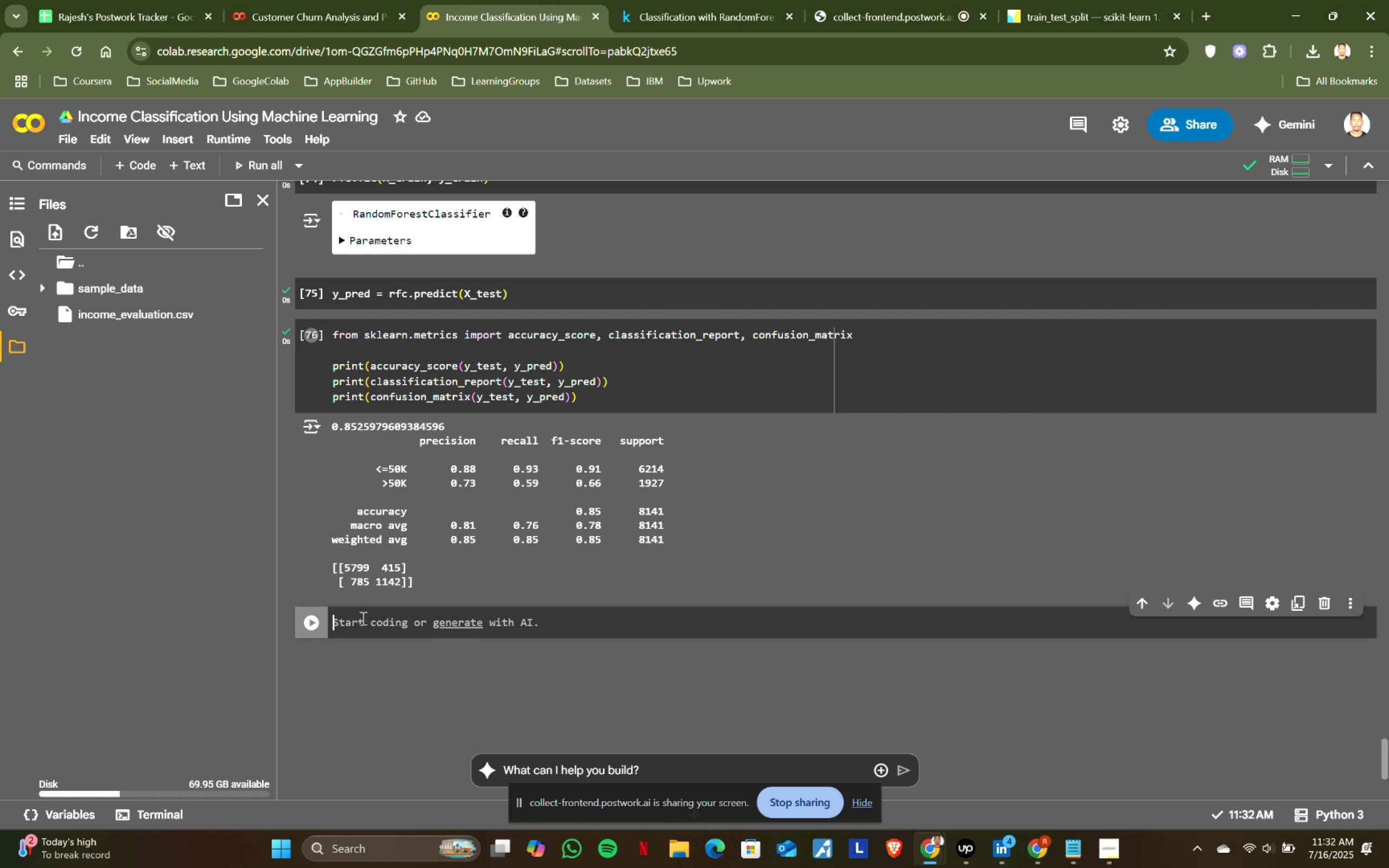 
key(Control+ControlLeft)
 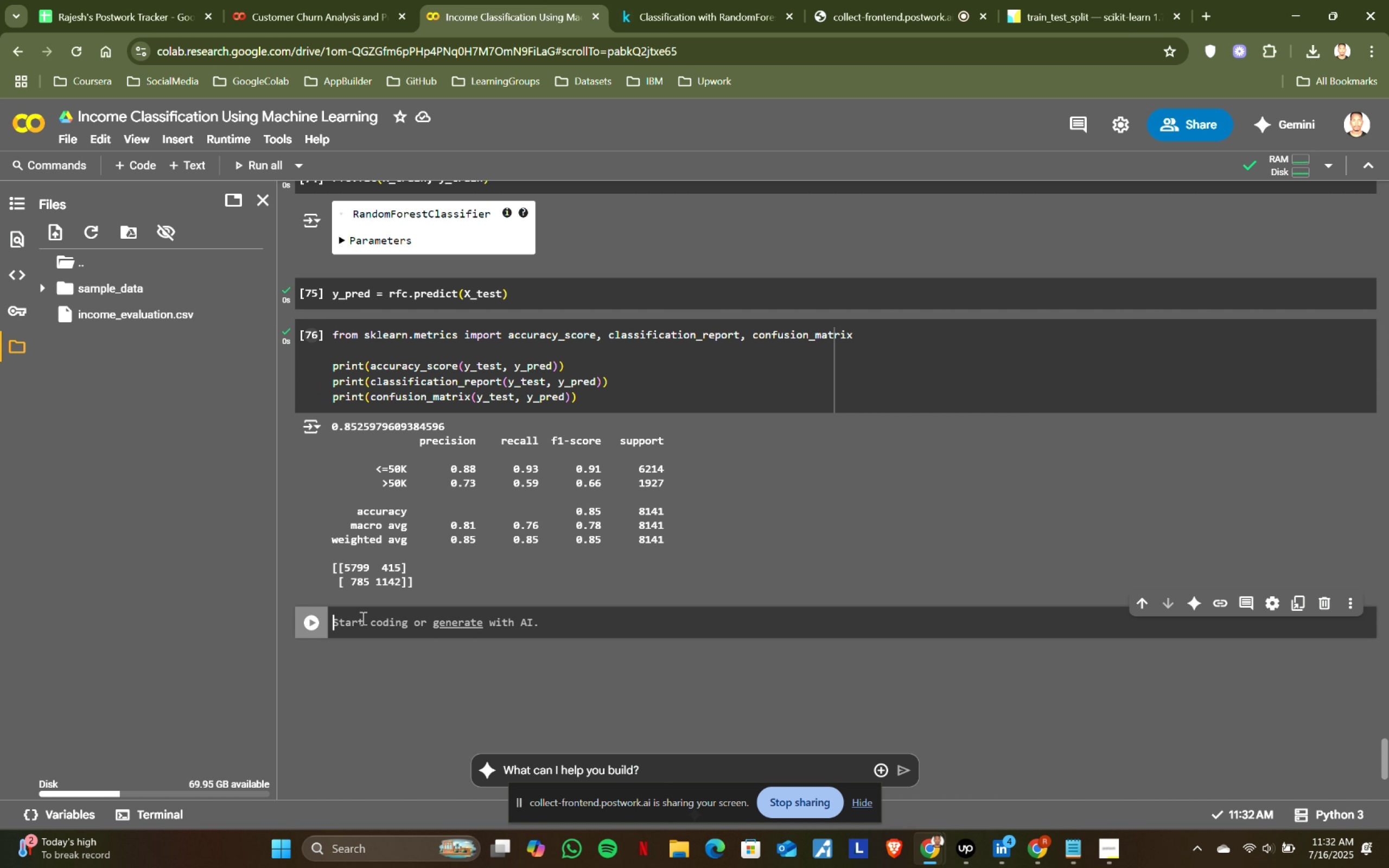 
key(Control+V)
 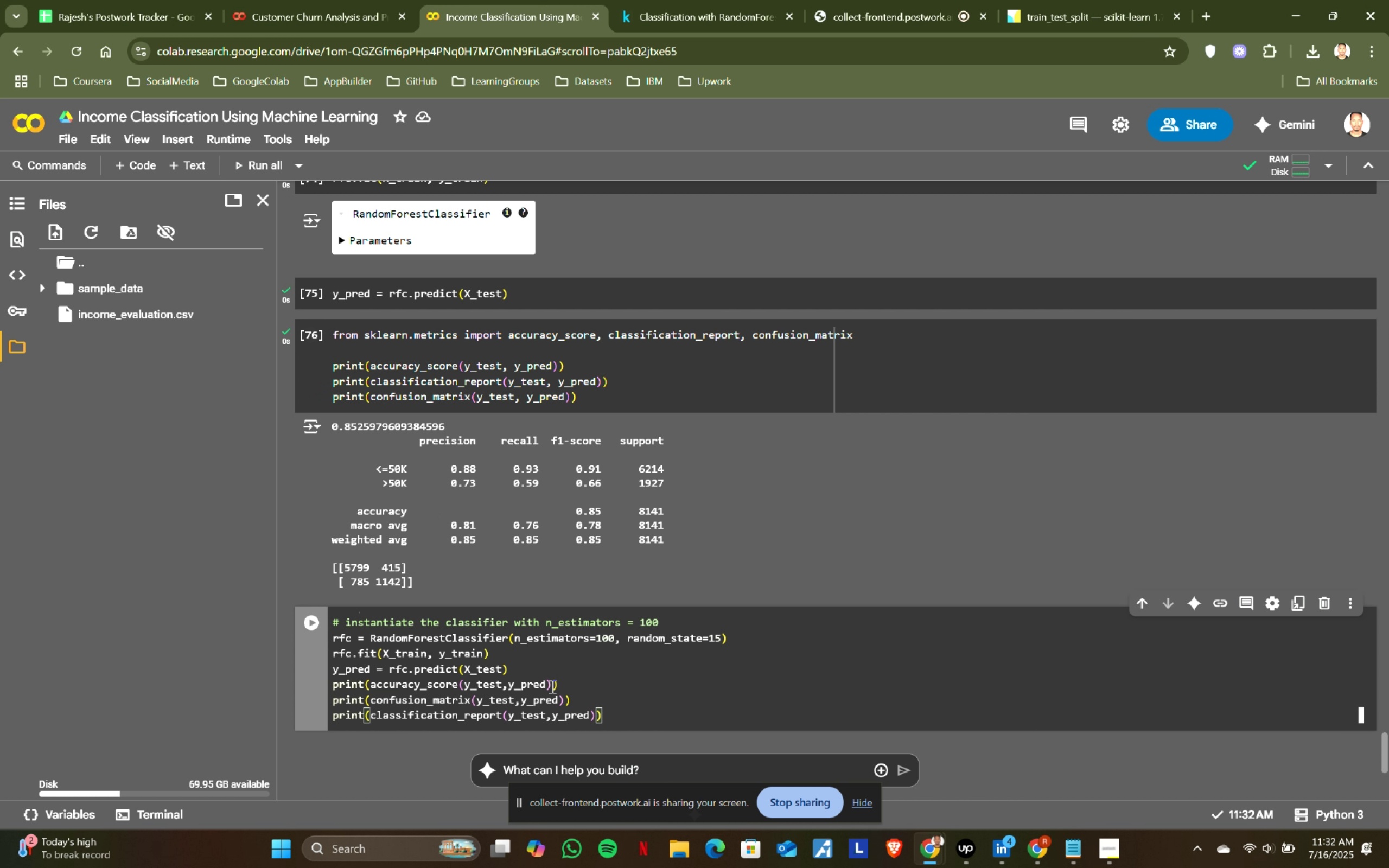 
left_click([596, 662])
 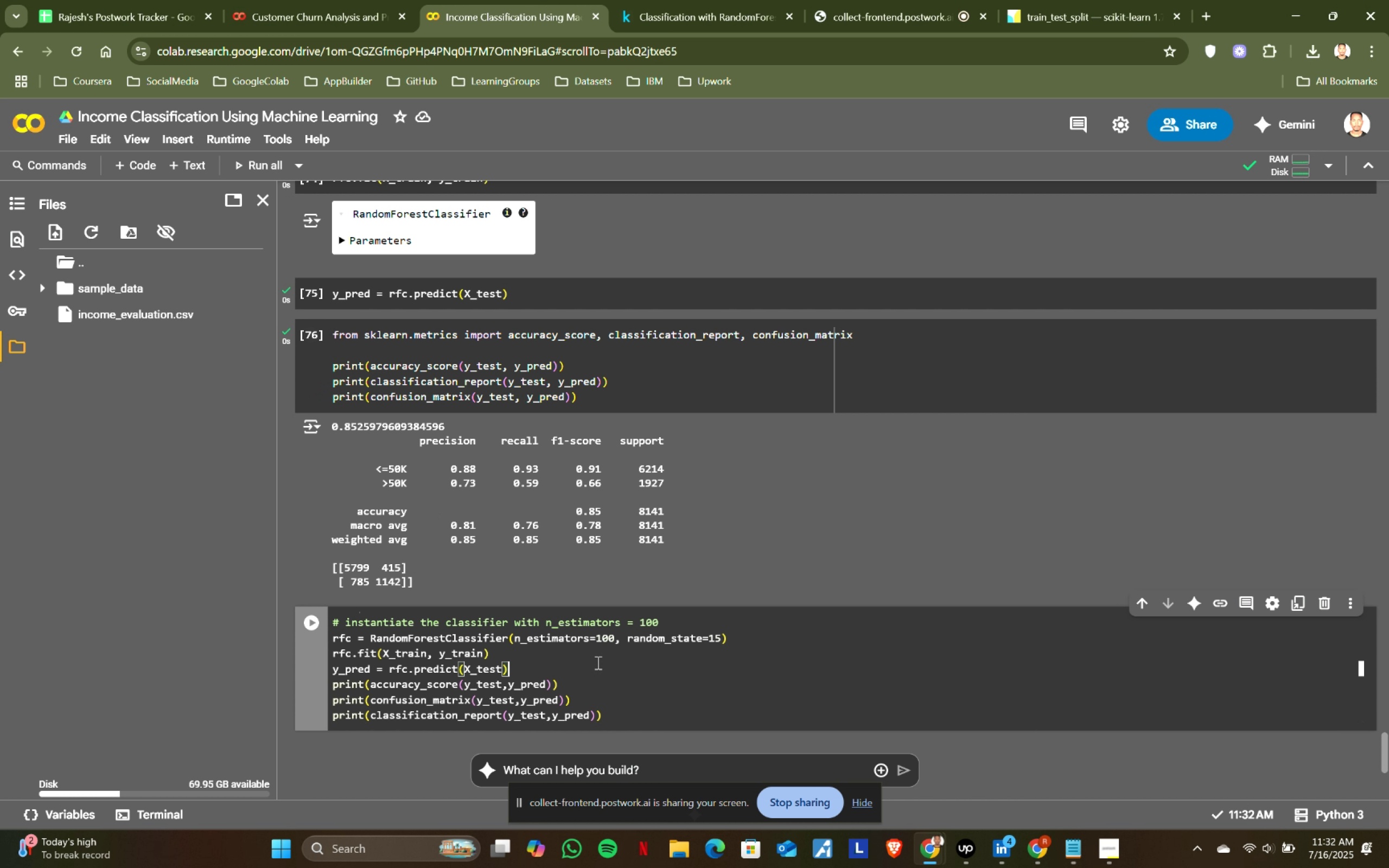 
wait(5.72)
 